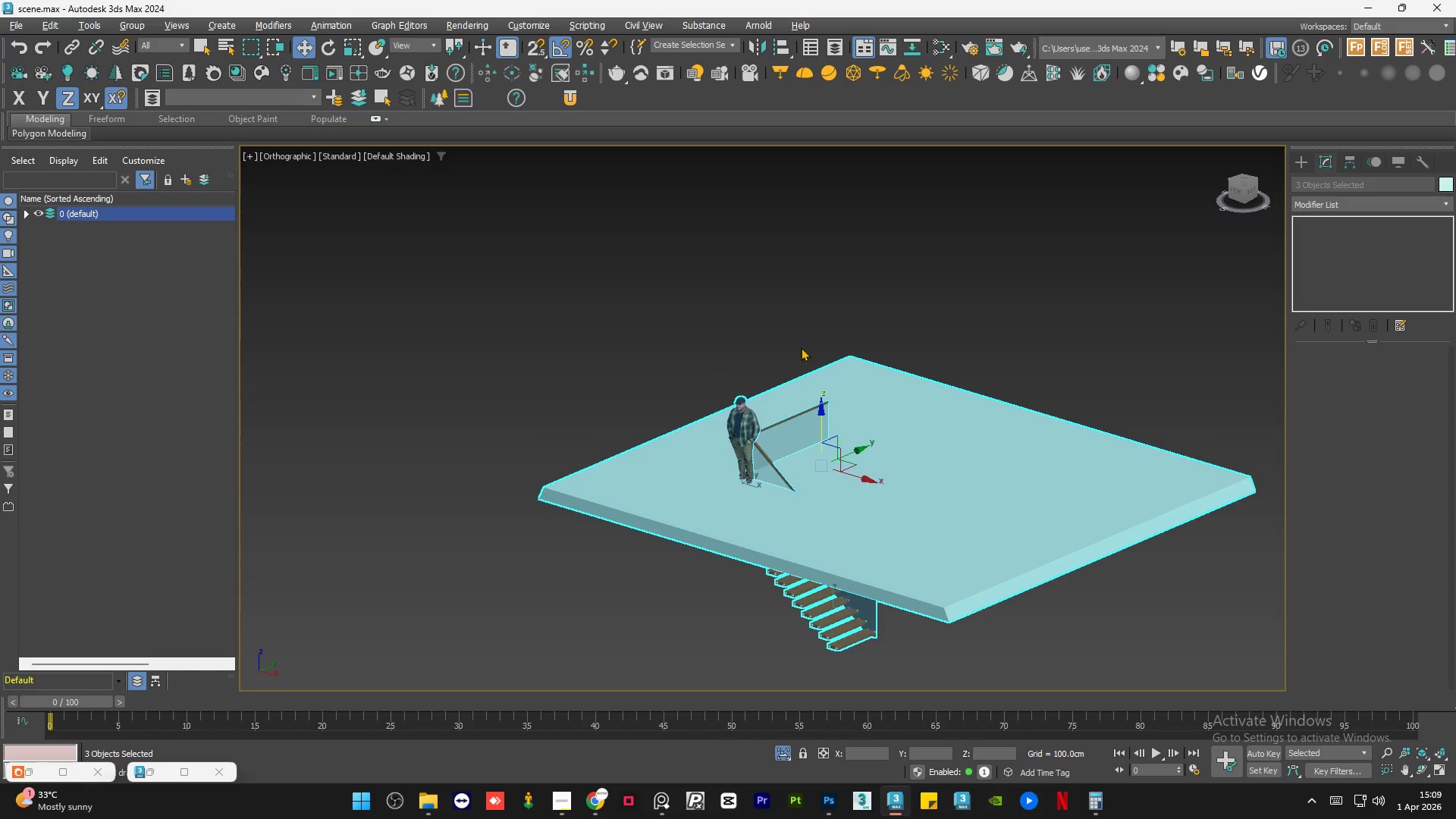 
left_click([803, 344])
 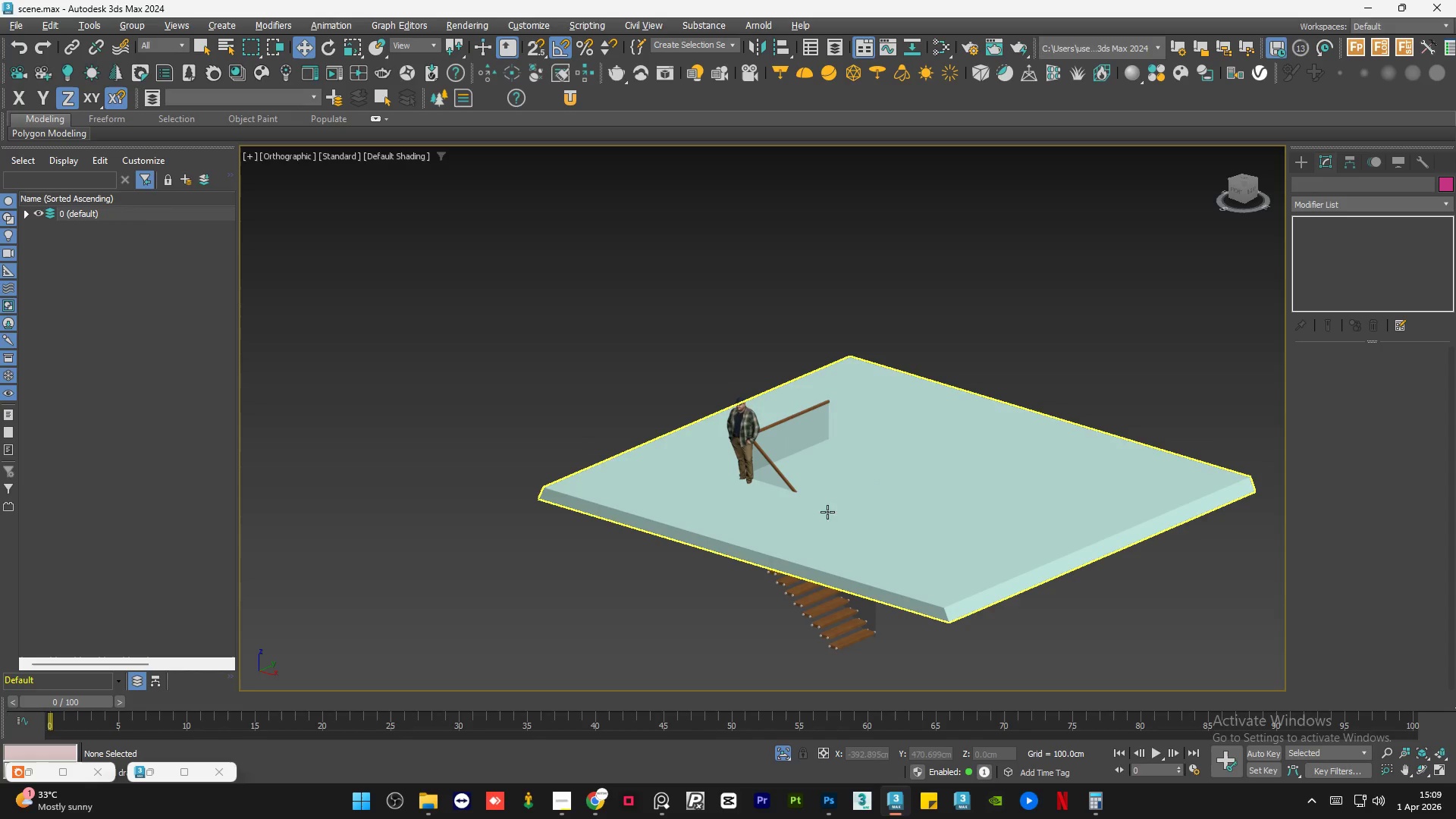 
left_click([837, 520])
 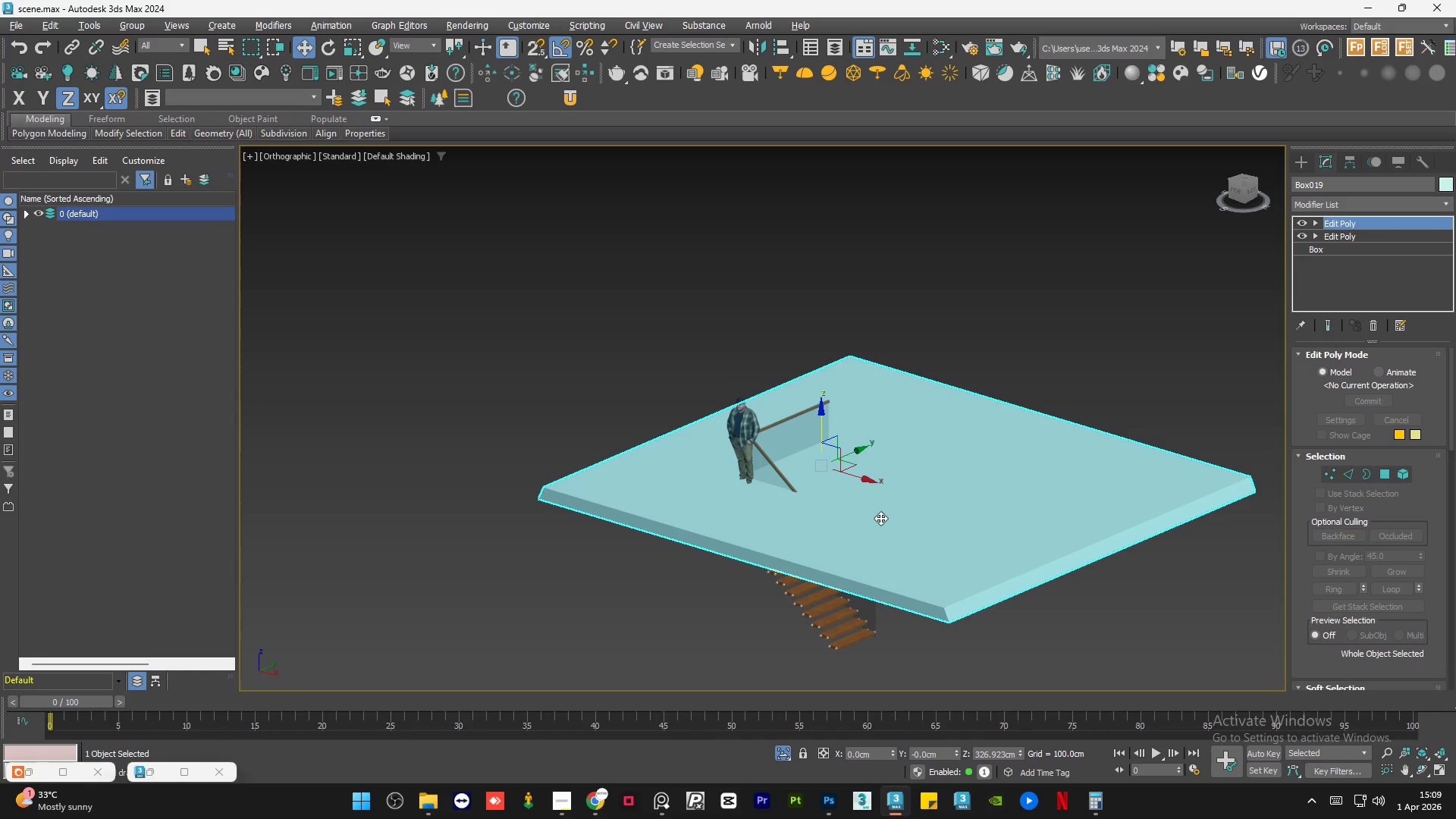 
hold_key(key=AltLeft, duration=1.5)
 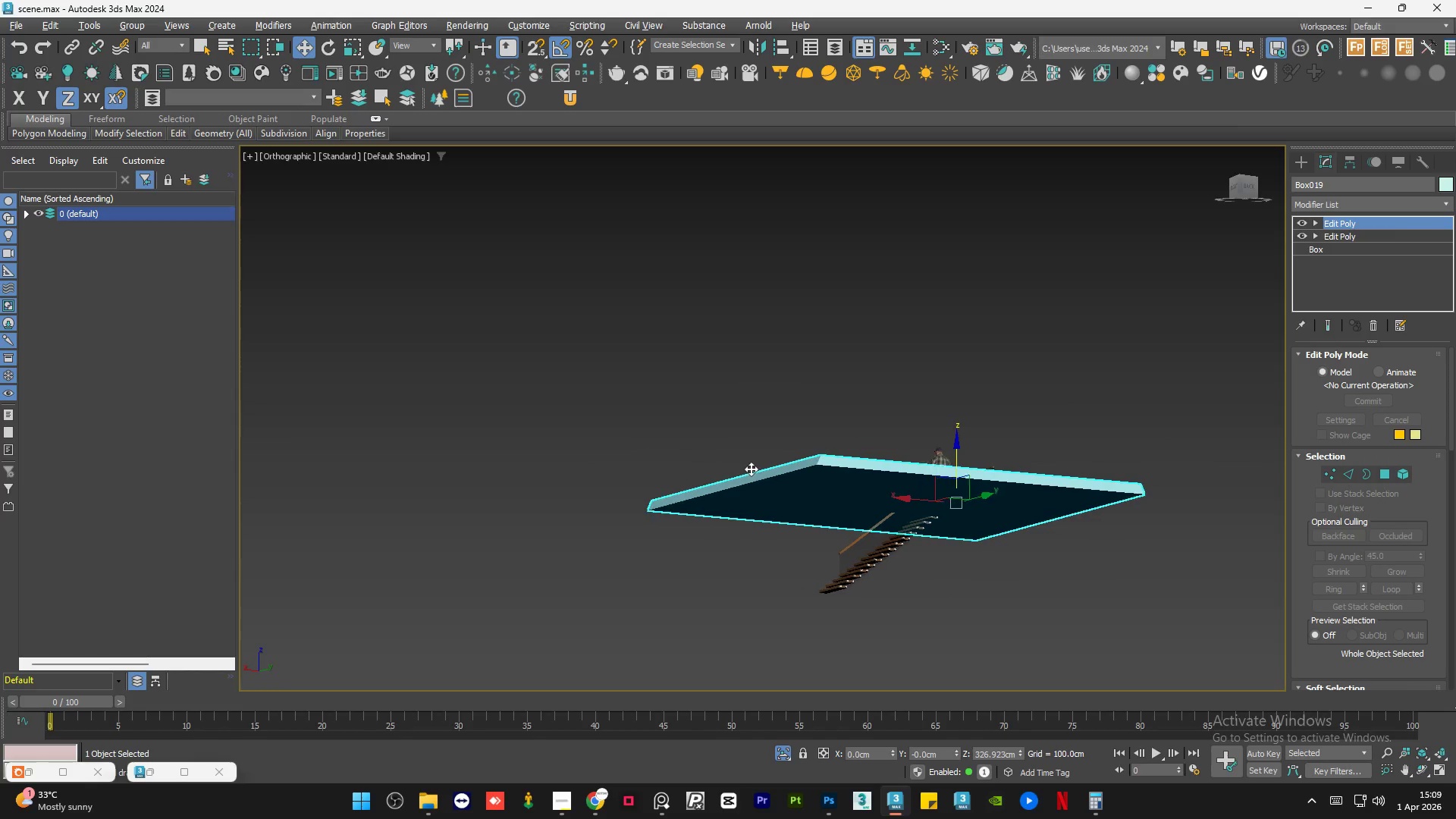 
scroll: coordinate [893, 519], scroll_direction: down, amount: 1.0
 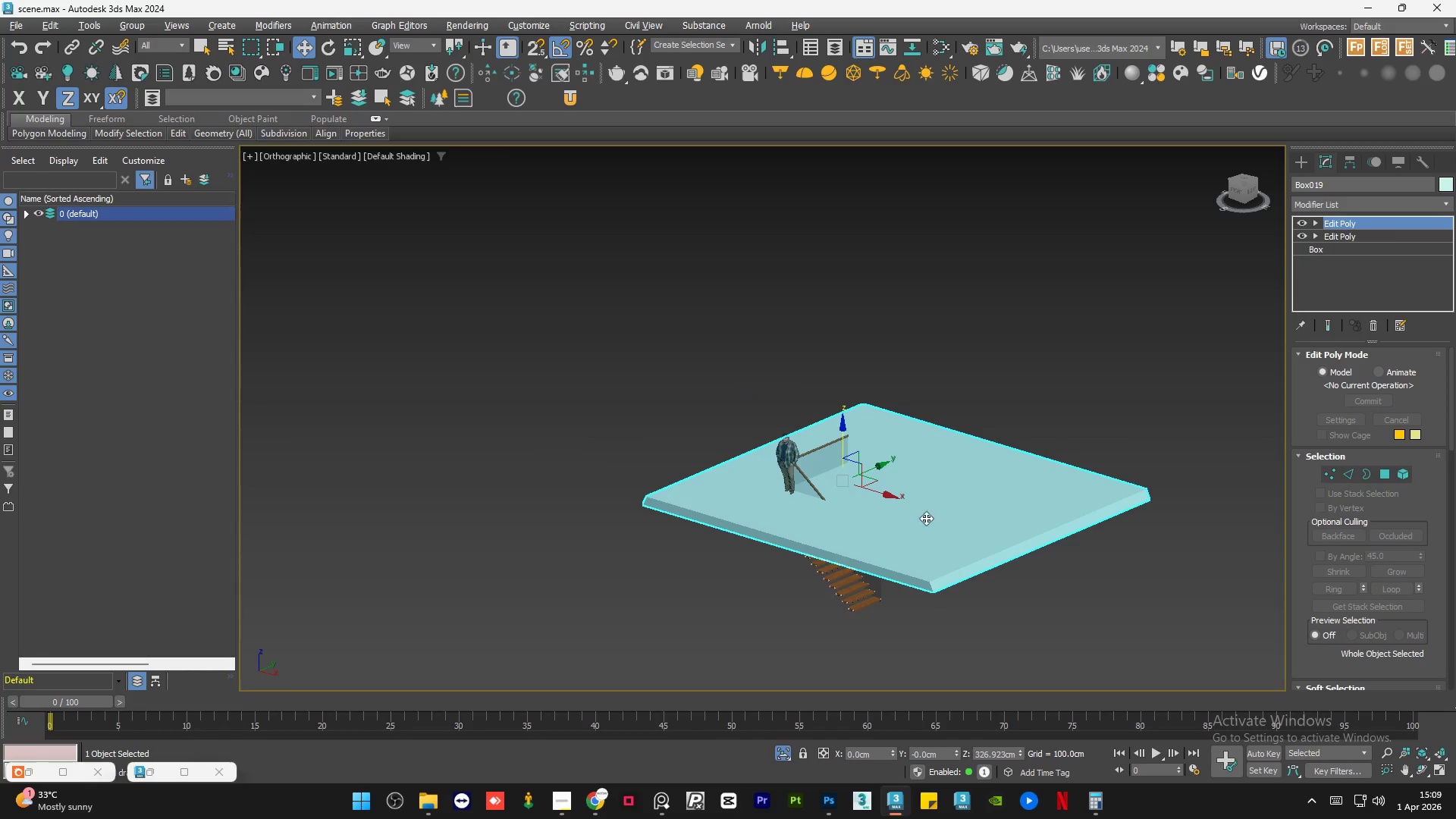 
hold_key(key=AltLeft, duration=1.25)
 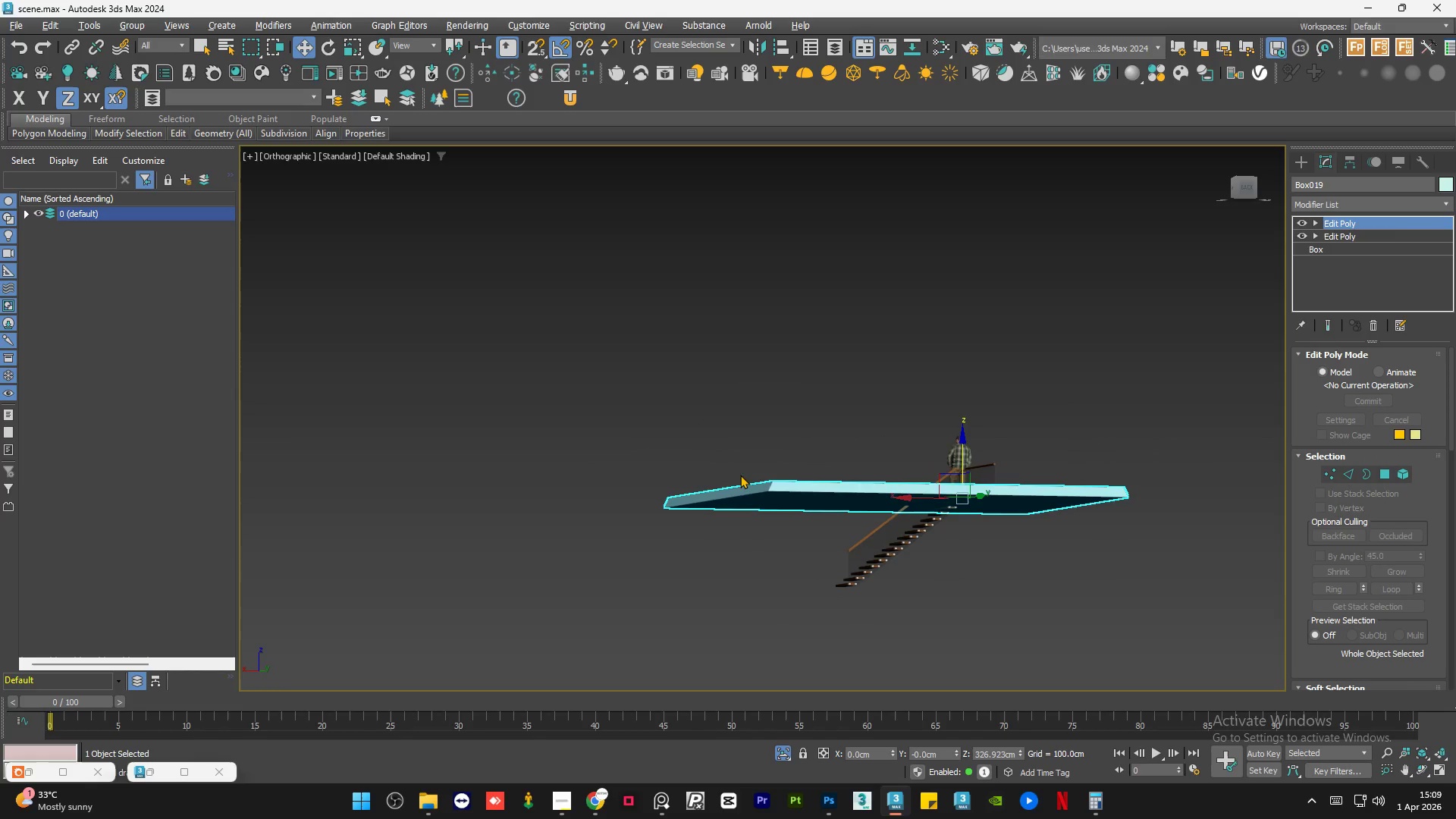 
hold_key(key=AltLeft, duration=0.61)
 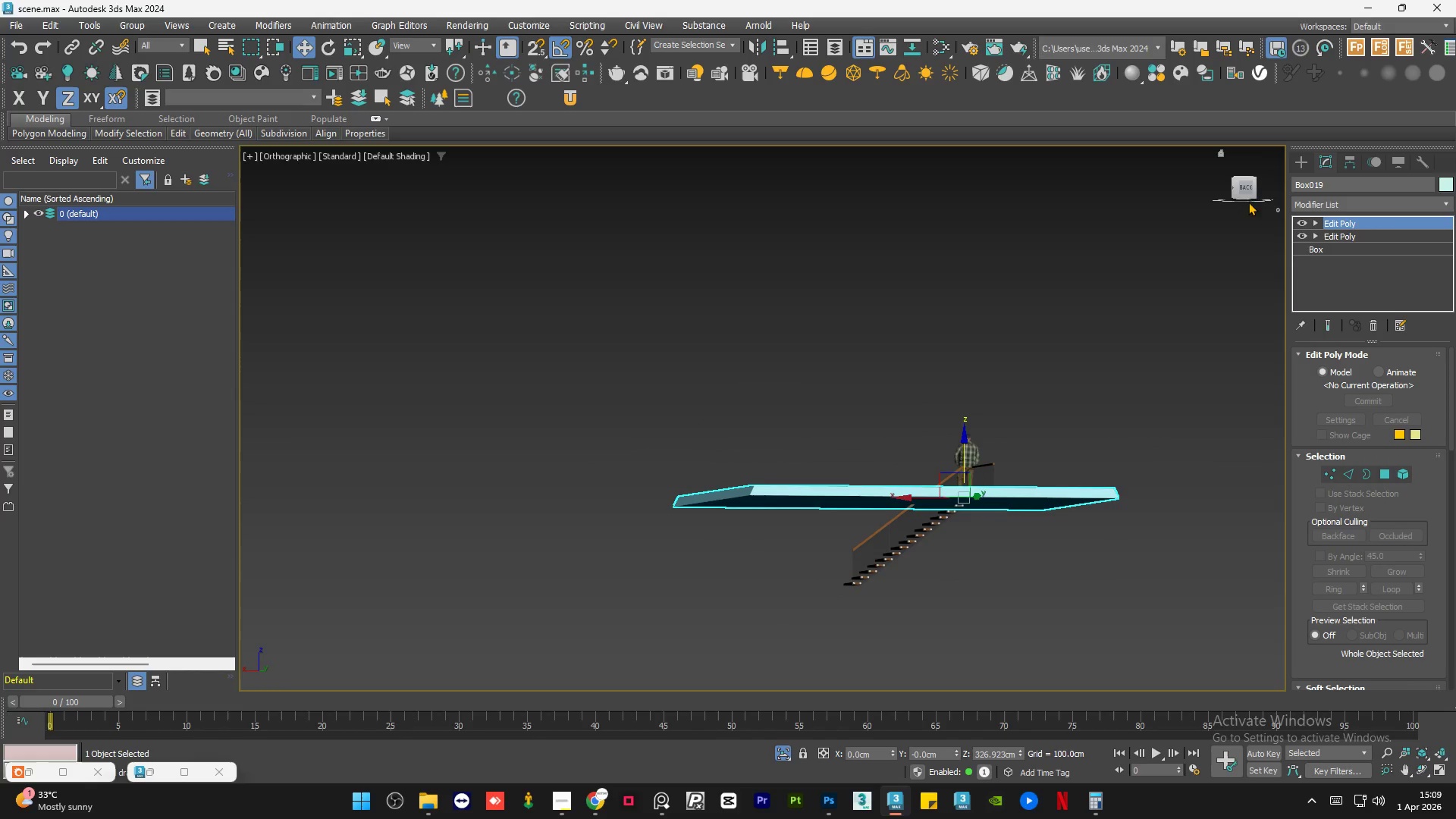 
hold_key(key=AltLeft, duration=13.75)
left_click([1244, 187])
 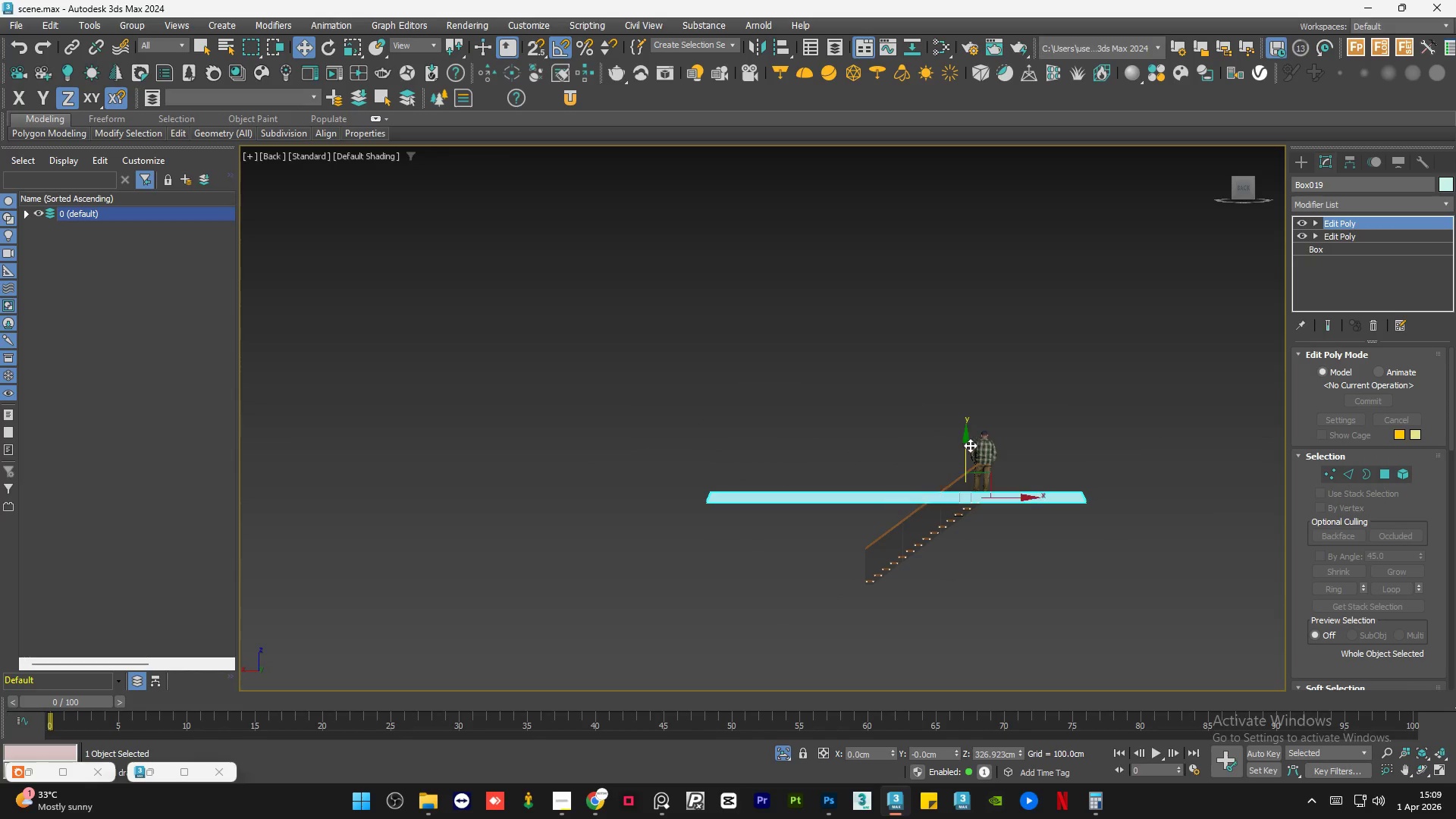 
left_click_drag(start_coordinate=[965, 447], to_coordinate=[996, 452])
 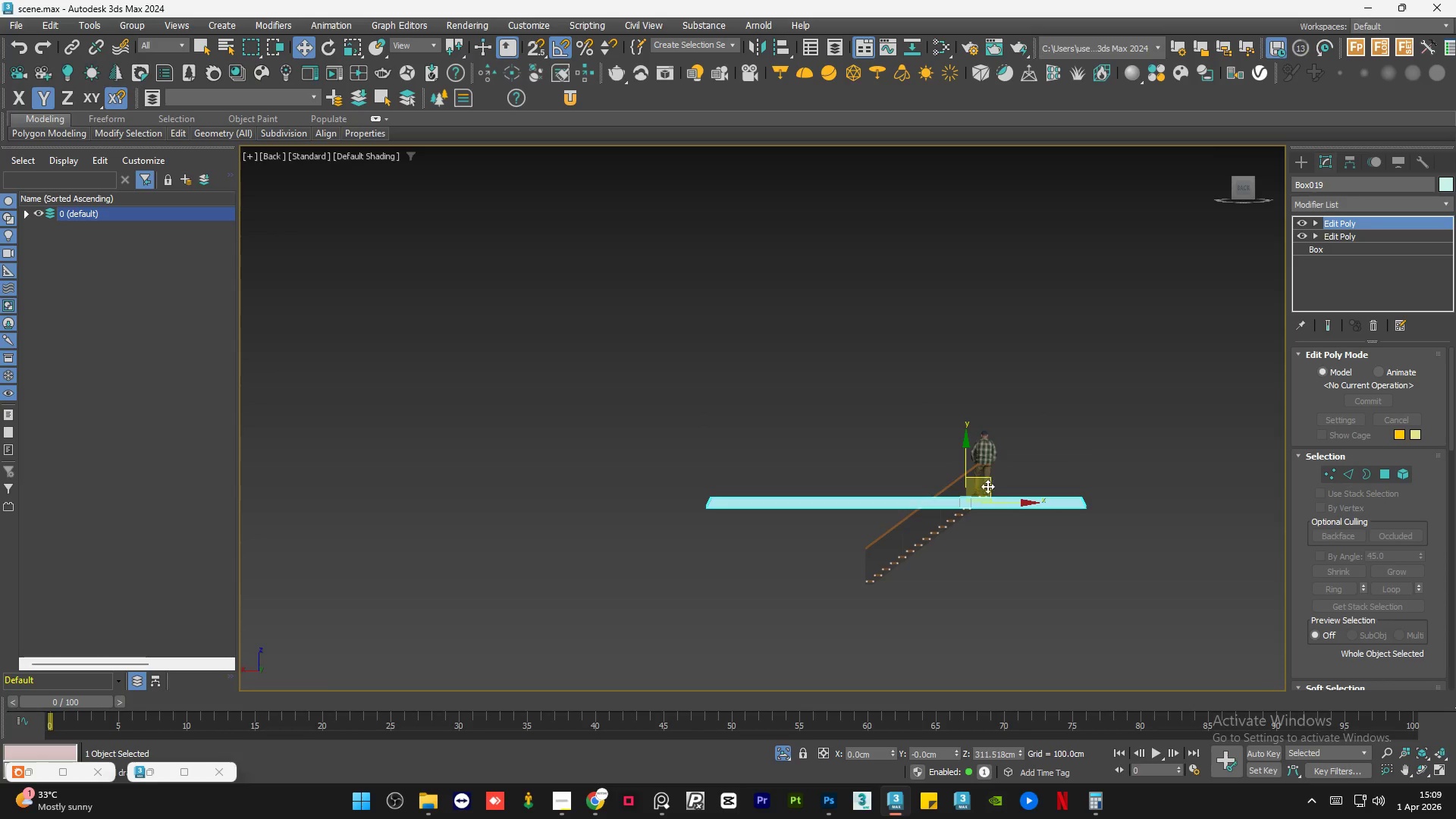 
scroll: coordinate [997, 575], scroll_direction: up, amount: 11.0
 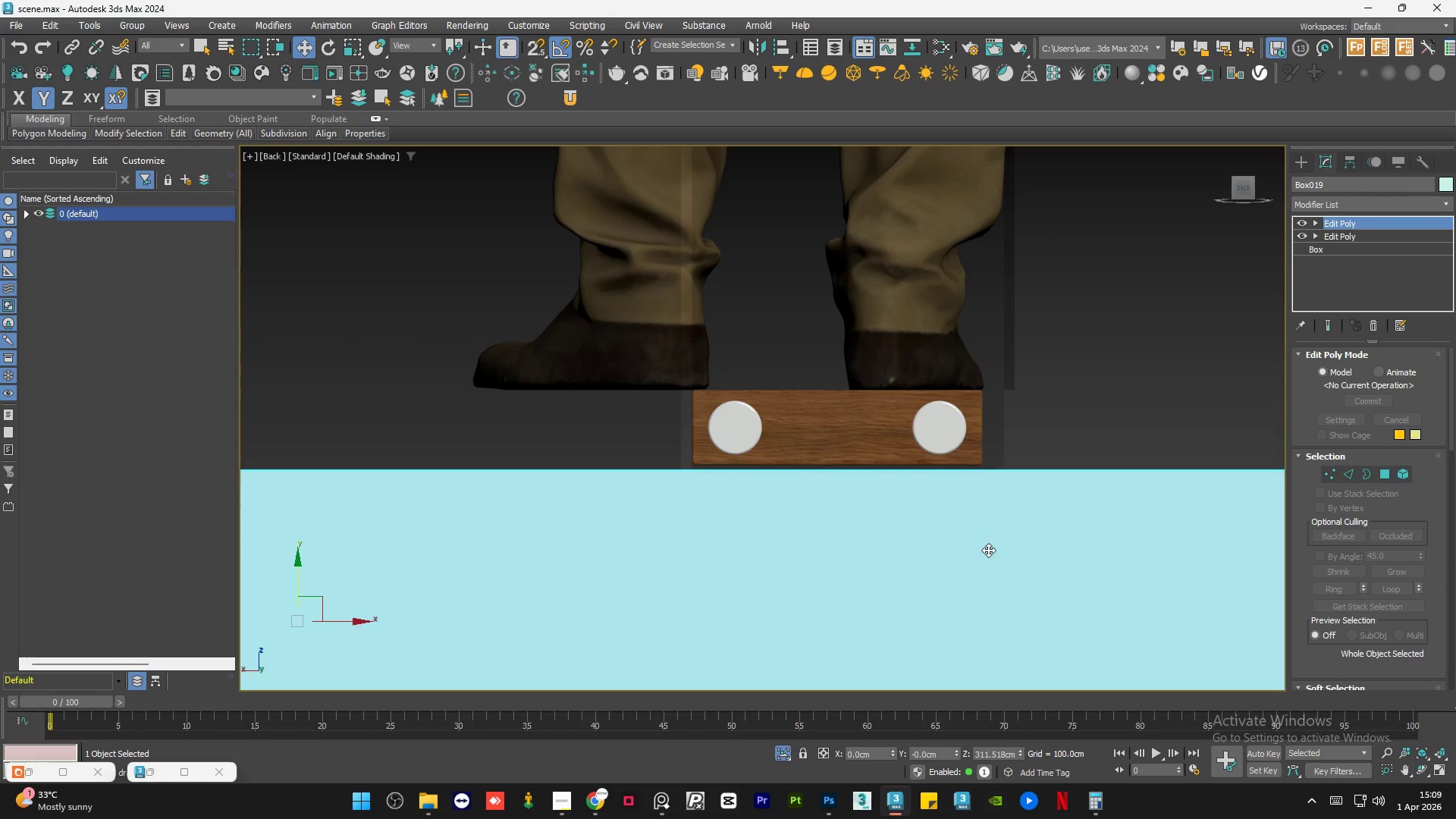 
left_click_drag(start_coordinate=[1029, 550], to_coordinate=[1052, 481])
 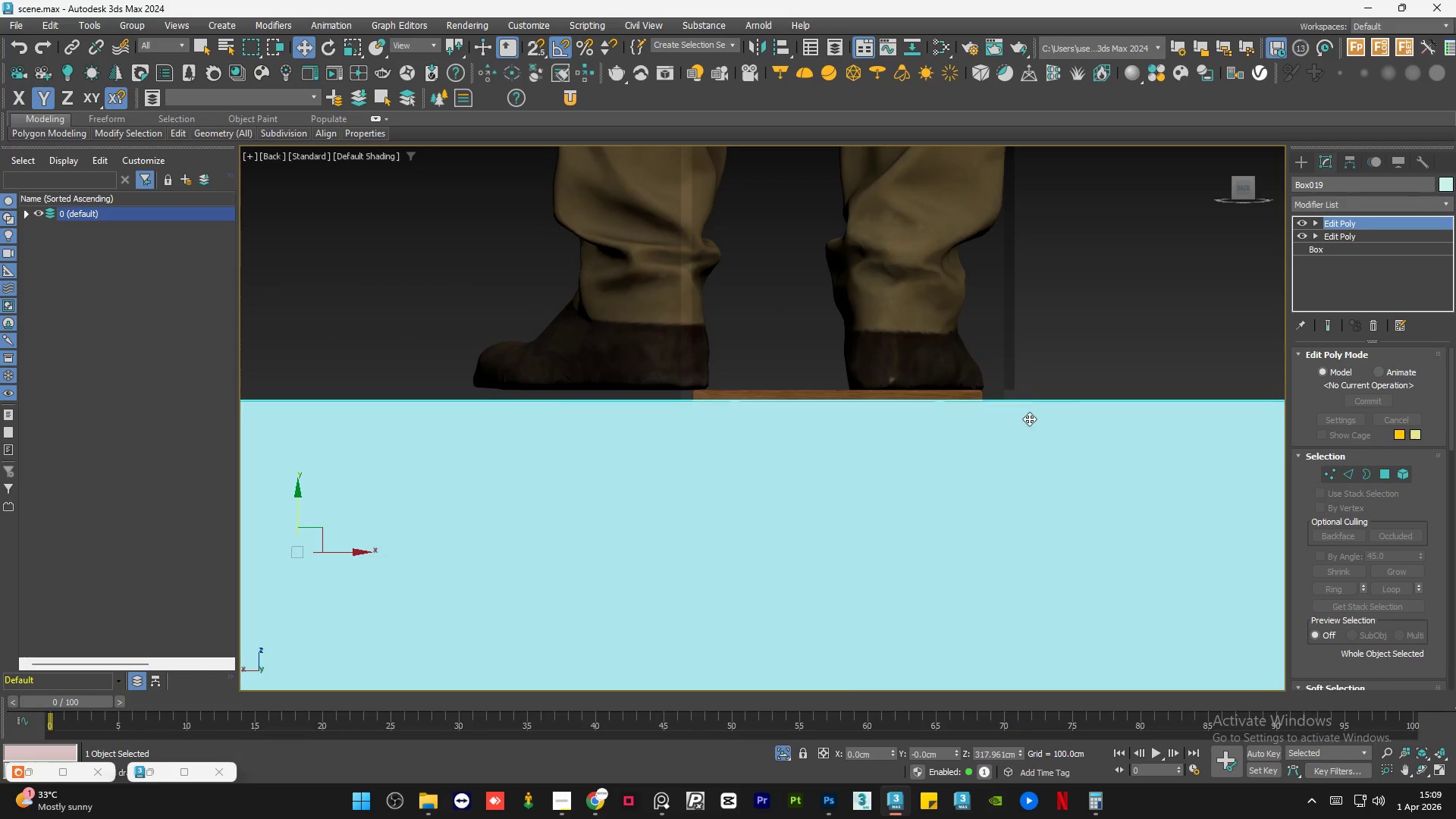 
scroll: coordinate [1003, 426], scroll_direction: up, amount: 7.0
 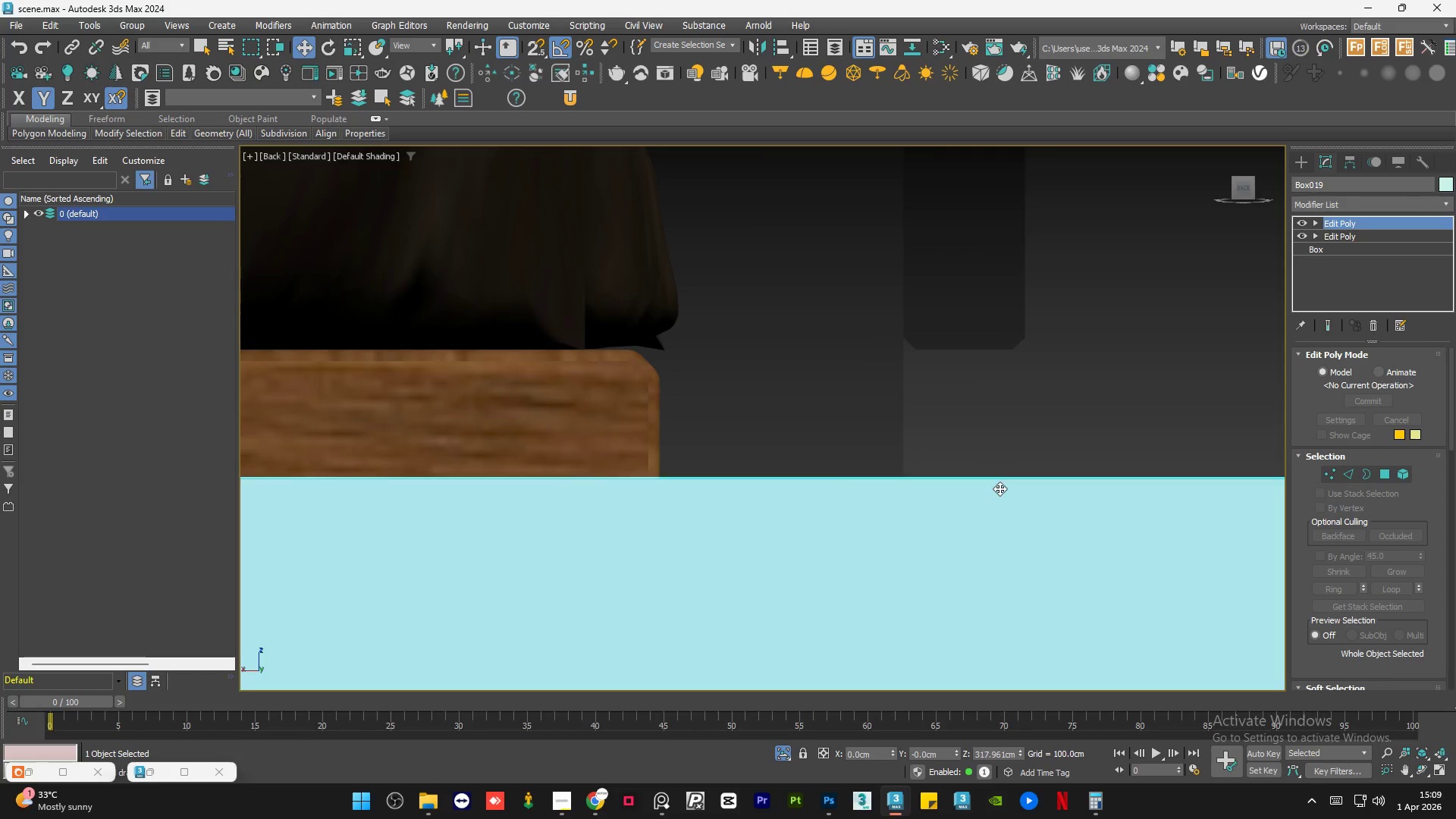 
key(F3)
 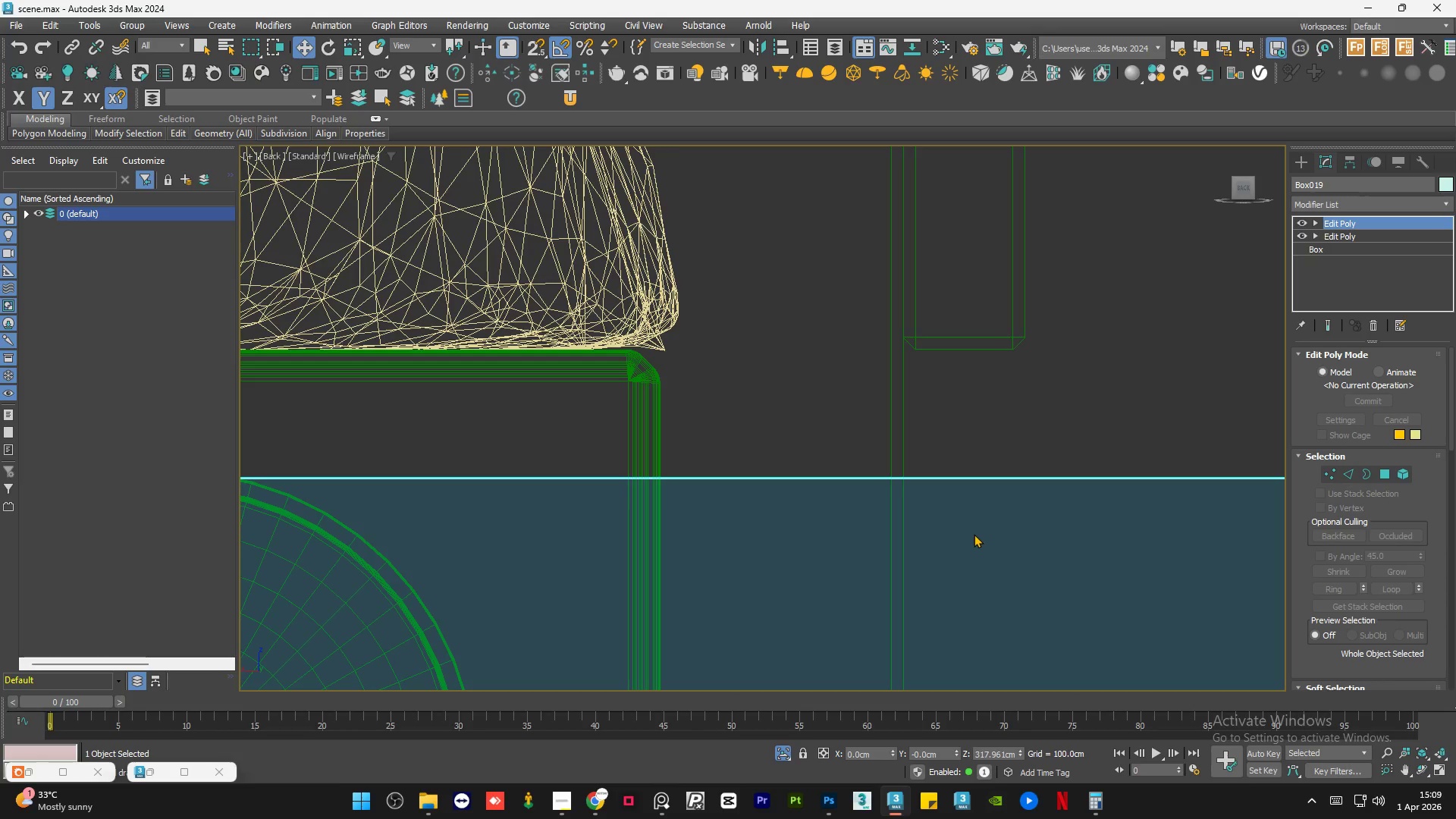 
left_click_drag(start_coordinate=[980, 533], to_coordinate=[994, 444])
 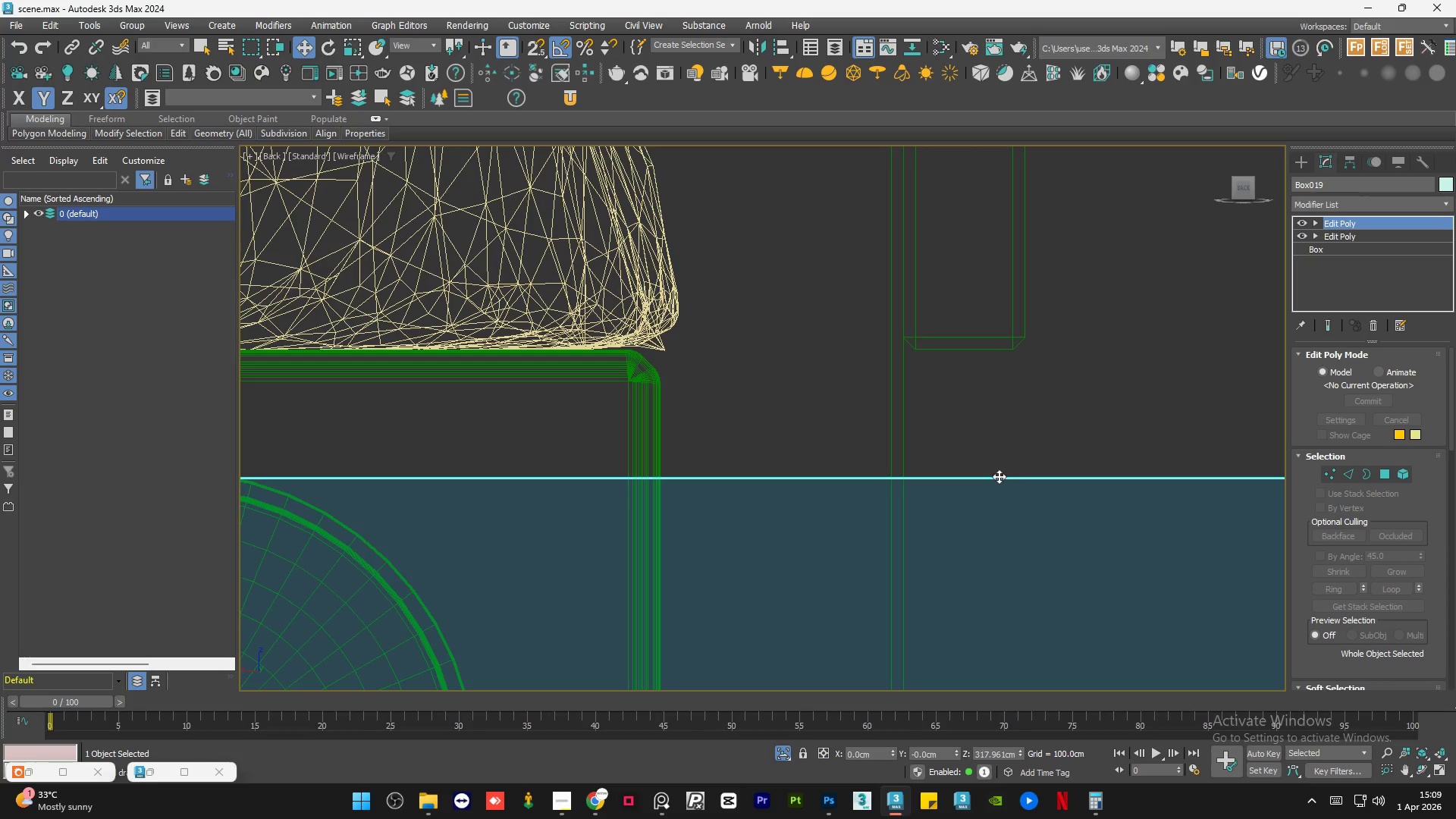 
left_click_drag(start_coordinate=[999, 476], to_coordinate=[1010, 351])
 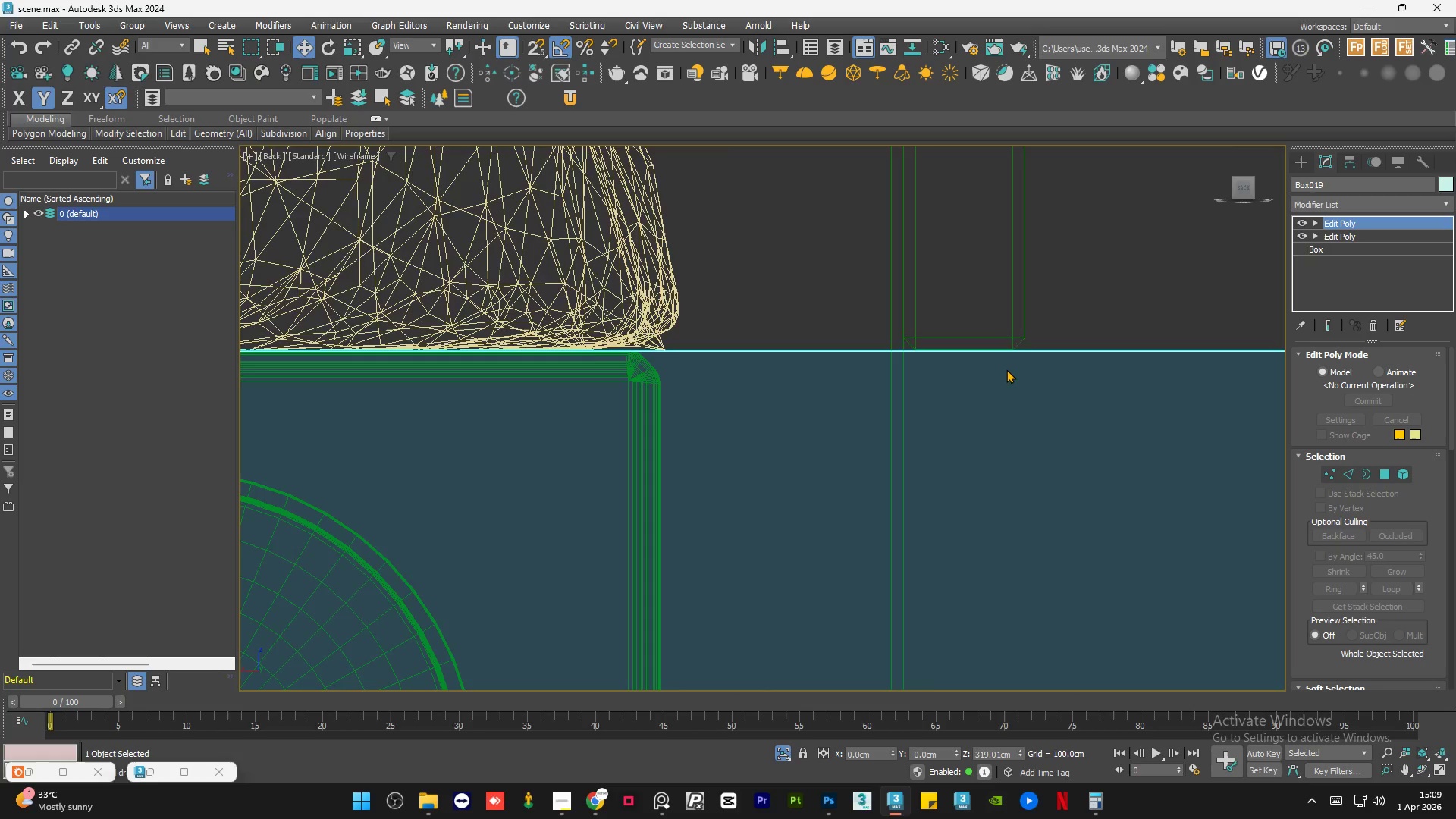 
key(F3)
 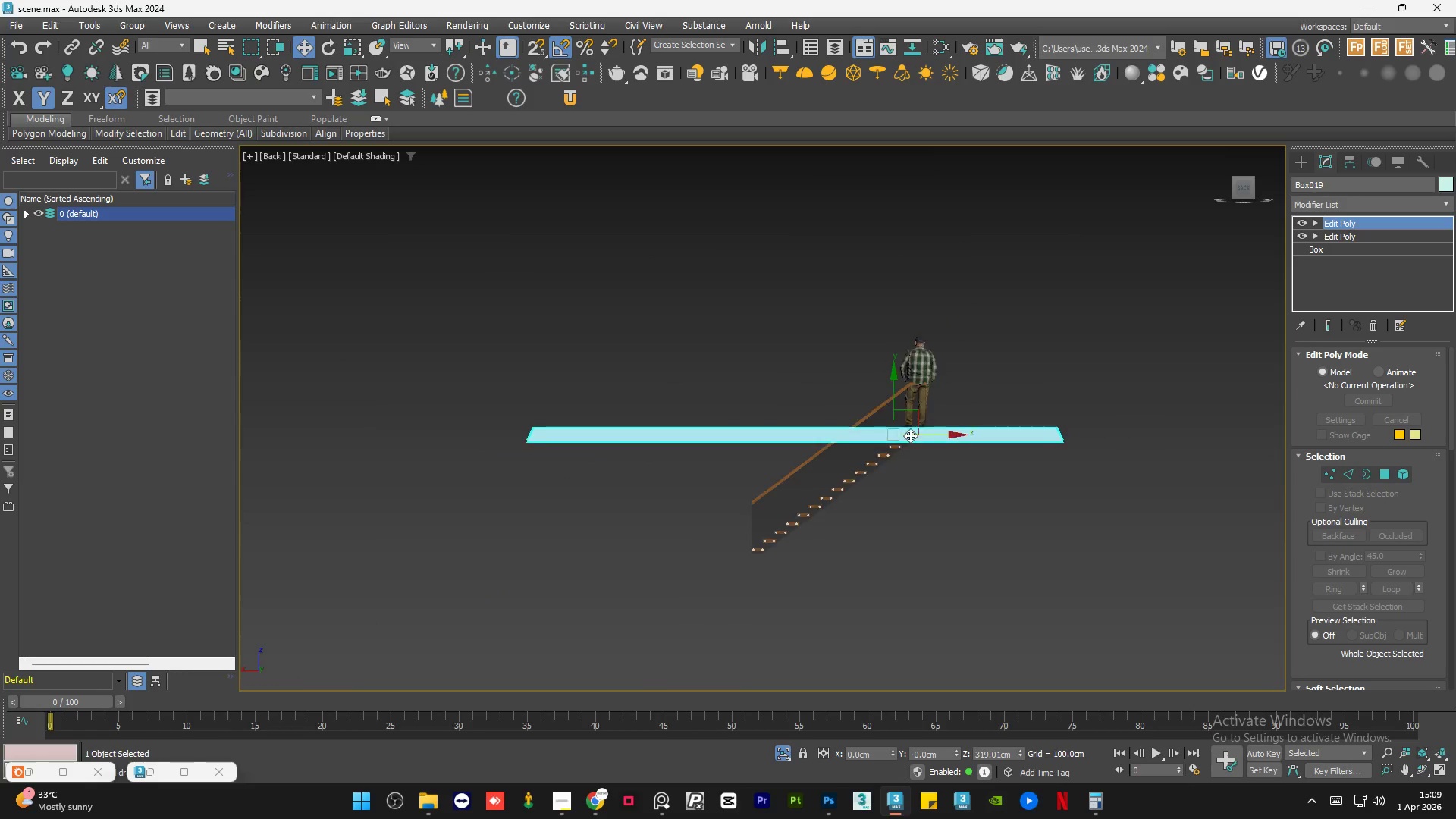 
hold_key(key=AltLeft, duration=0.97)
 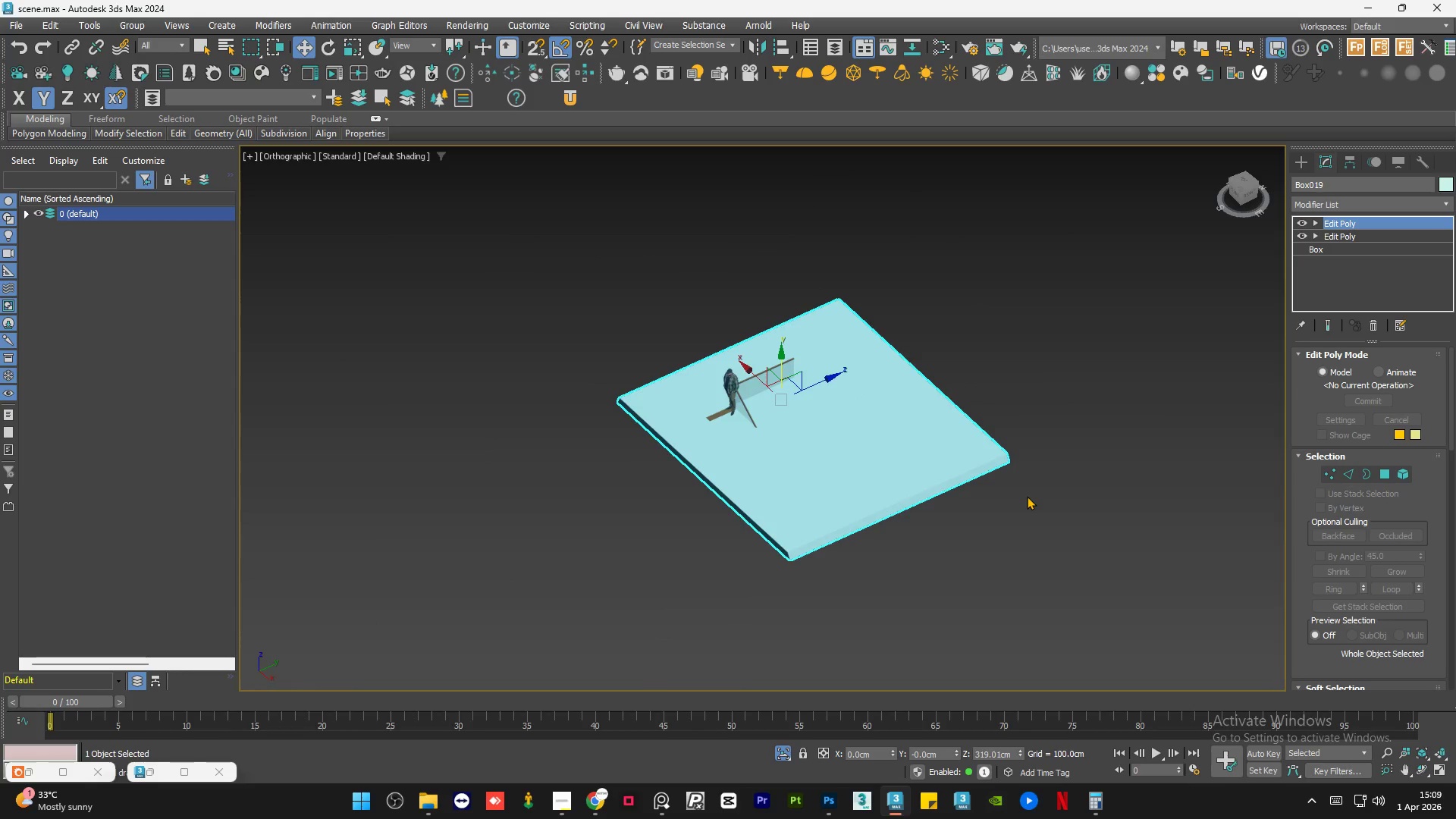 
scroll: coordinate [876, 440], scroll_direction: down, amount: 18.0
 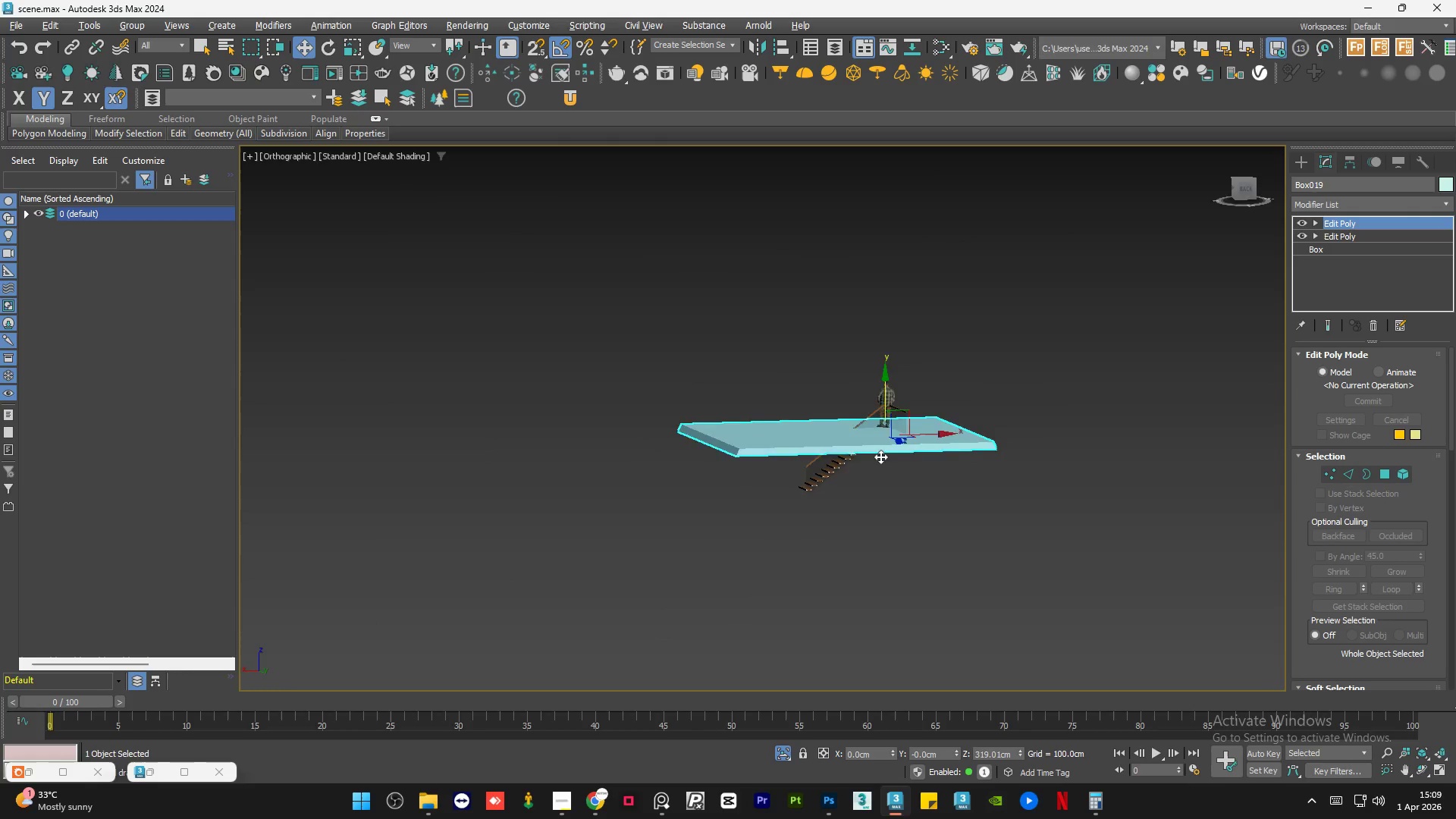 
scroll: coordinate [1034, 500], scroll_direction: up, amount: 1.0
 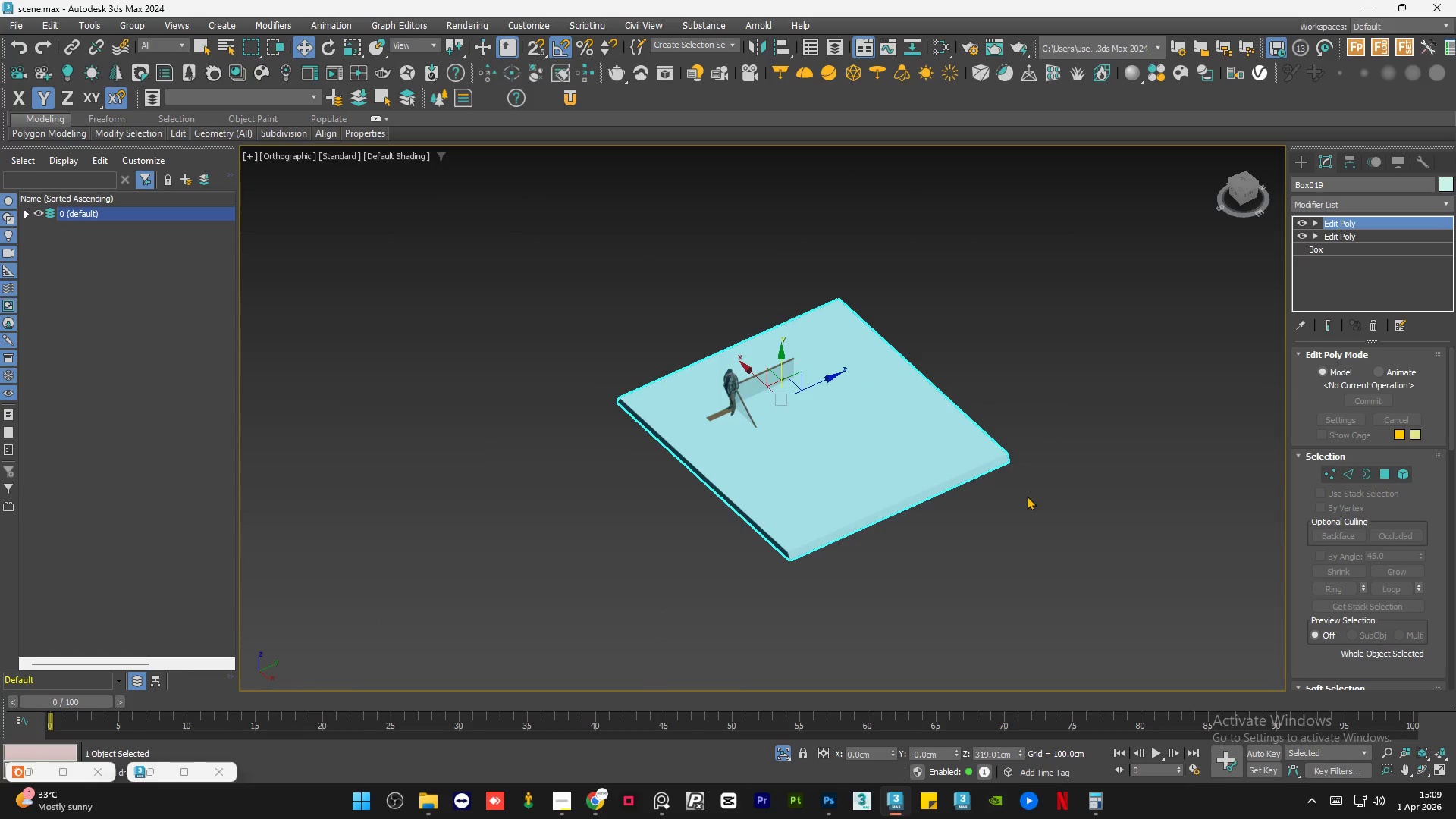 
wait(6.3)
 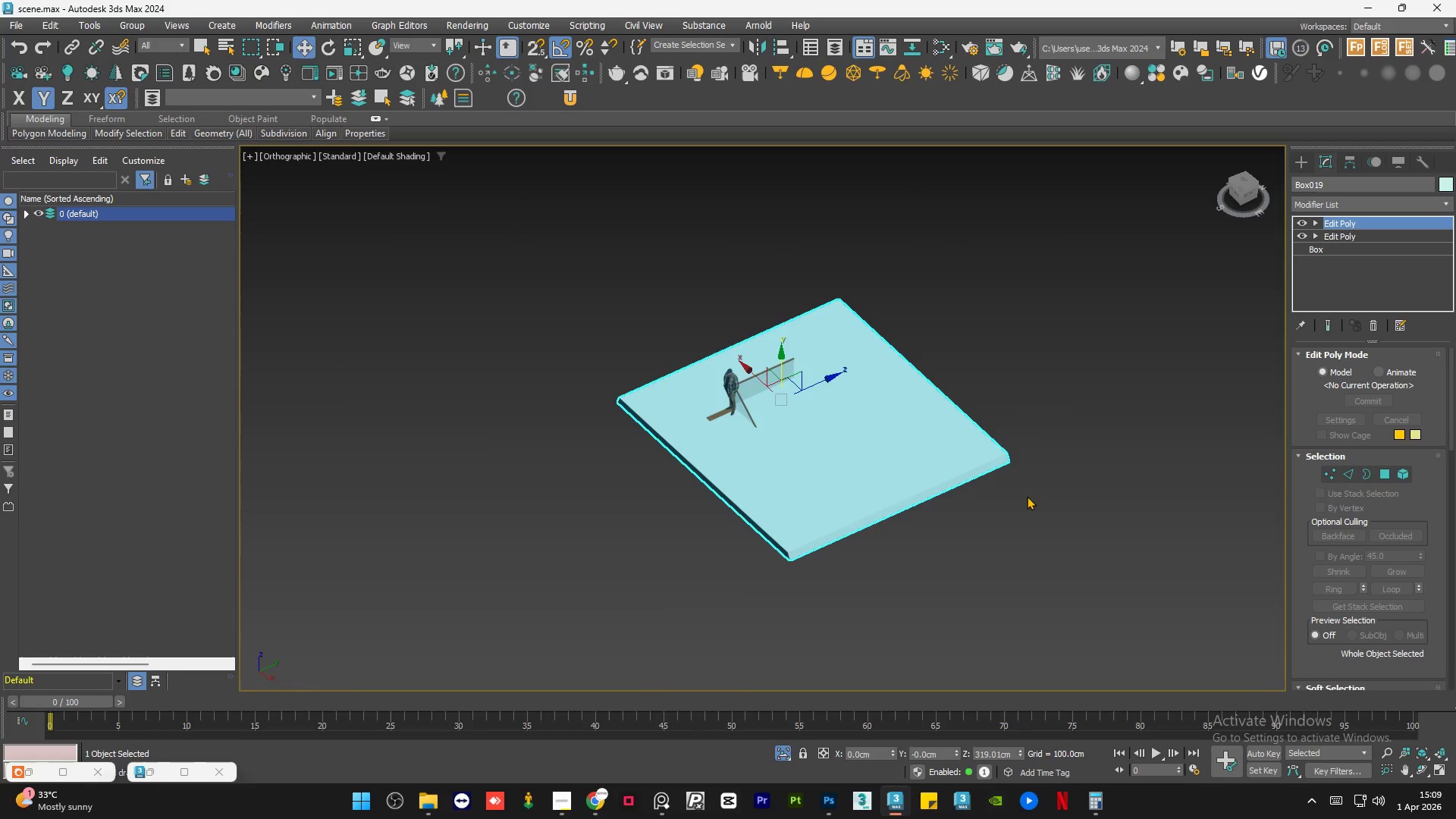 
left_click([1242, 177])
 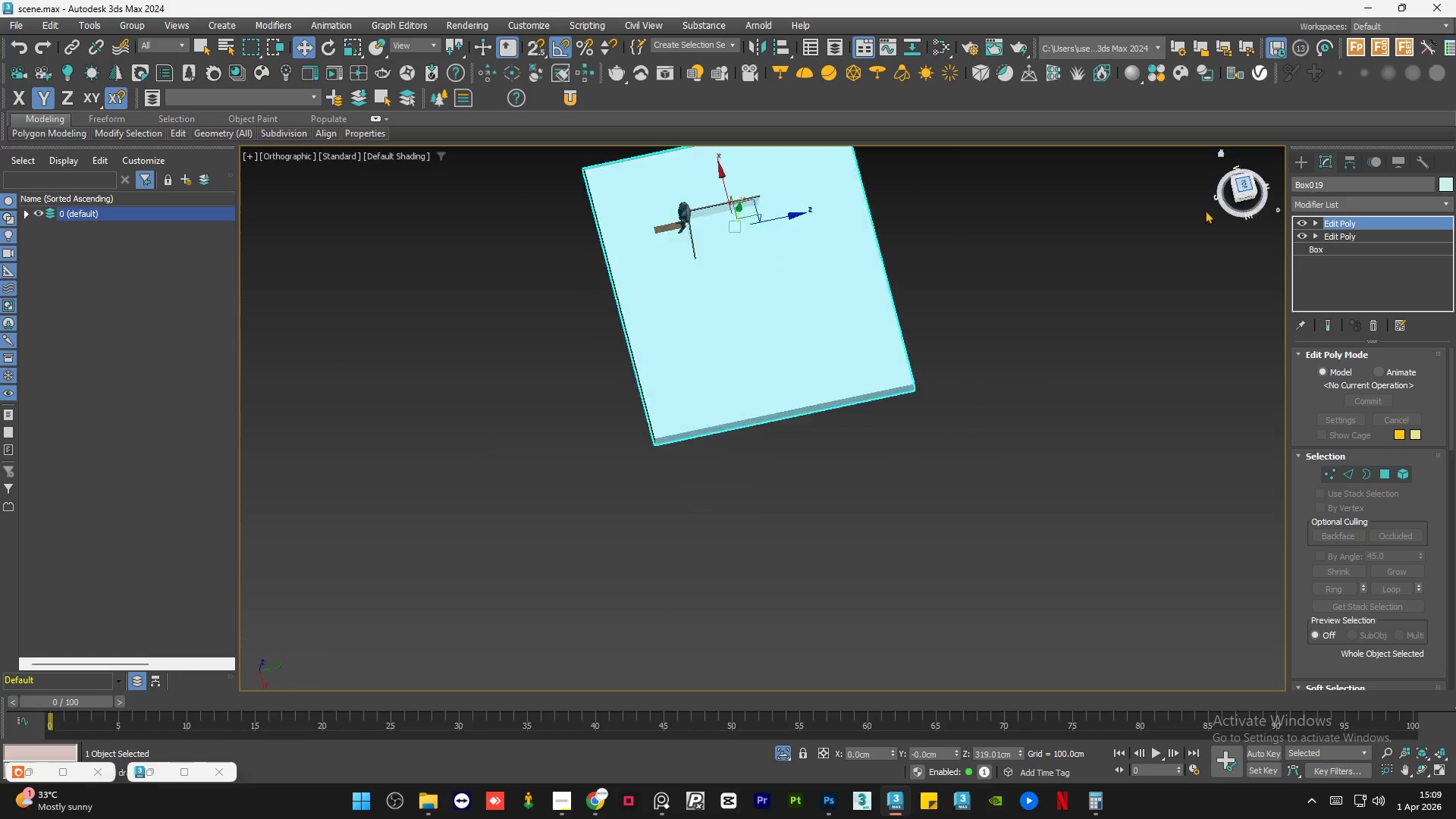 
scroll: coordinate [945, 337], scroll_direction: none, amount: 0.0
 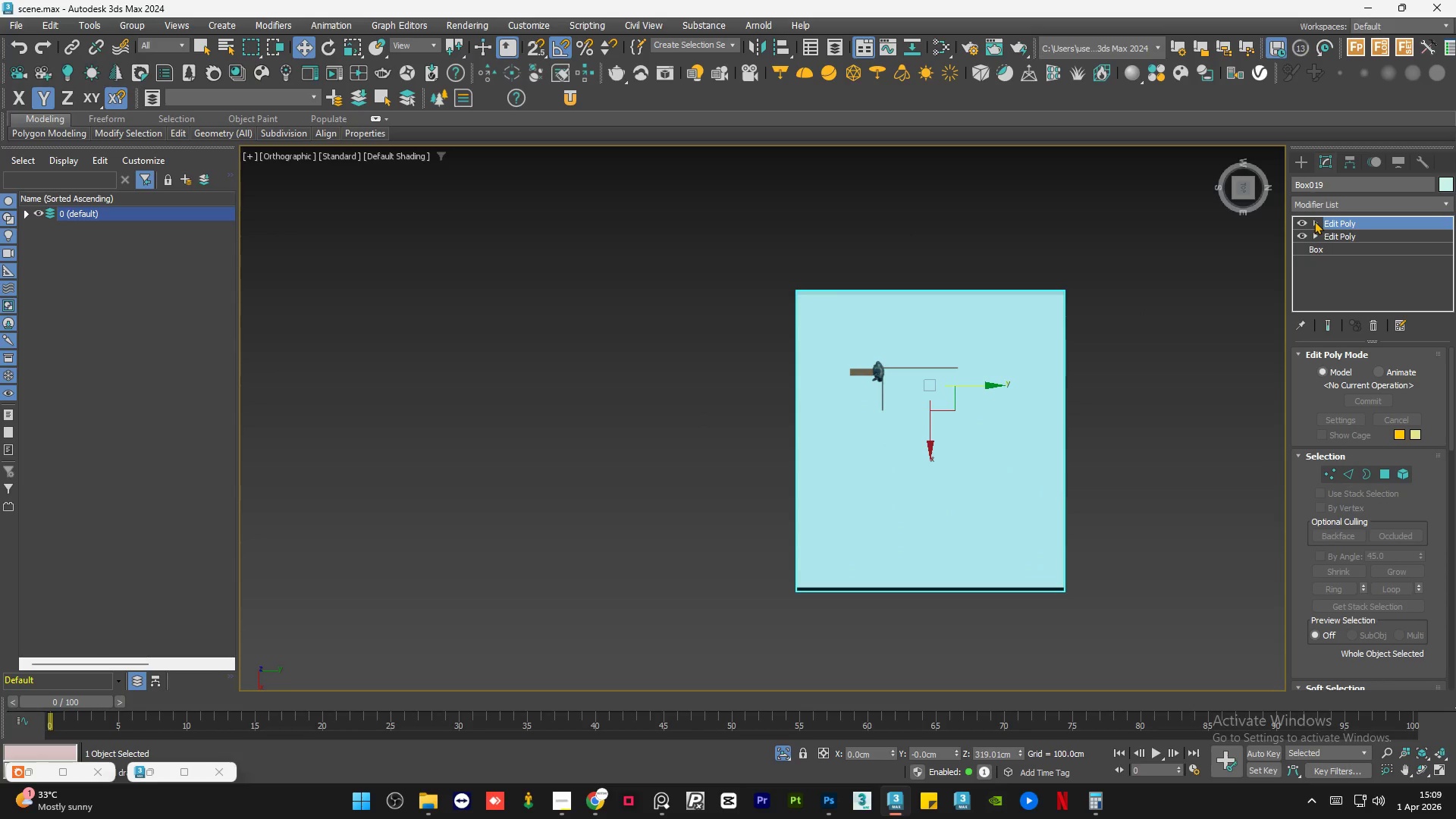 
double_click([1344, 234])
 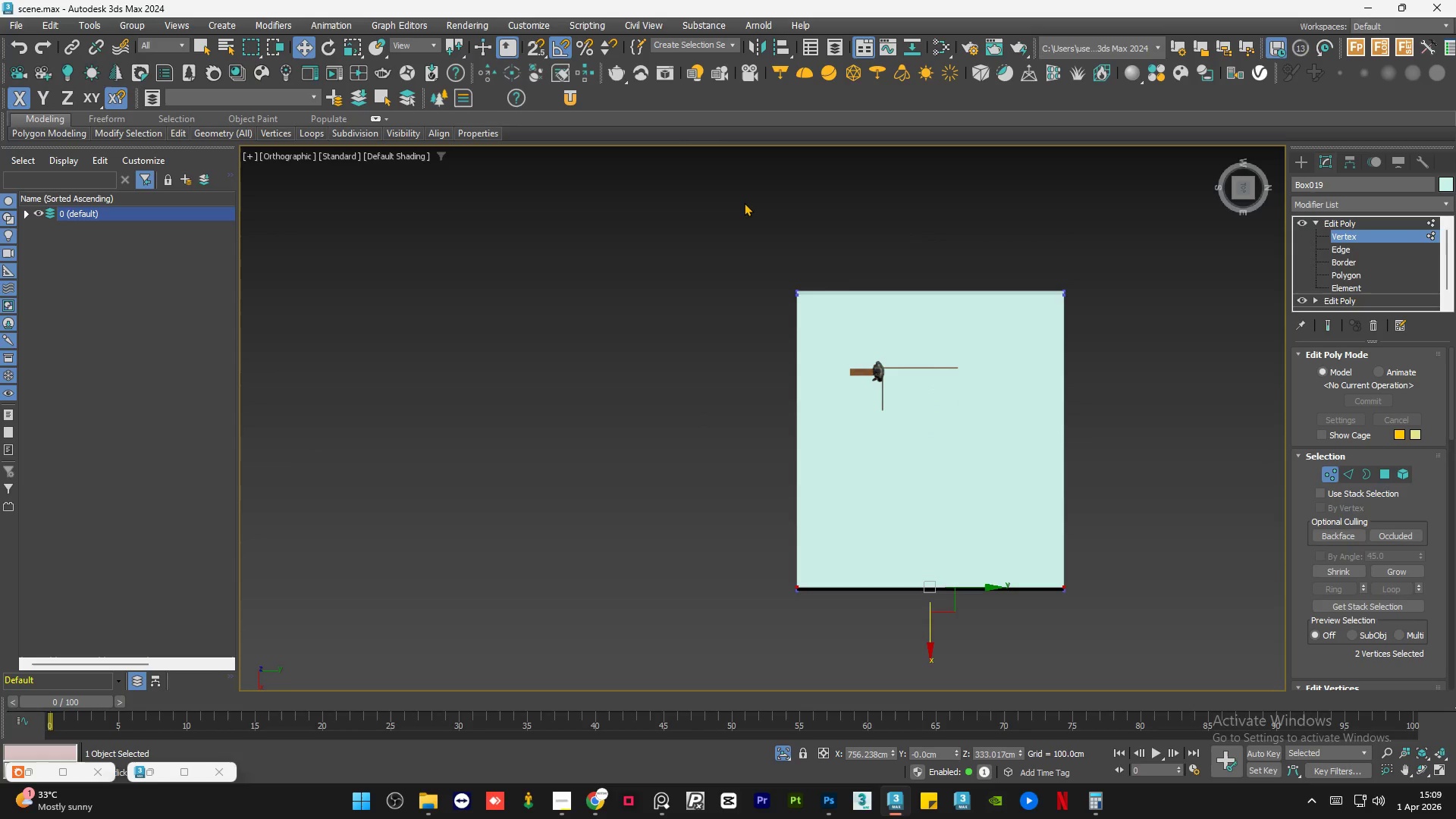 
left_click_drag(start_coordinate=[744, 202], to_coordinate=[894, 676])
 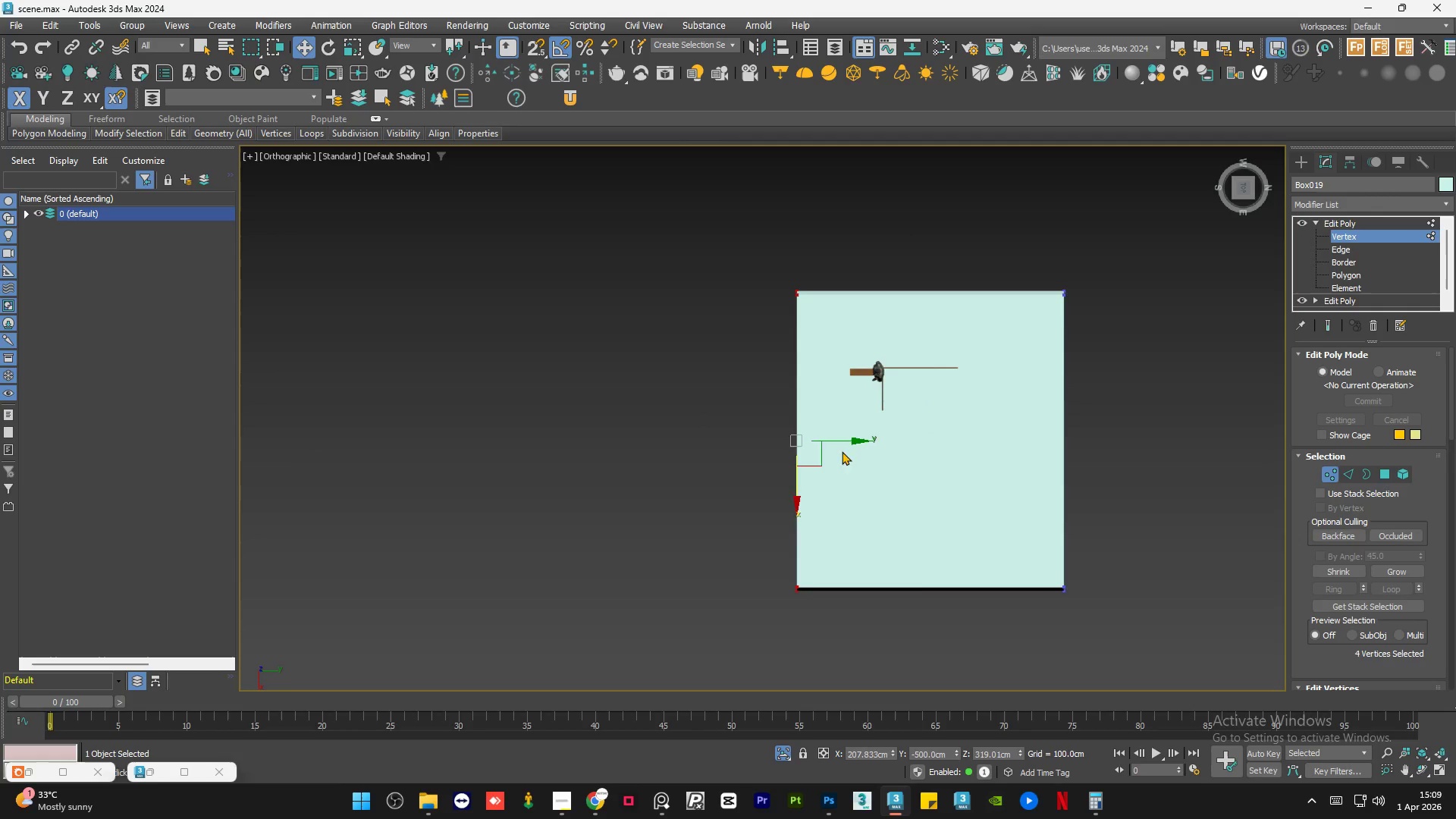 
scroll: coordinate [827, 426], scroll_direction: up, amount: 2.0
 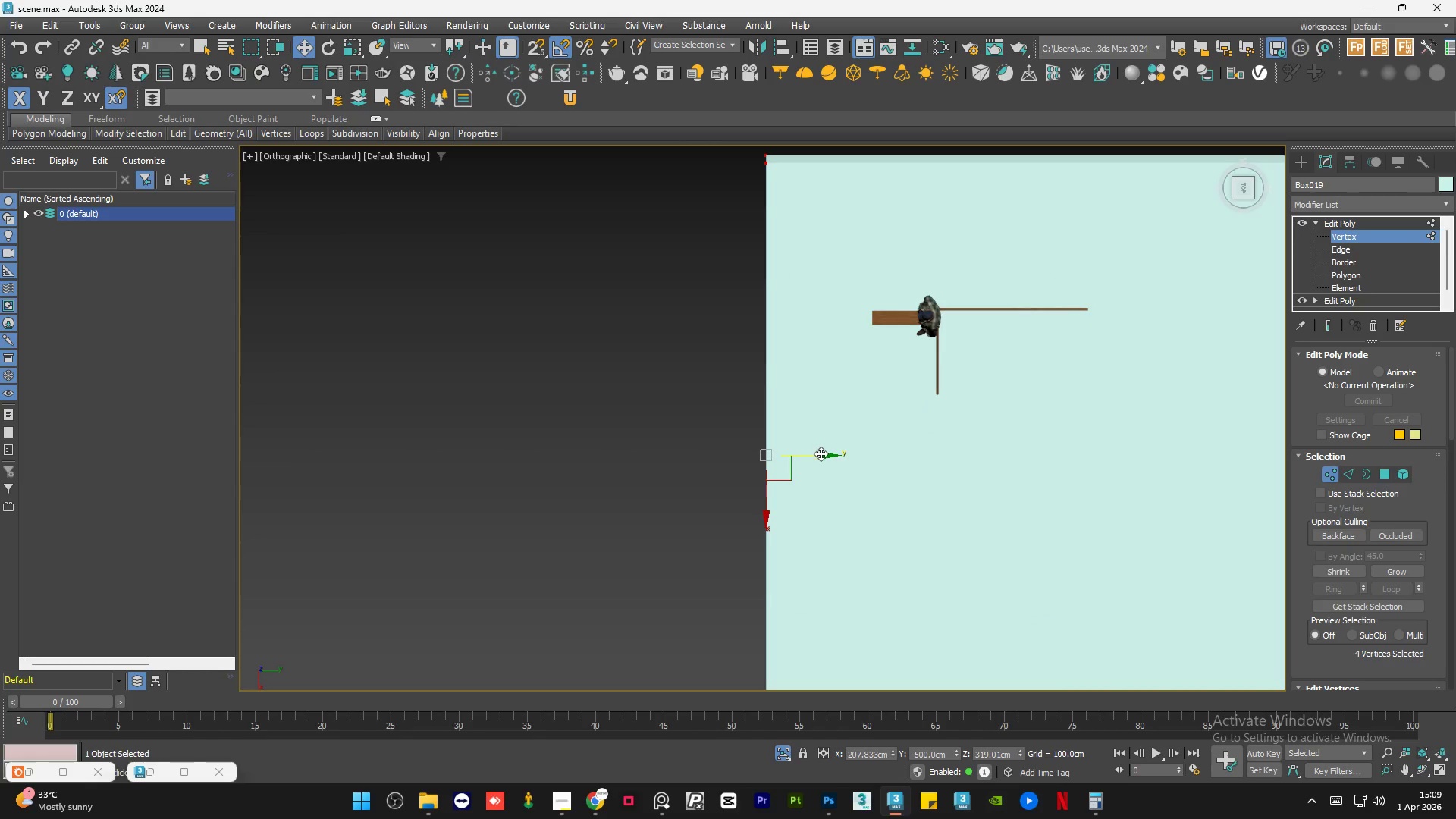 
left_click_drag(start_coordinate=[821, 455], to_coordinate=[928, 452])
 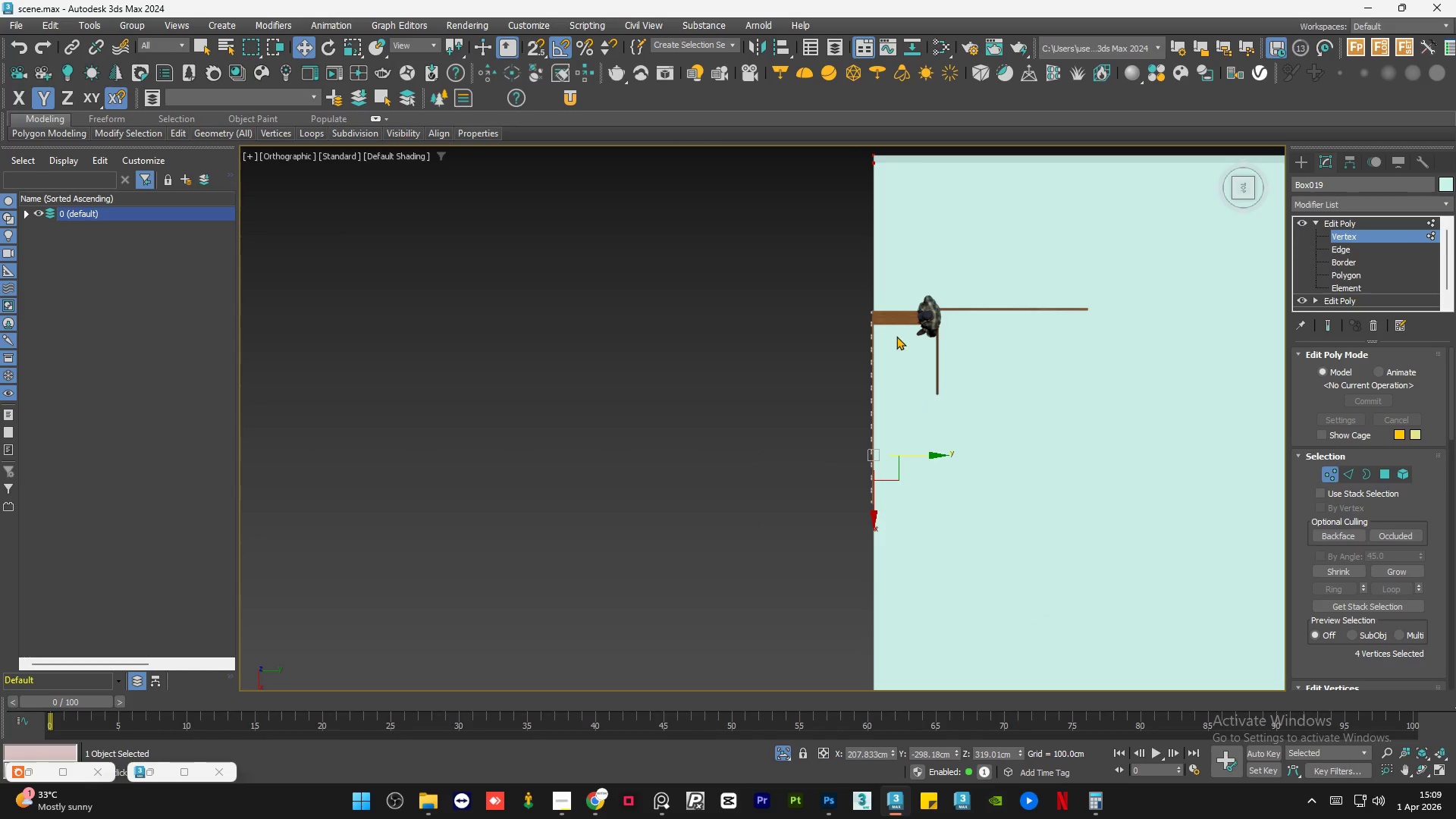 
scroll: coordinate [886, 325], scroll_direction: up, amount: 4.0
 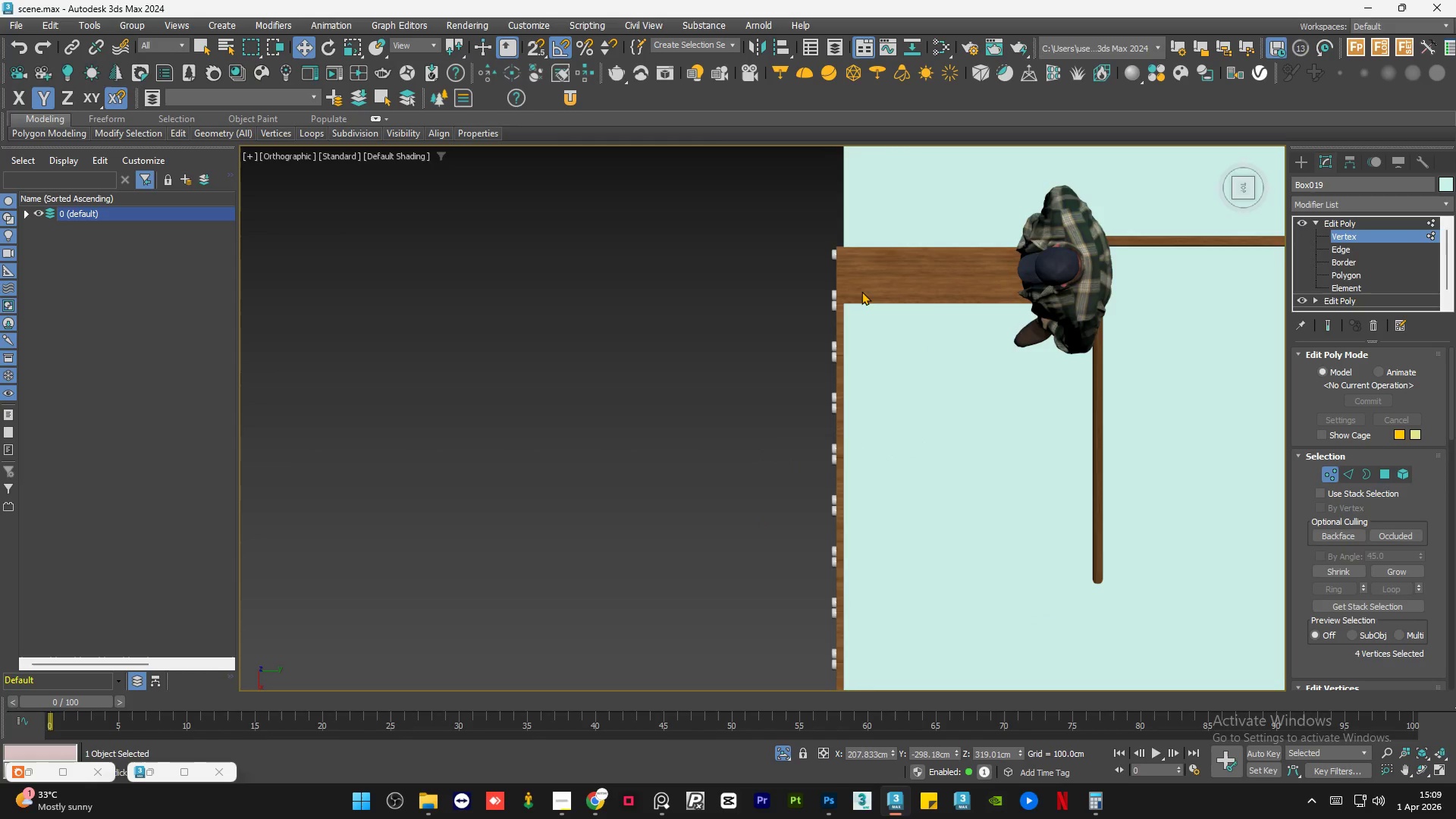 
scroll: coordinate [848, 355], scroll_direction: down, amount: 1.0
 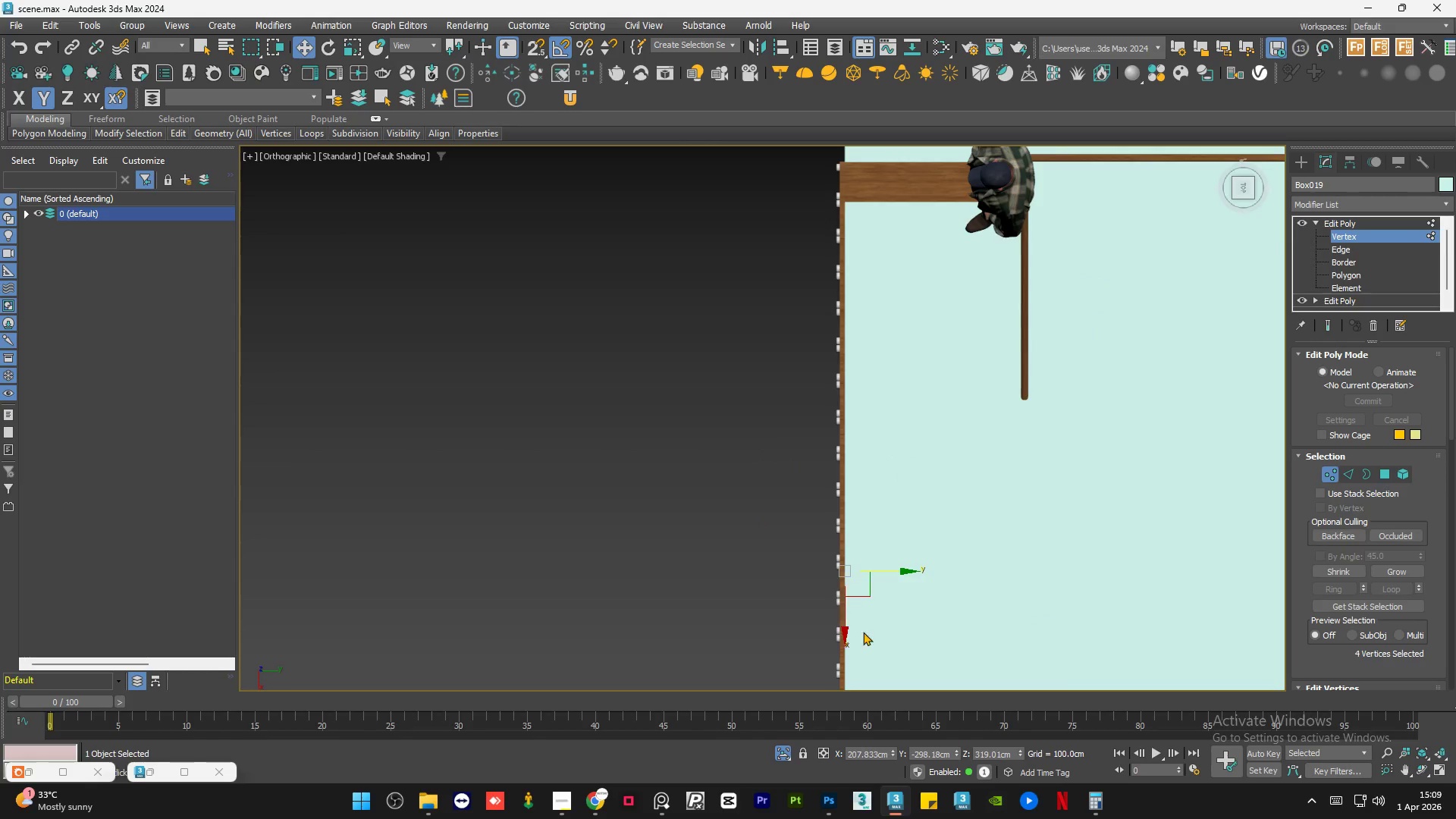 
scroll: coordinate [847, 576], scroll_direction: up, amount: 6.0
 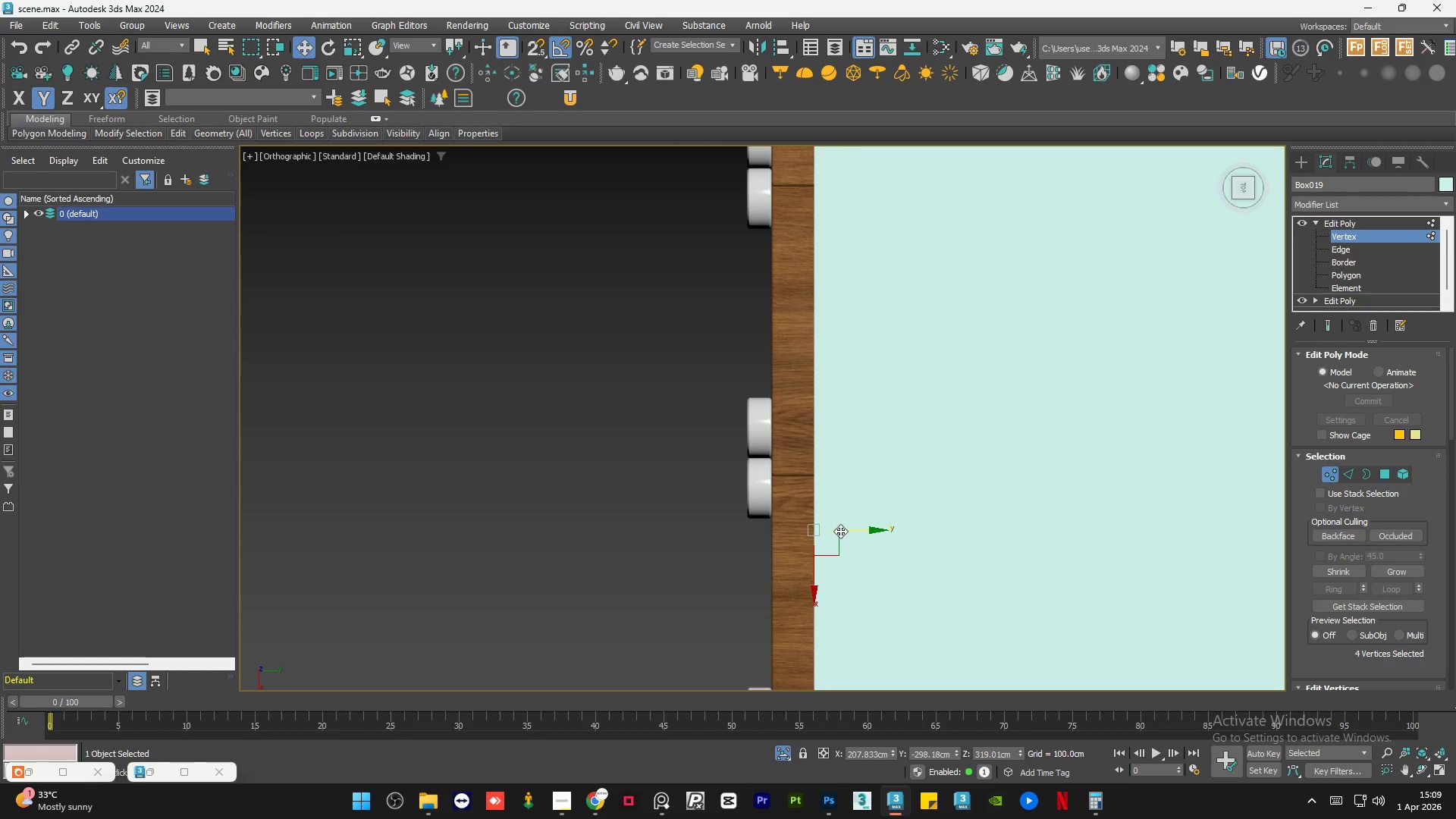 
left_click_drag(start_coordinate=[849, 531], to_coordinate=[808, 524])
 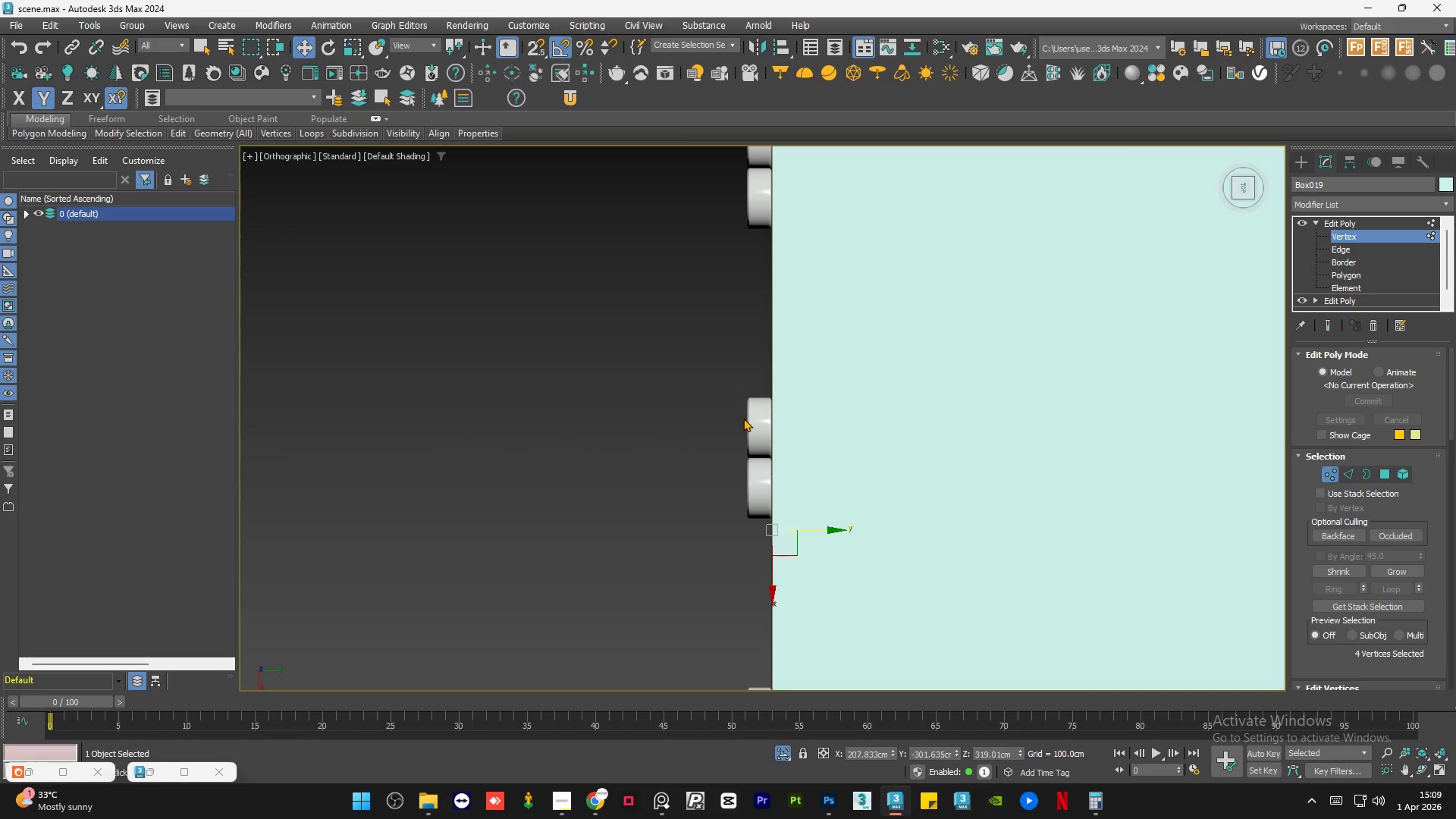 
key(F3)
 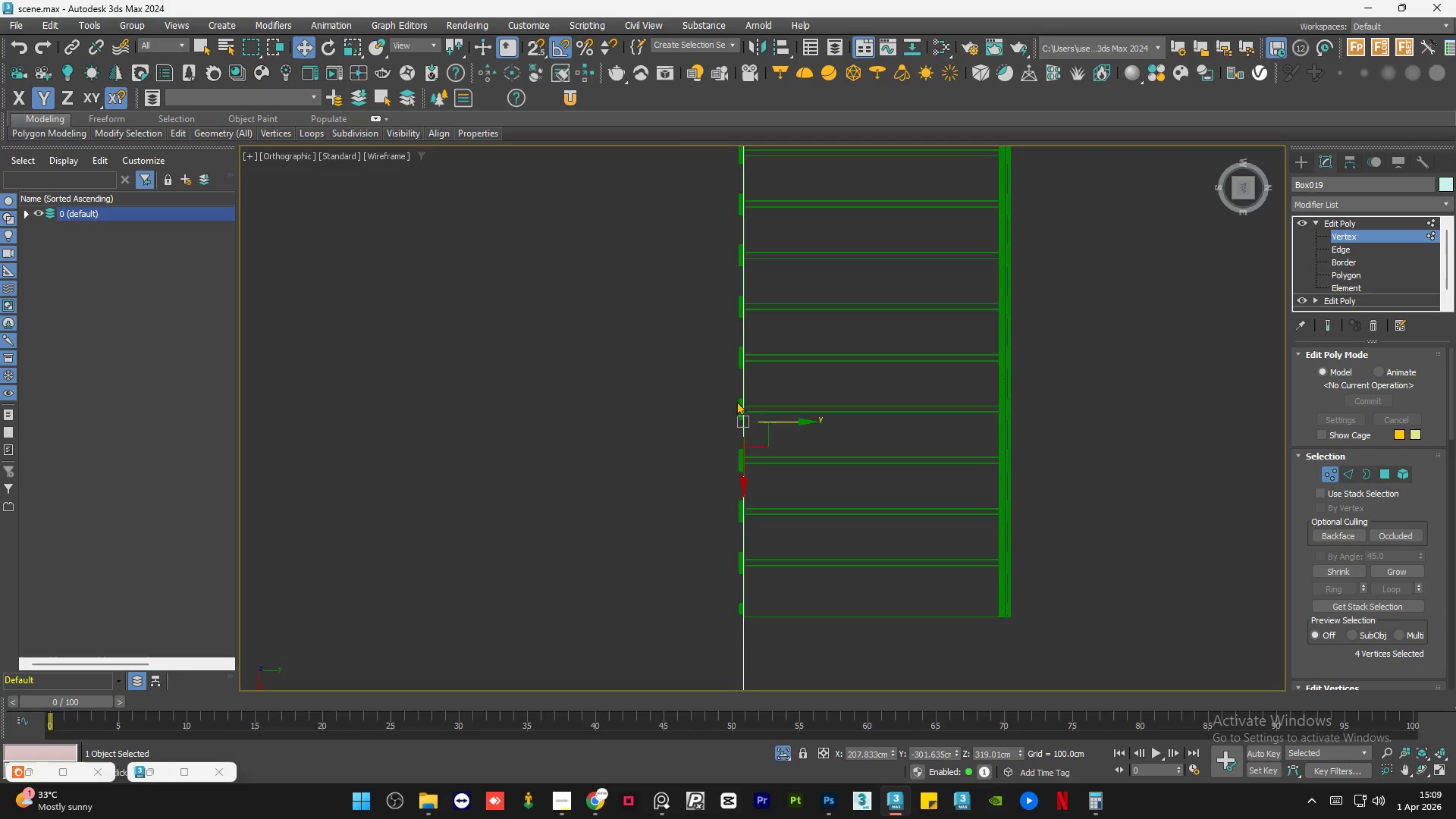 
scroll: coordinate [737, 398], scroll_direction: down, amount: 5.0
 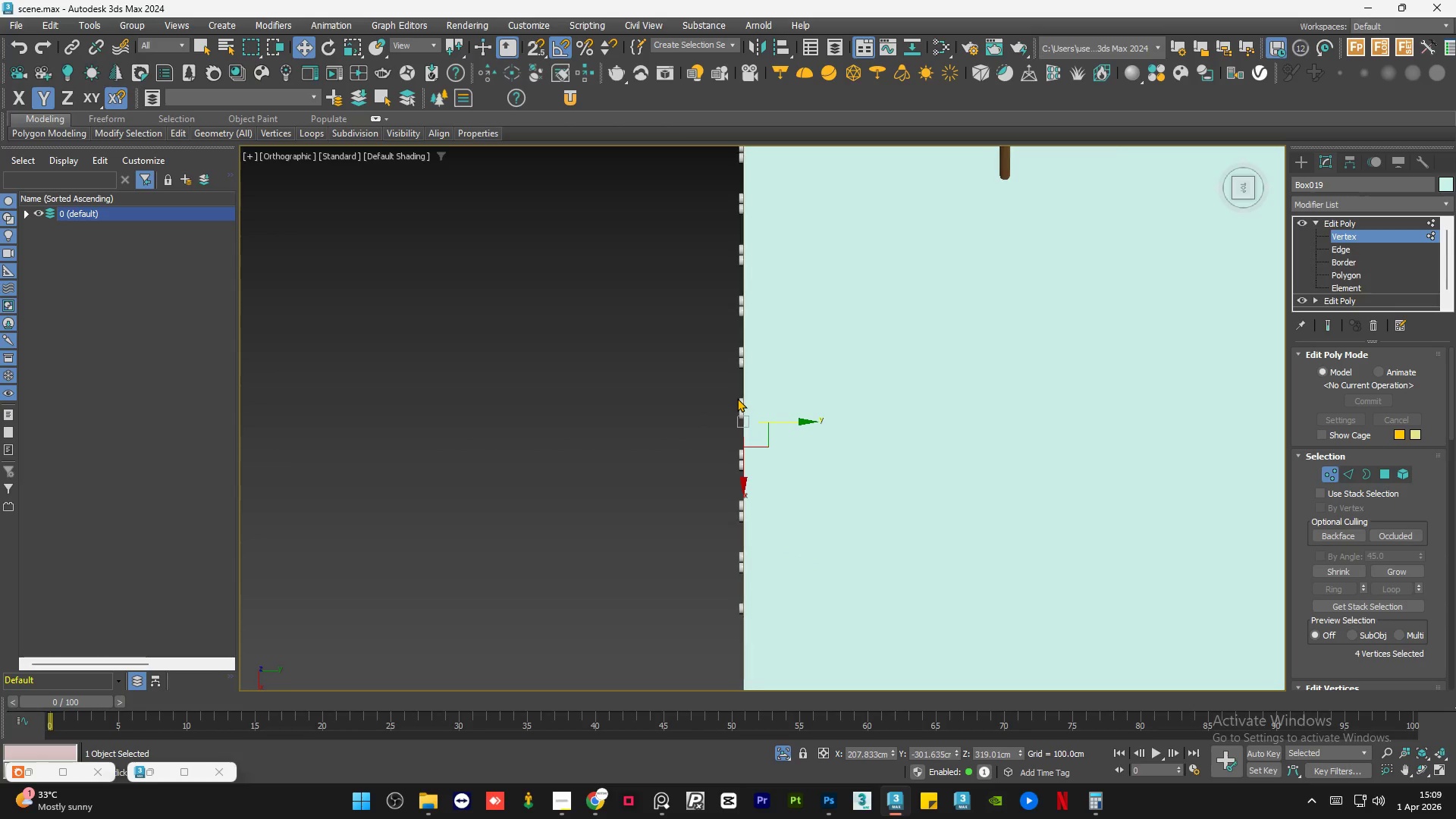 
hold_key(key=AltLeft, duration=1.03)
 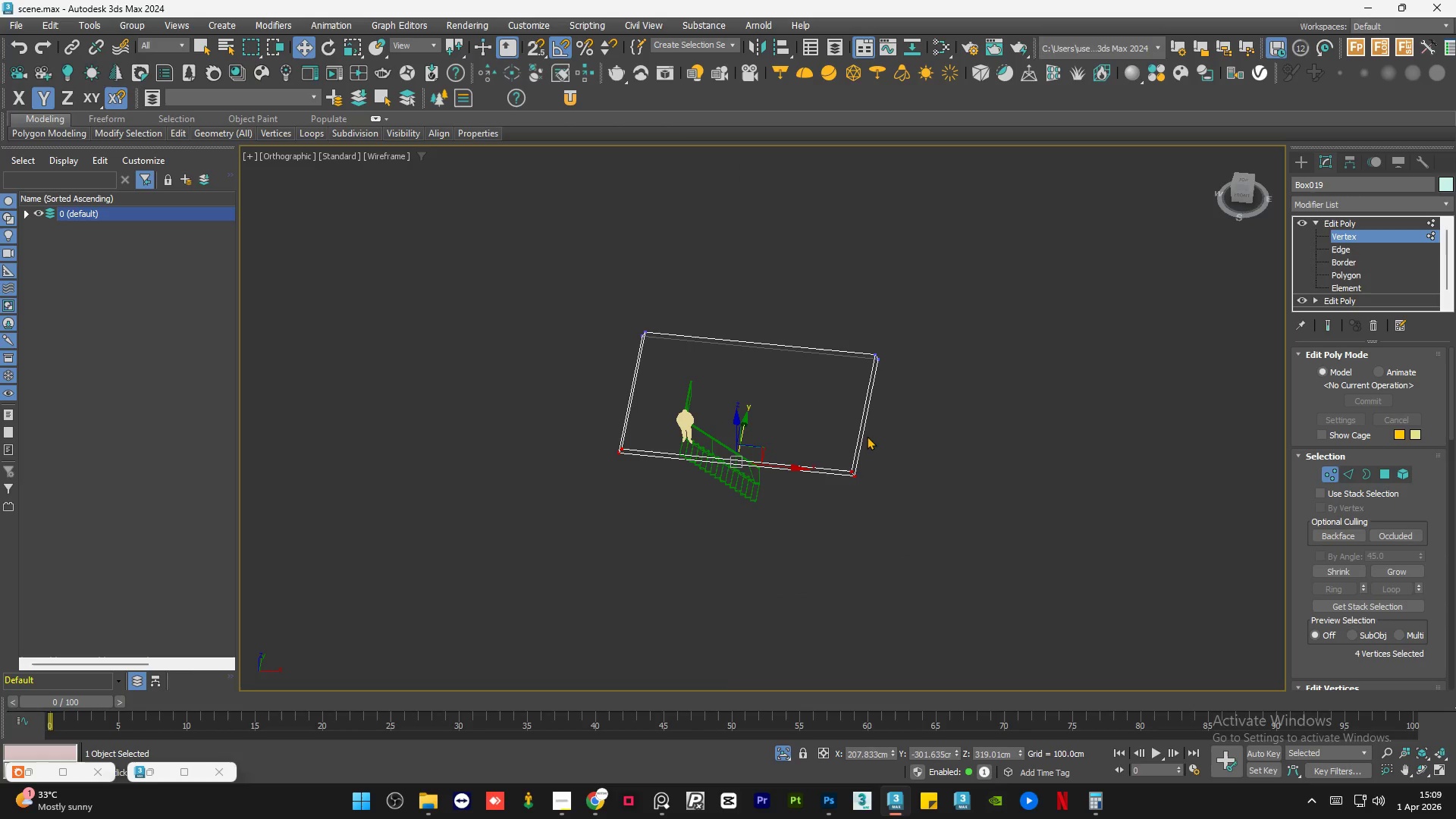 
scroll: coordinate [767, 479], scroll_direction: down, amount: 7.0
 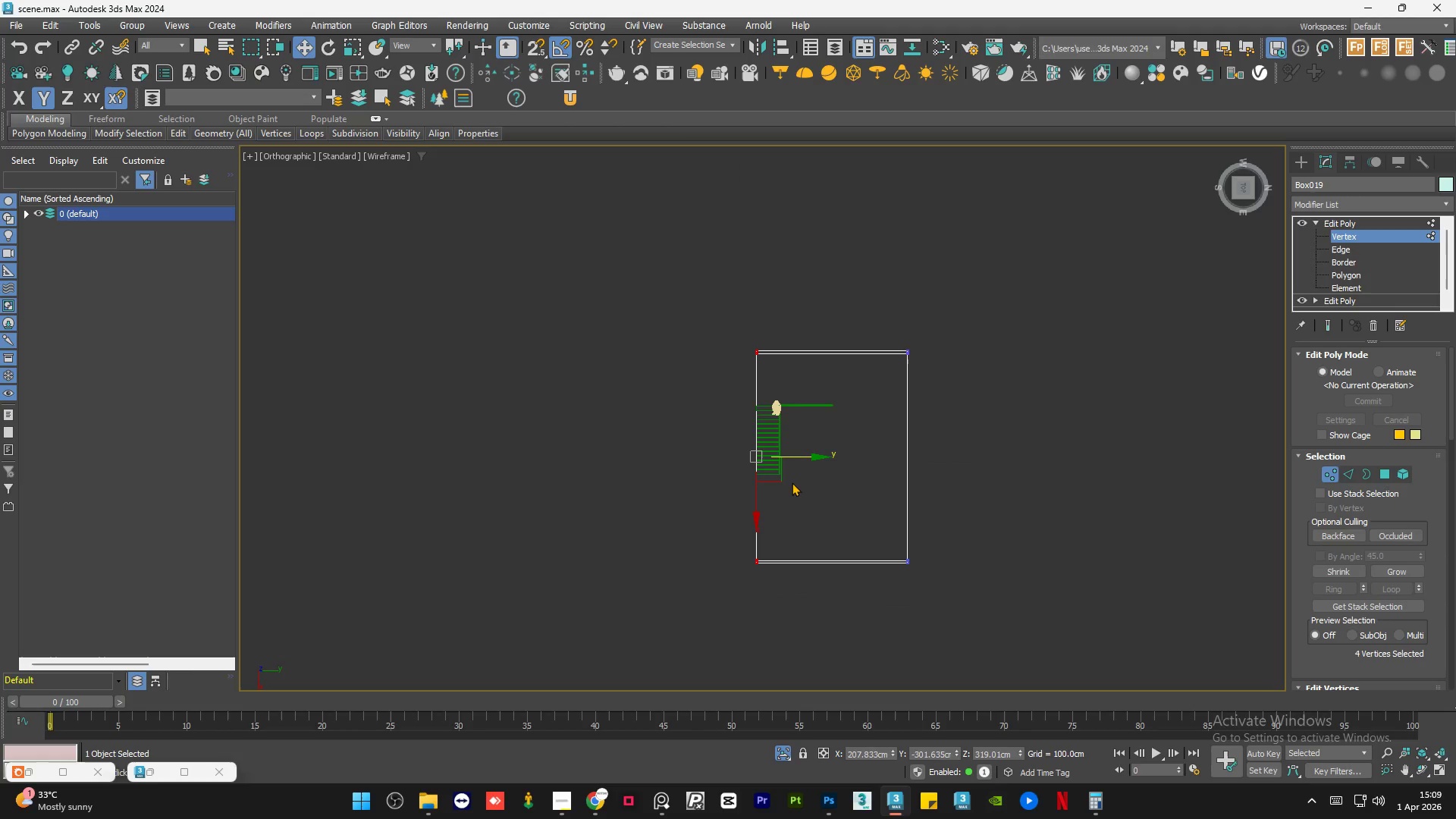 
scroll: coordinate [918, 413], scroll_direction: up, amount: 1.0
 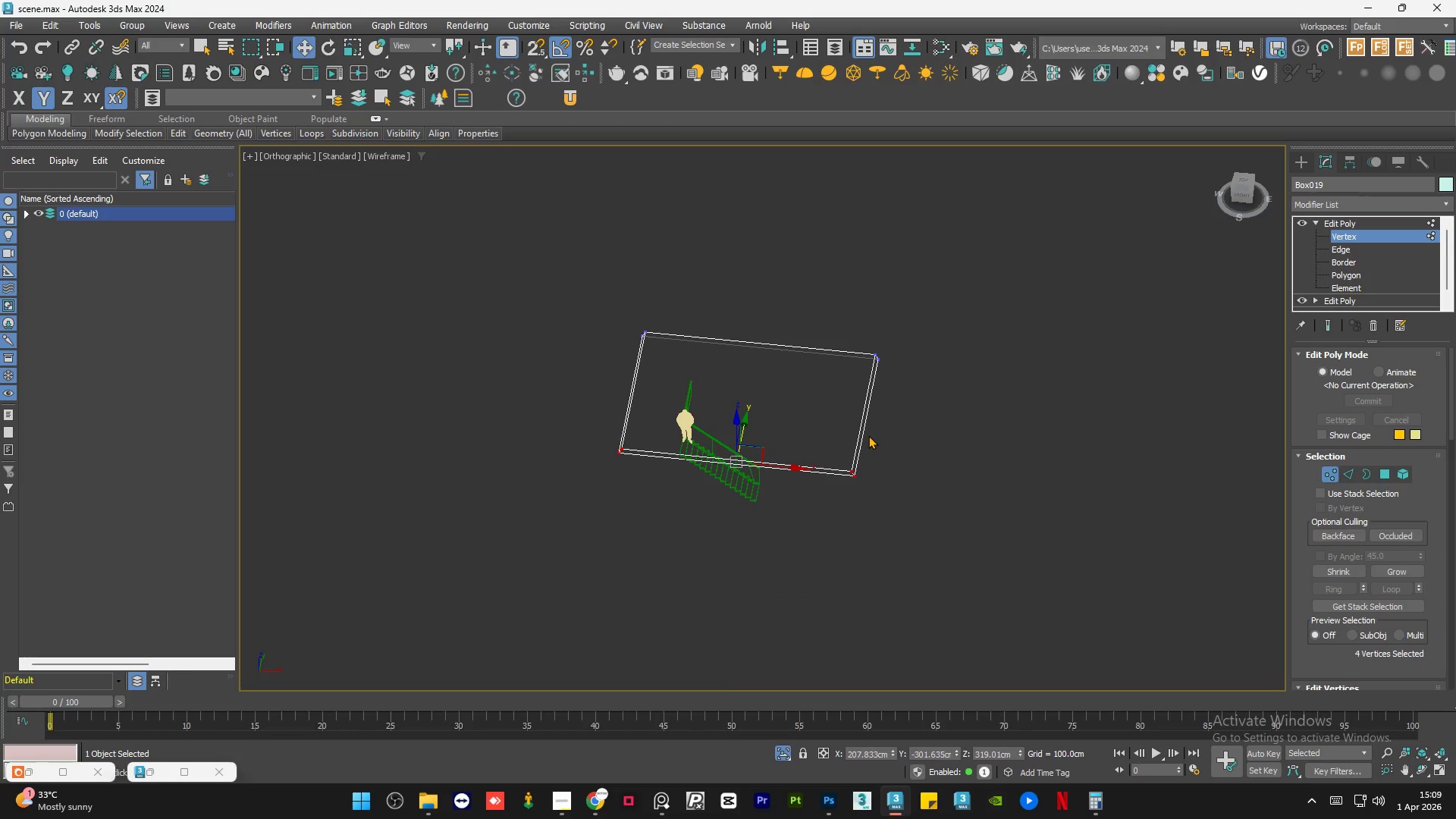 
hold_key(key=AltLeft, duration=1.06)
 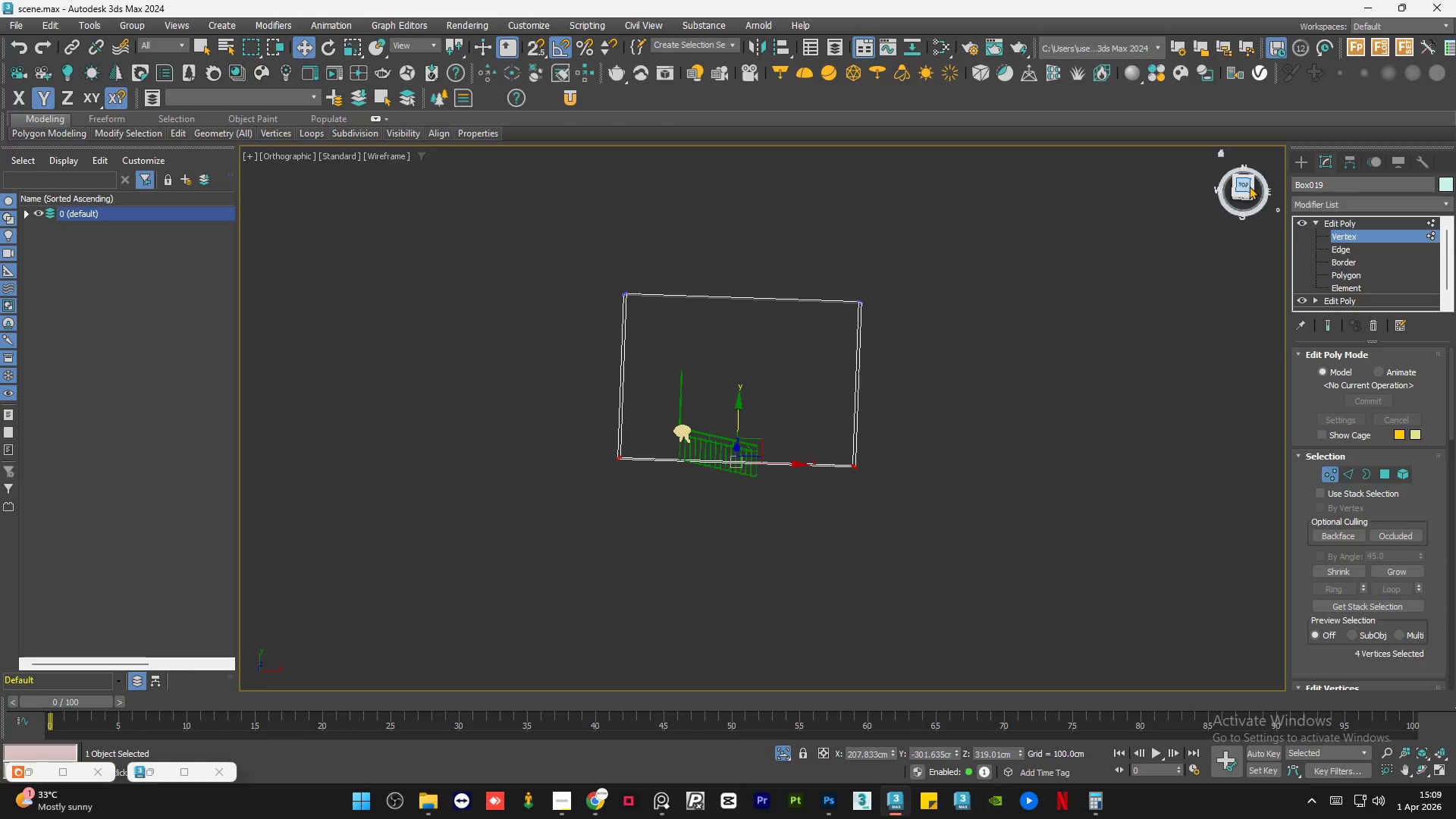 
left_click([1245, 186])
 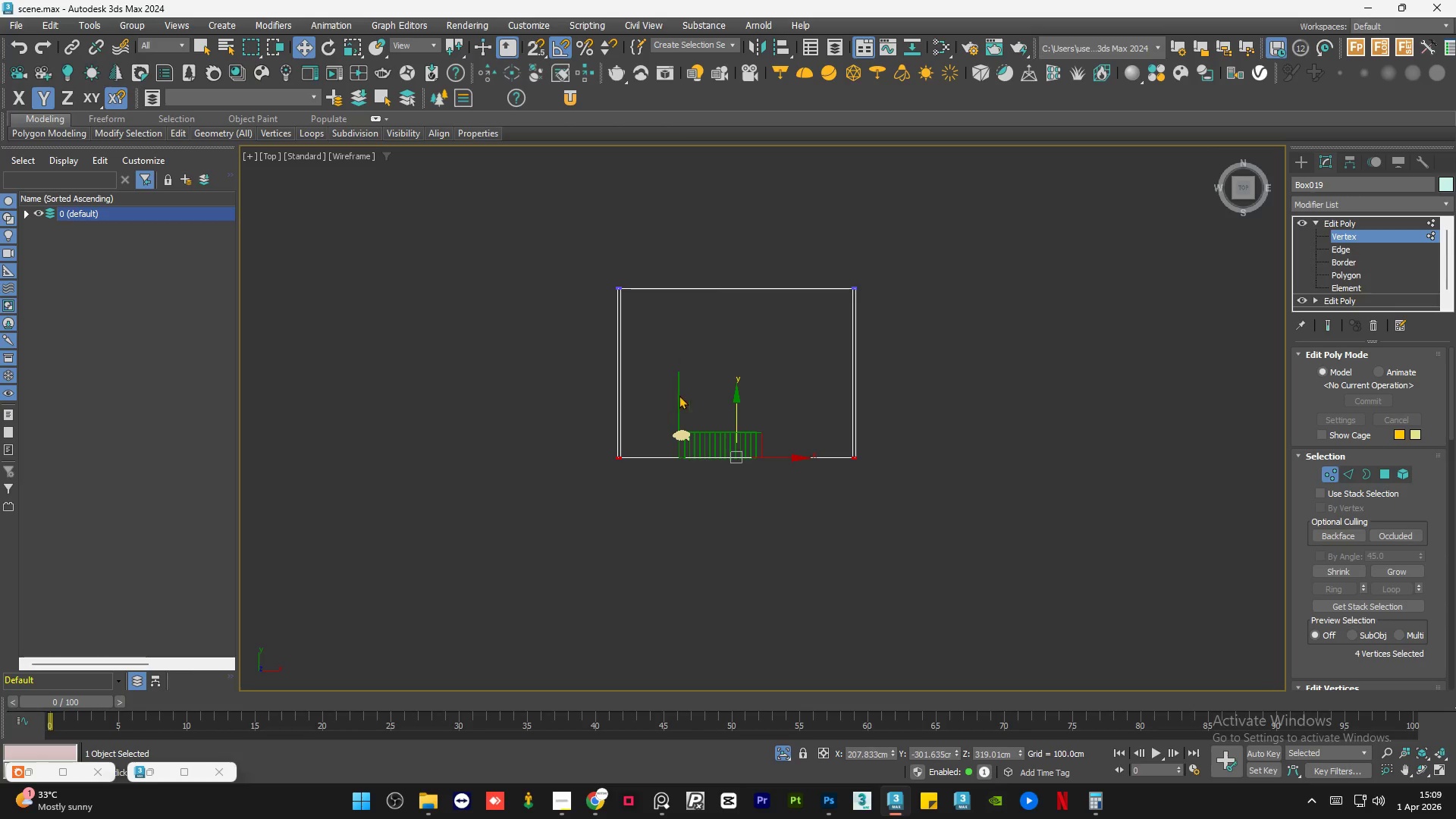 
scroll: coordinate [682, 305], scroll_direction: up, amount: 4.0
 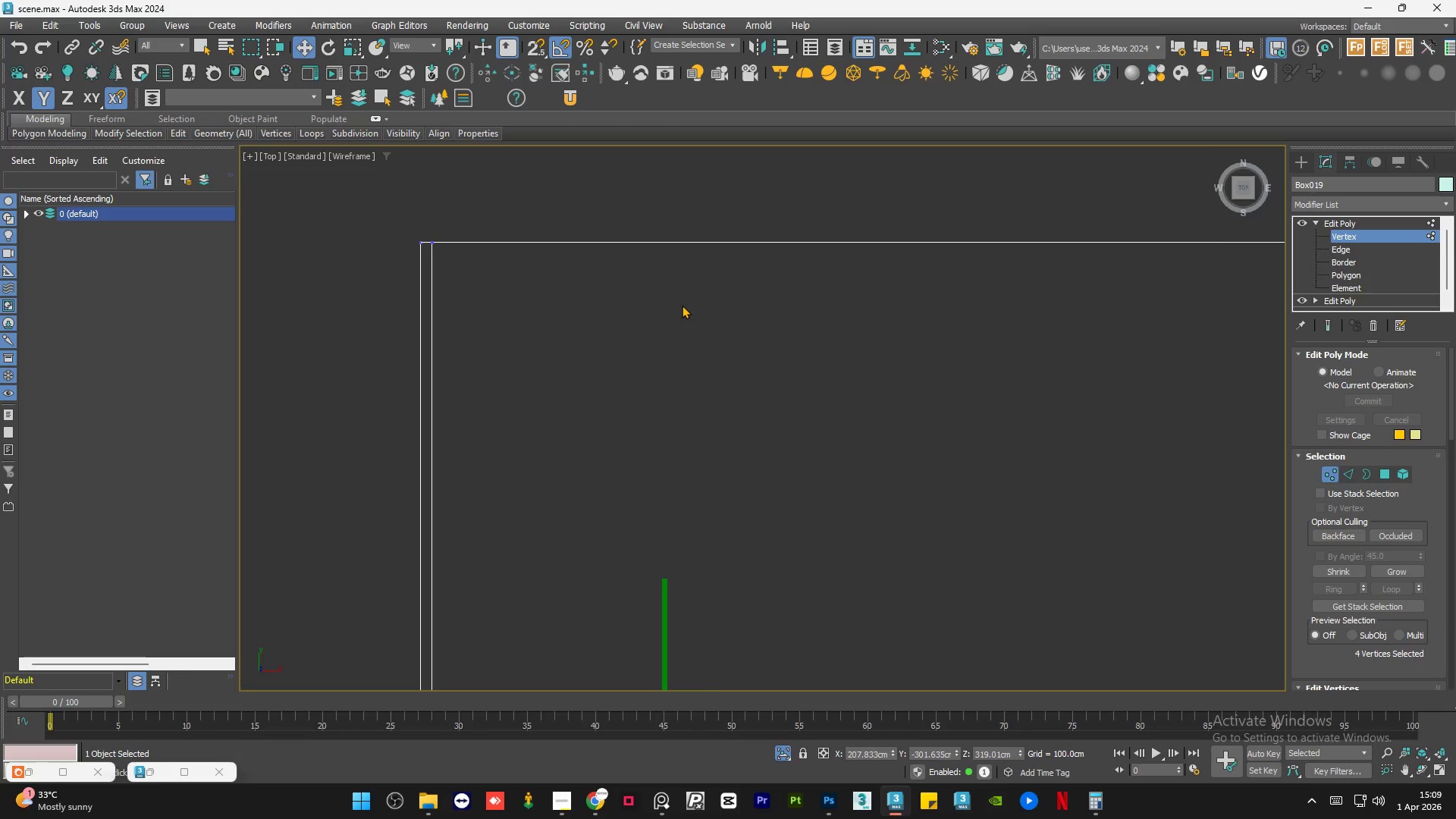 
scroll: coordinate [682, 305], scroll_direction: down, amount: 1.0
 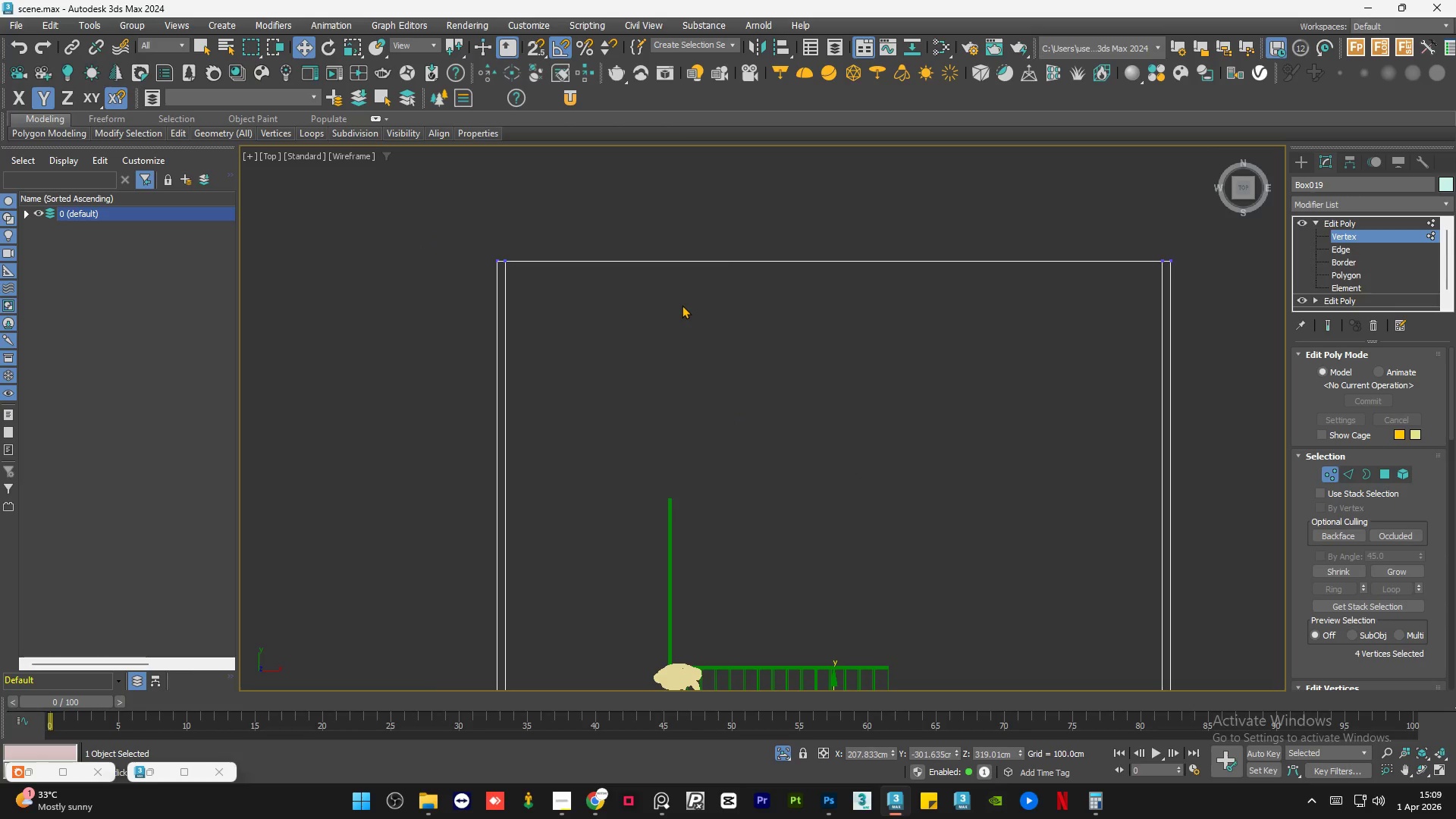 
key(F3)
 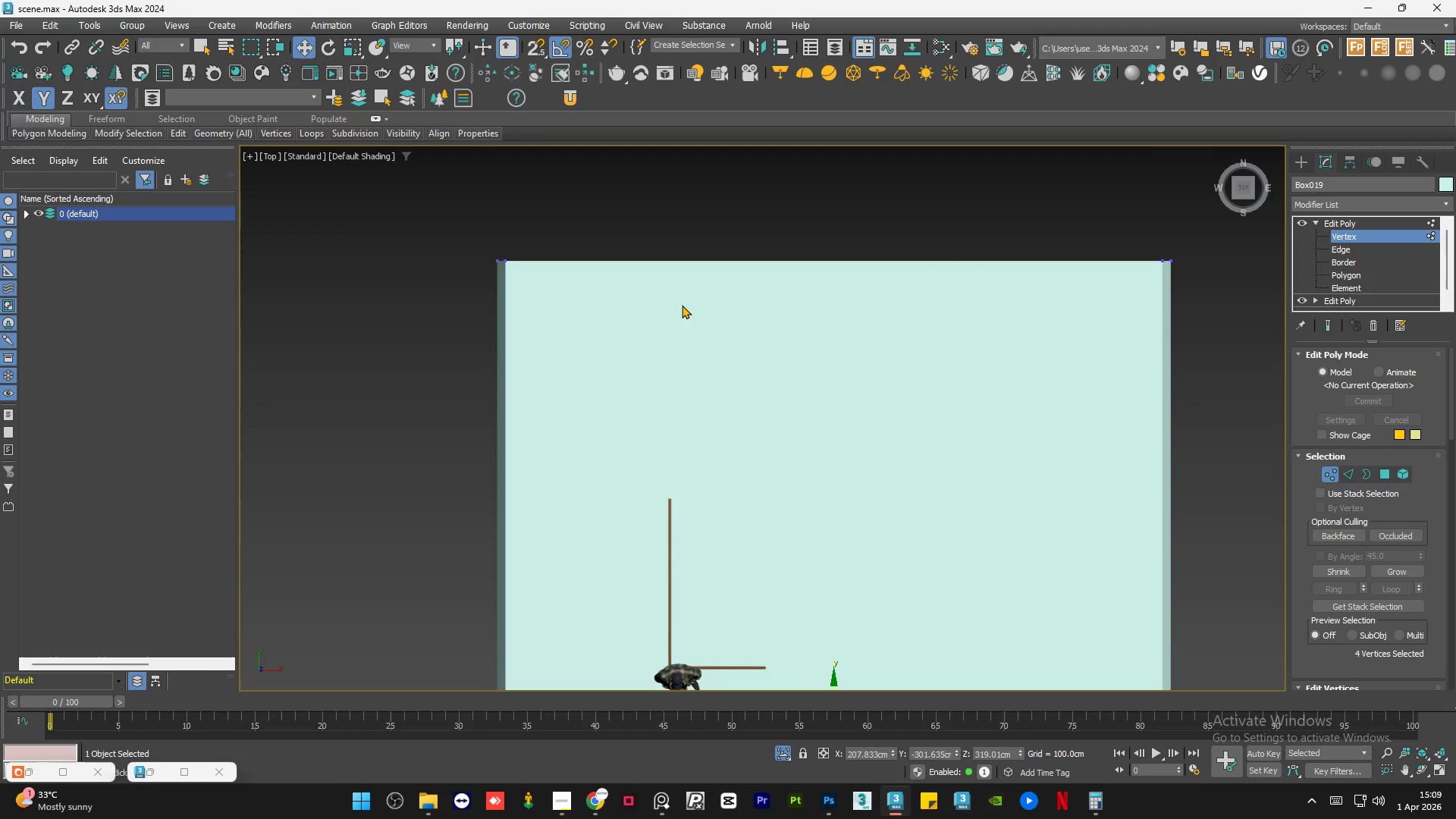 
scroll: coordinate [691, 322], scroll_direction: down, amount: 4.0
 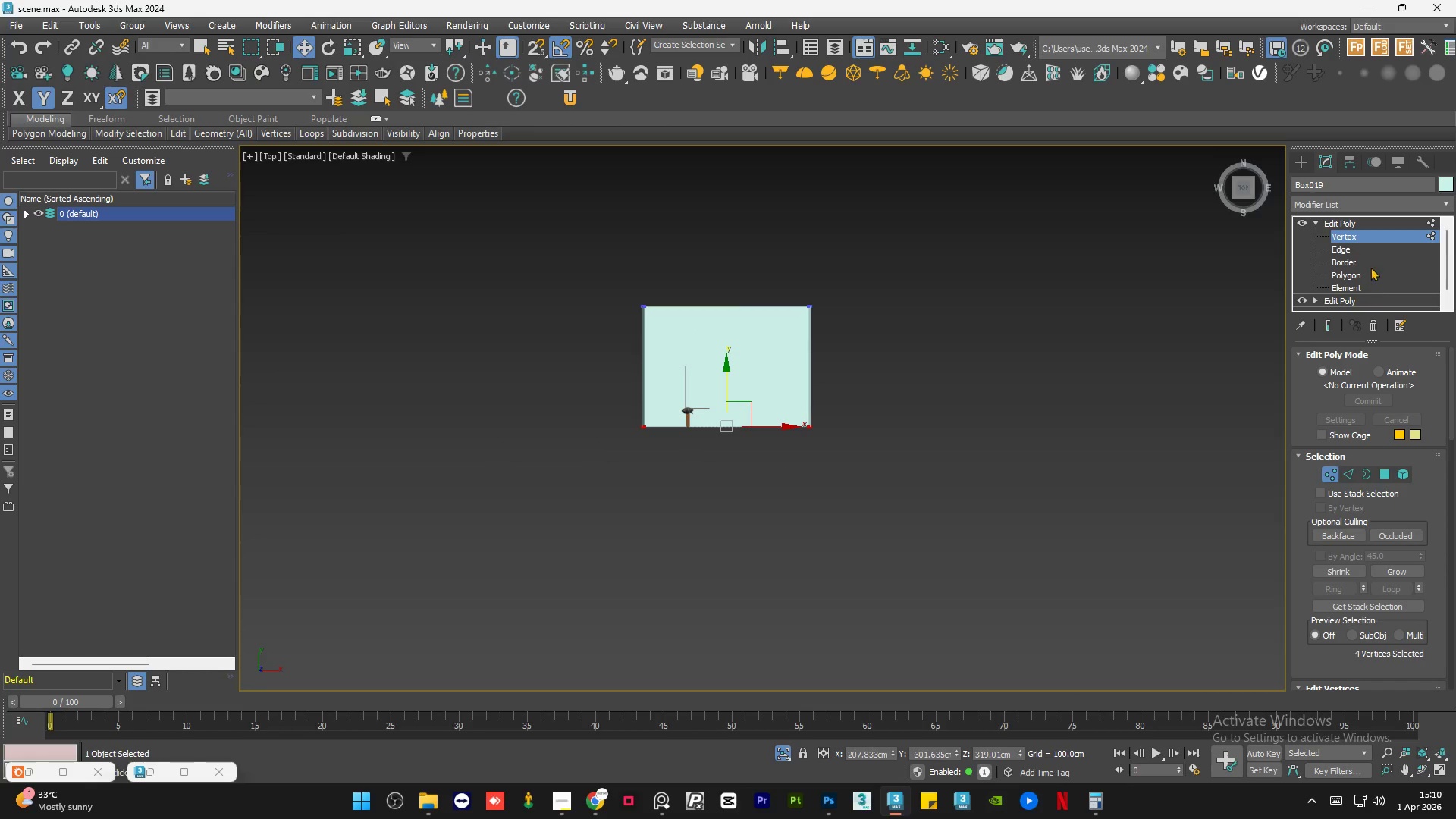 
left_click([1358, 218])
 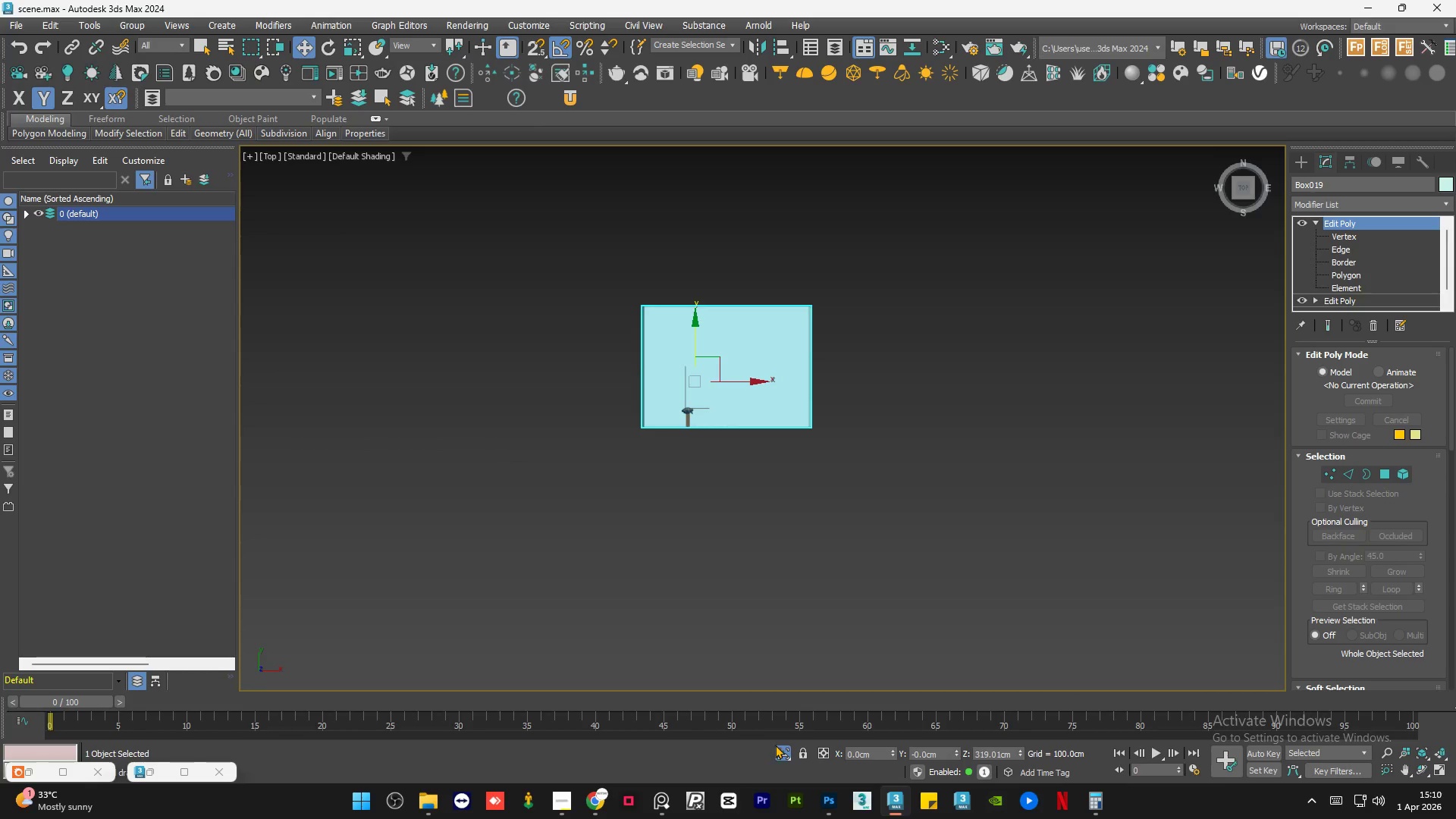 
left_click([781, 757])
 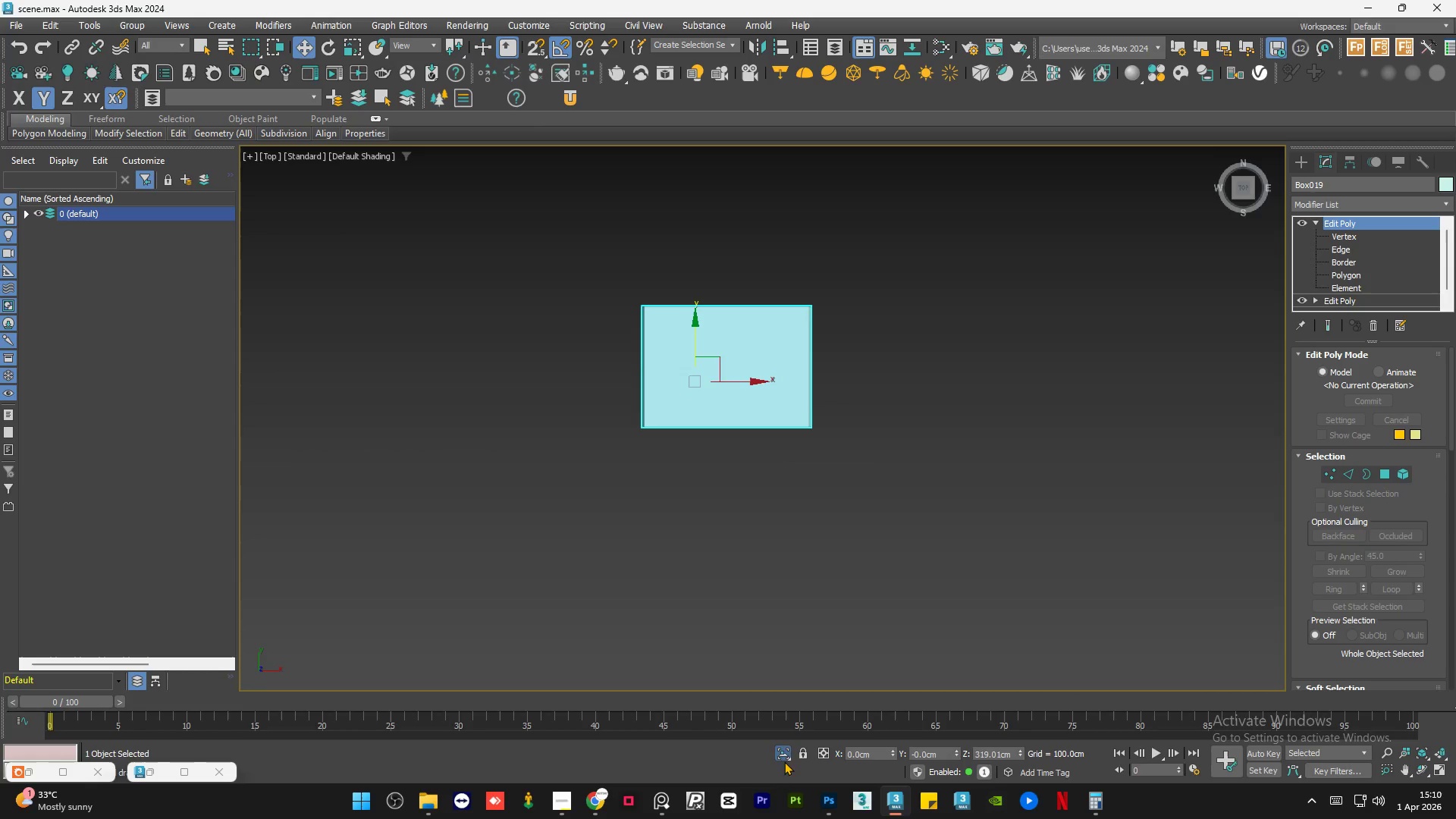 
left_click([784, 750])
 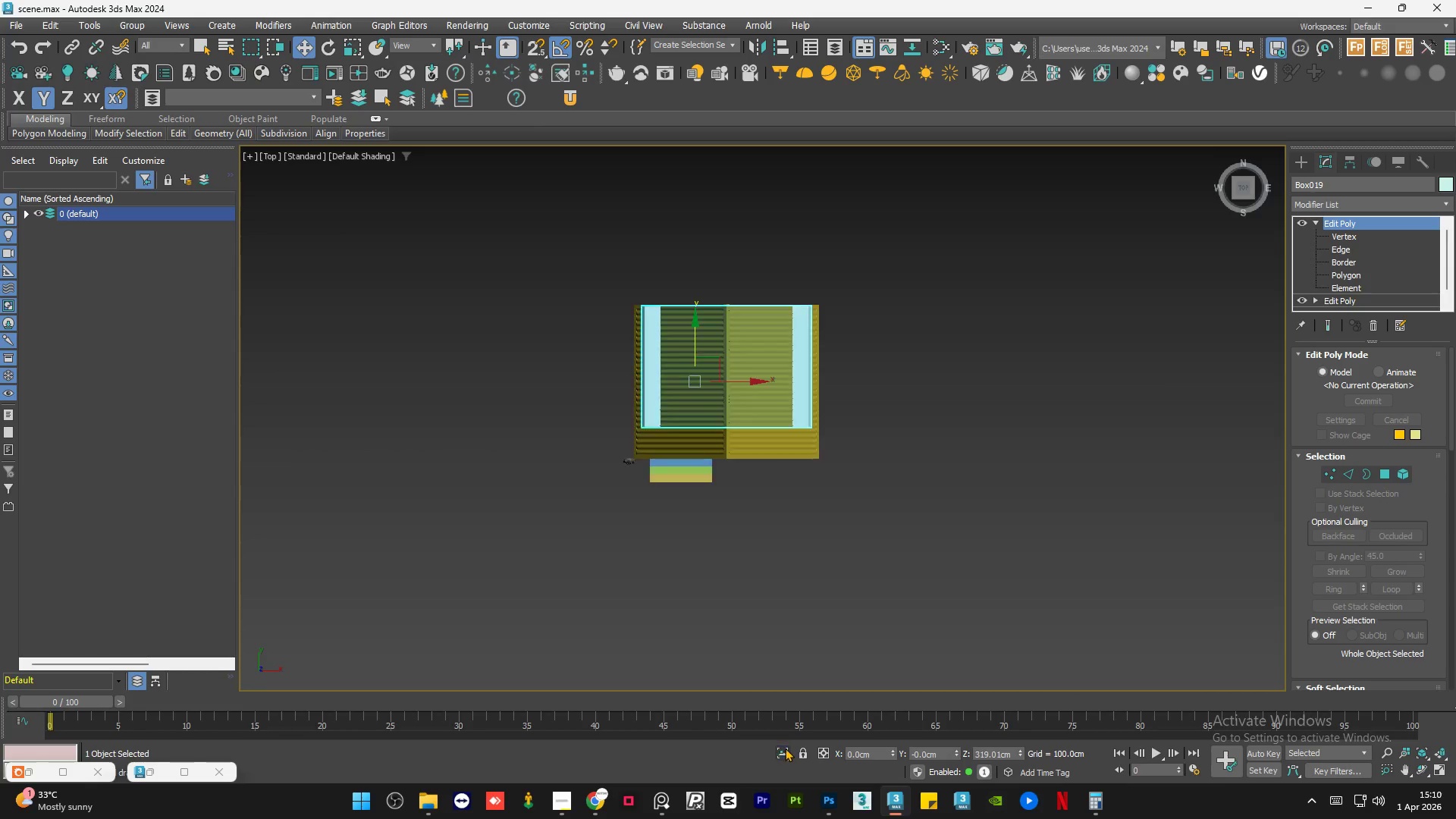 
hold_key(key=AltLeft, duration=1.5)
scroll: coordinate [754, 481], scroll_direction: up, amount: 1.0
 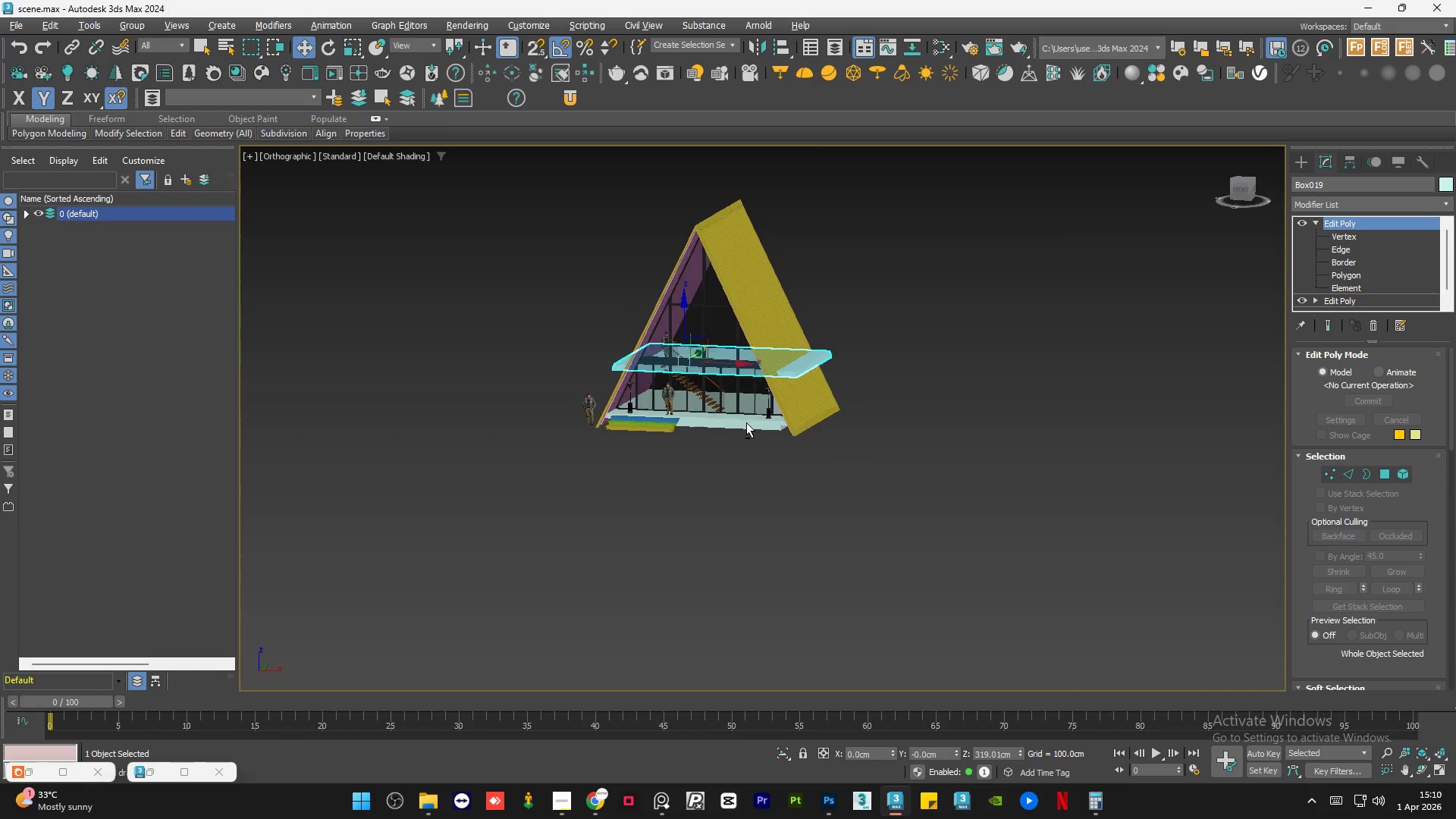 
key(Alt+AltLeft)
 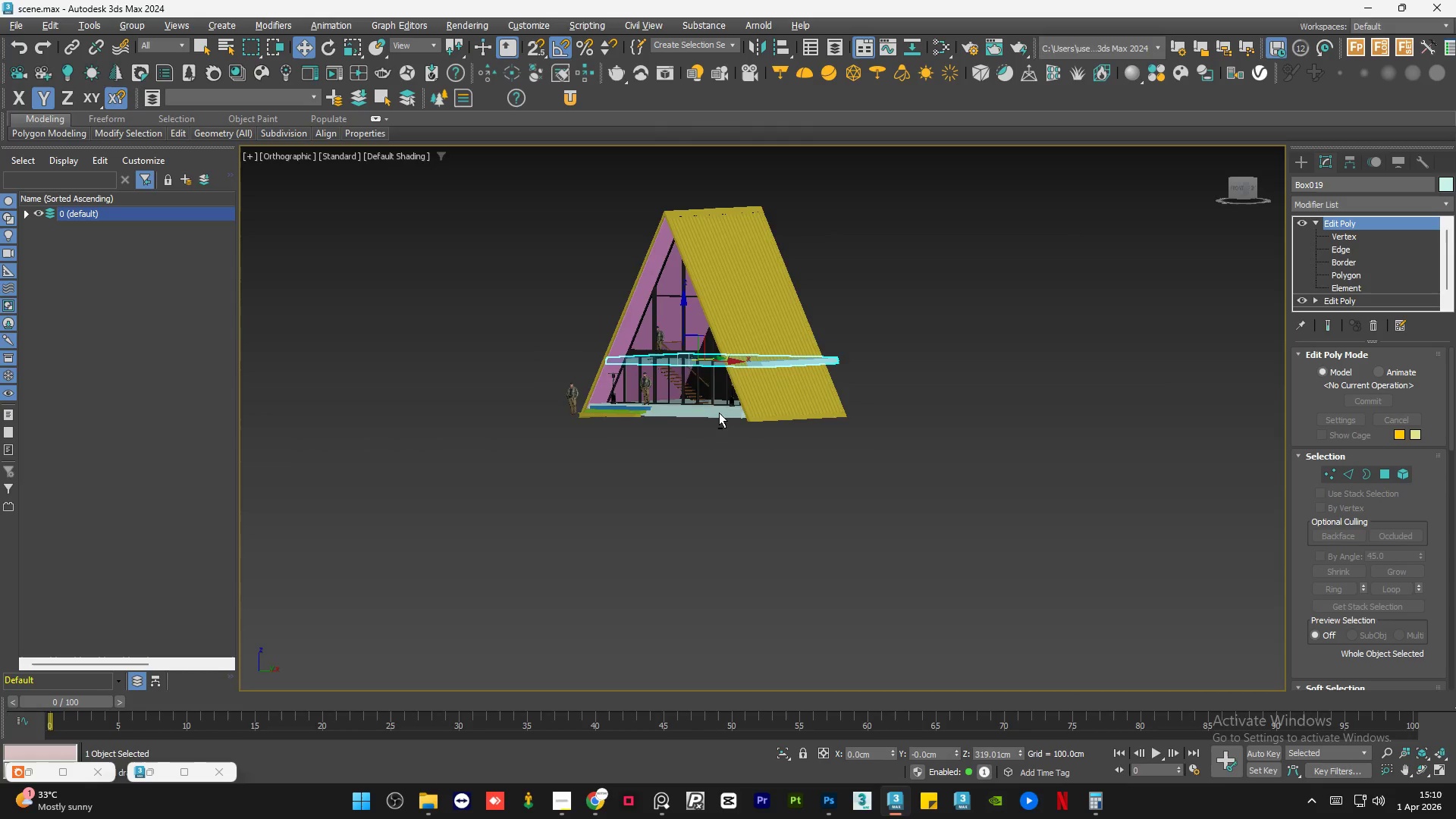 
key(Alt+AltLeft)
 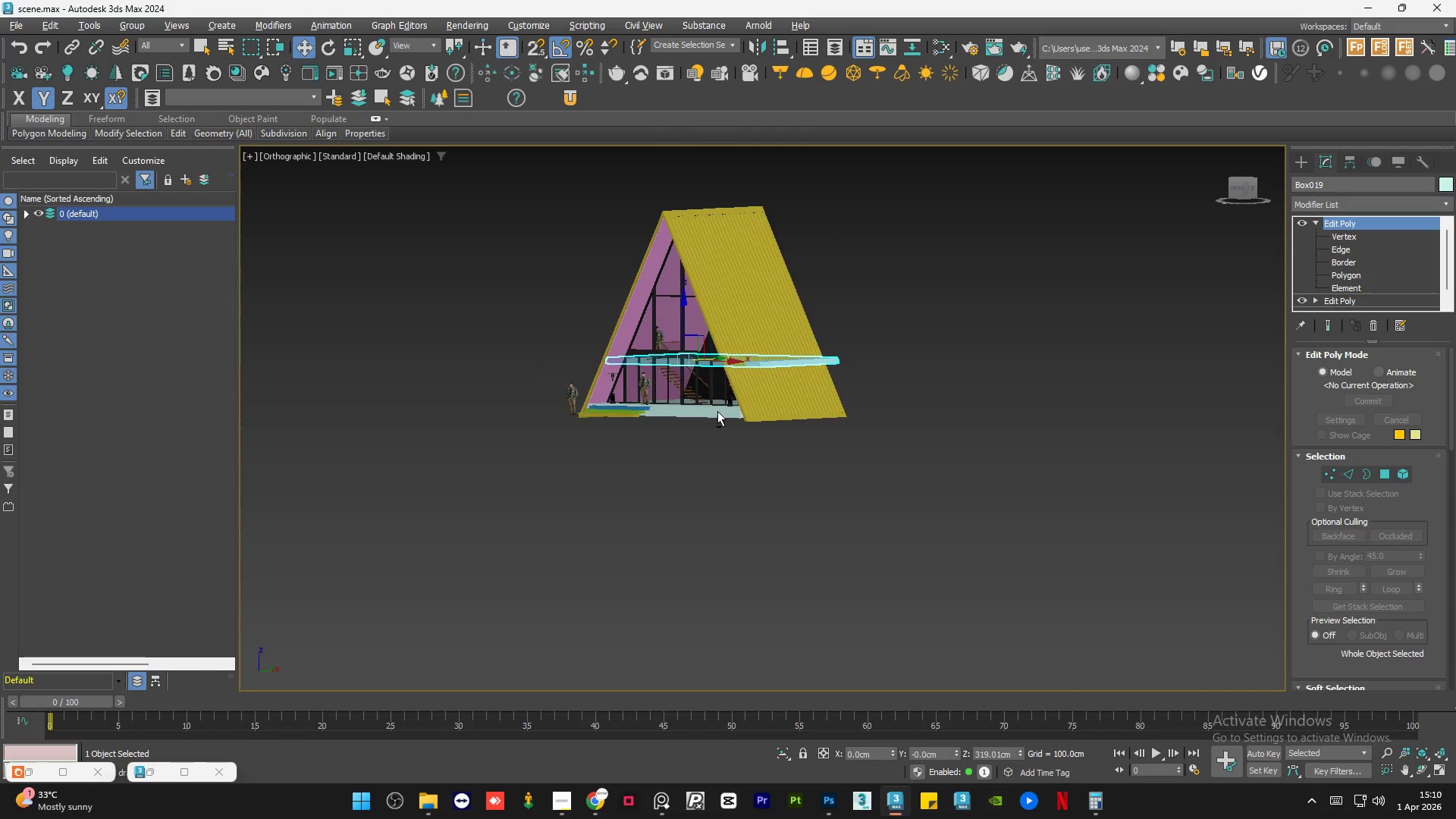 
hold_key(key=AltLeft, duration=3.73)
scroll: coordinate [632, 363], scroll_direction: up, amount: 10.0
 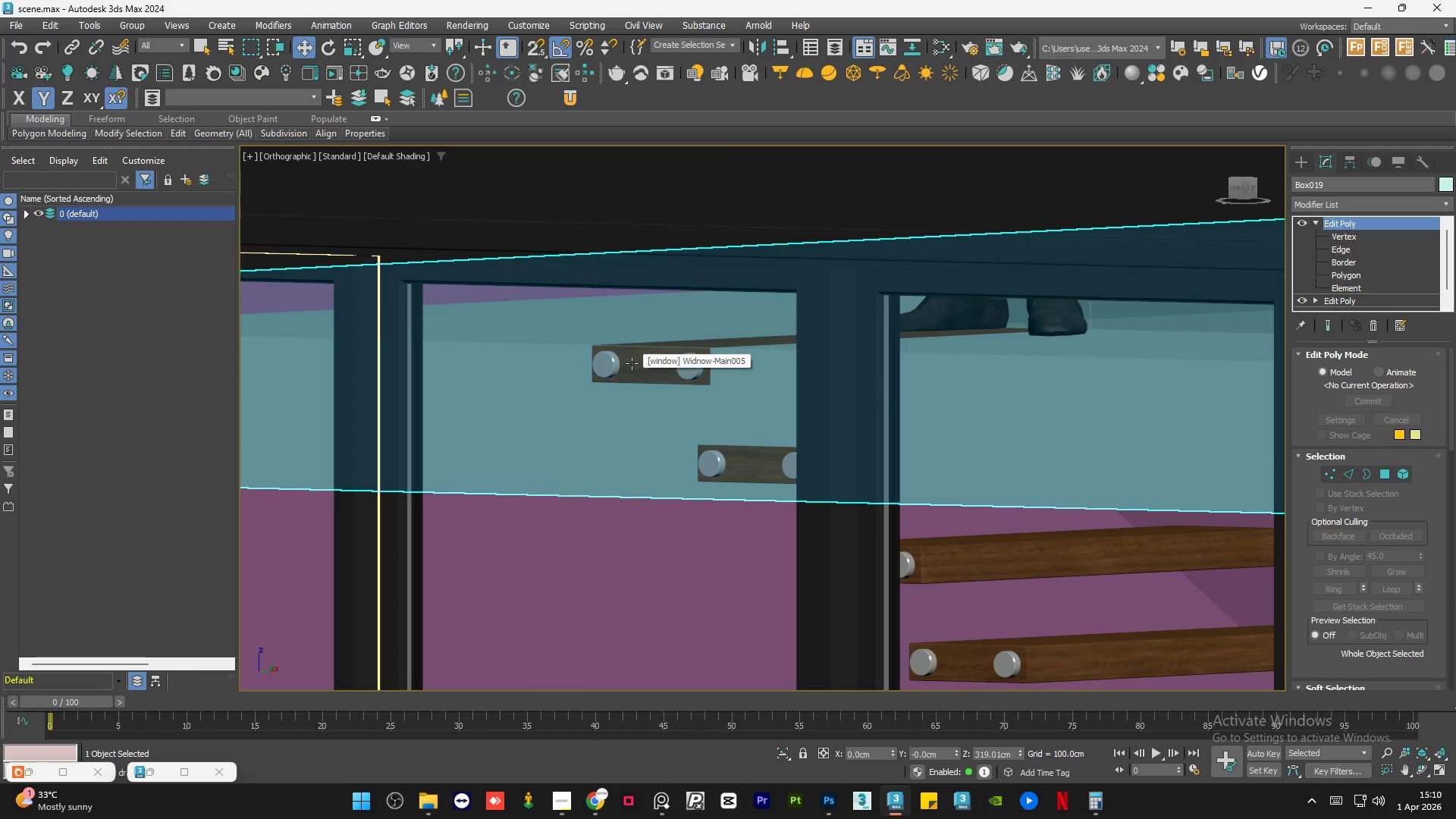 
hold_key(key=AltLeft, duration=1.12)
 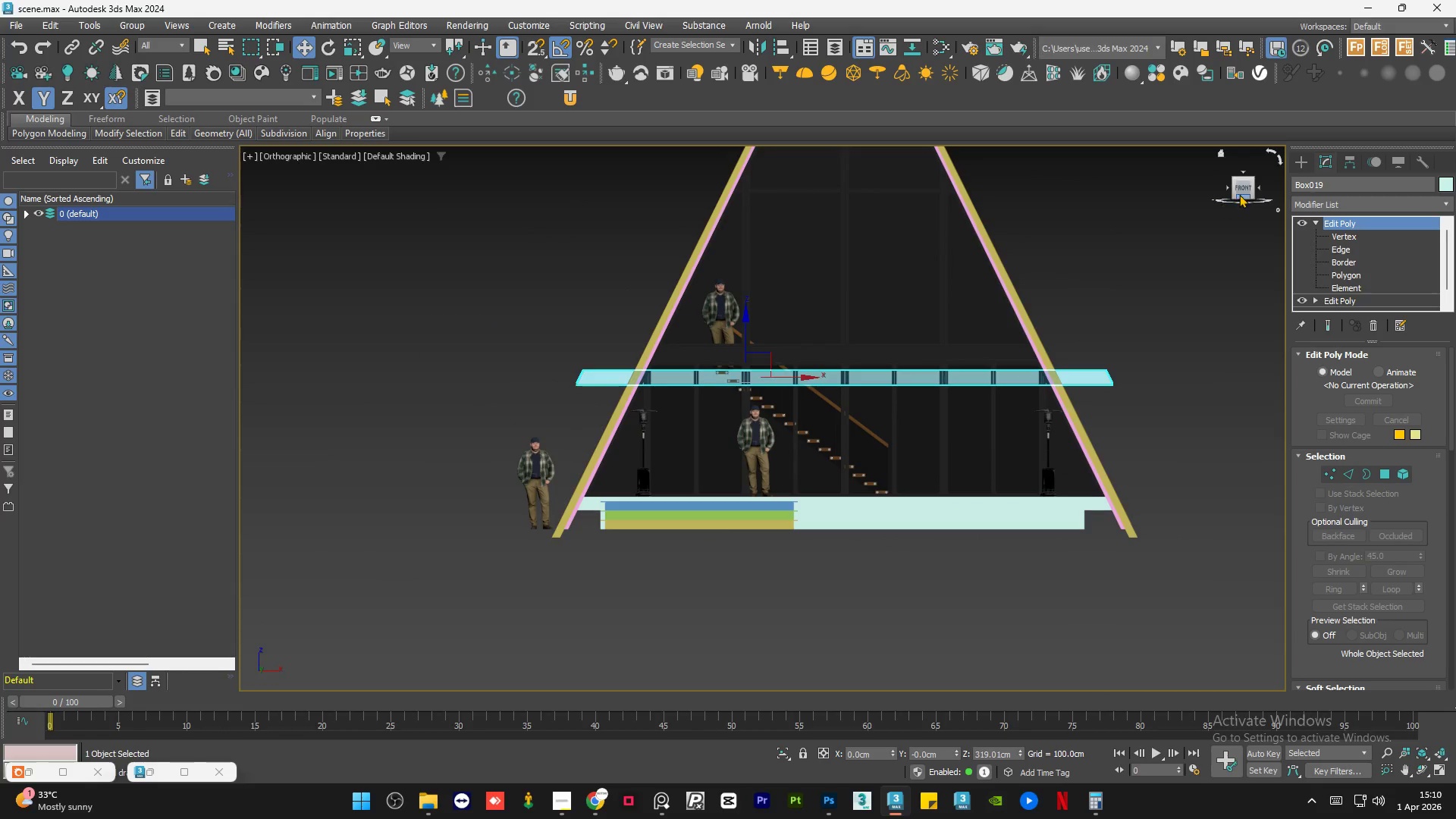 
scroll: coordinate [634, 387], scroll_direction: down, amount: 7.0
 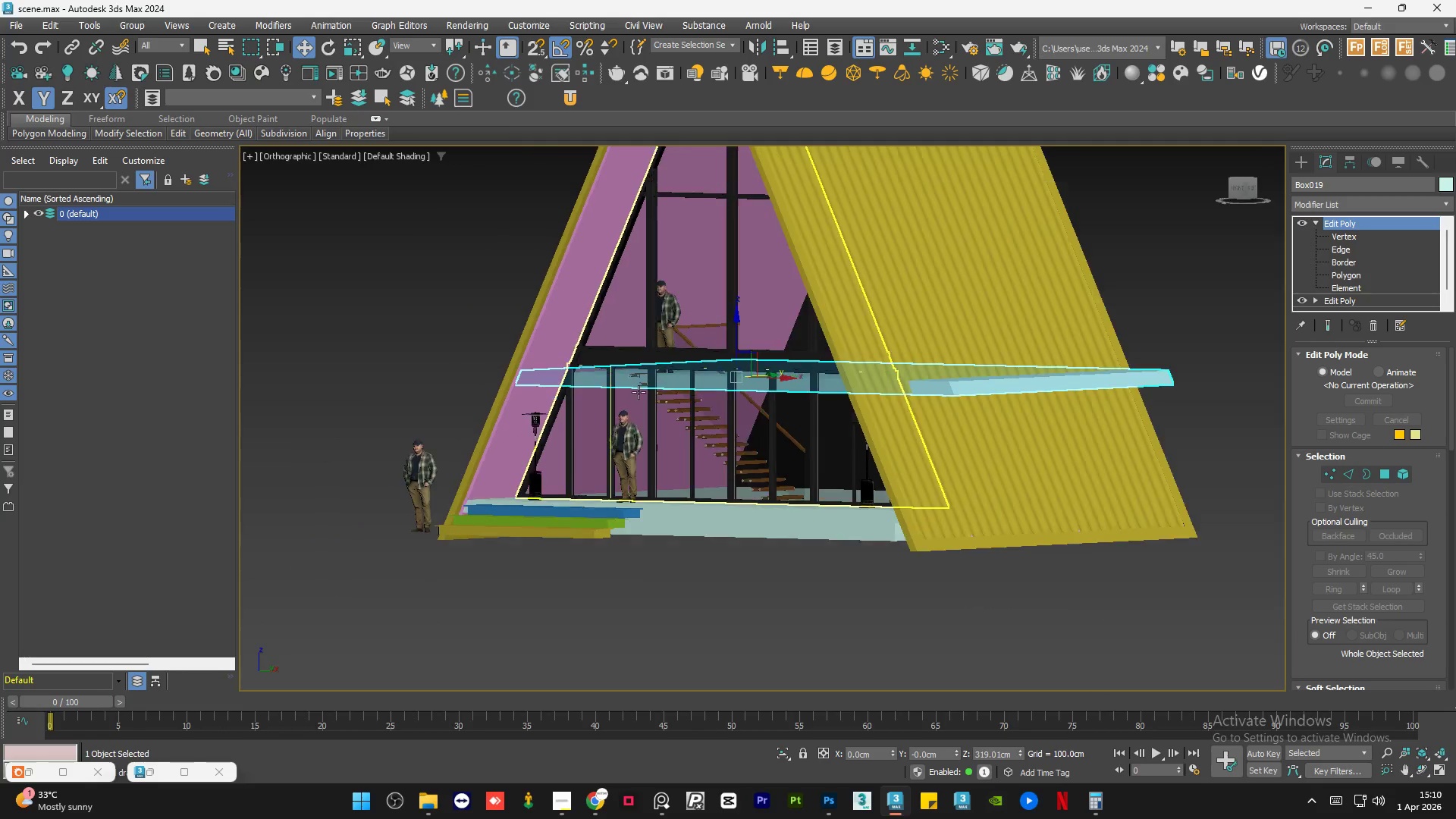 
left_click([1243, 185])
 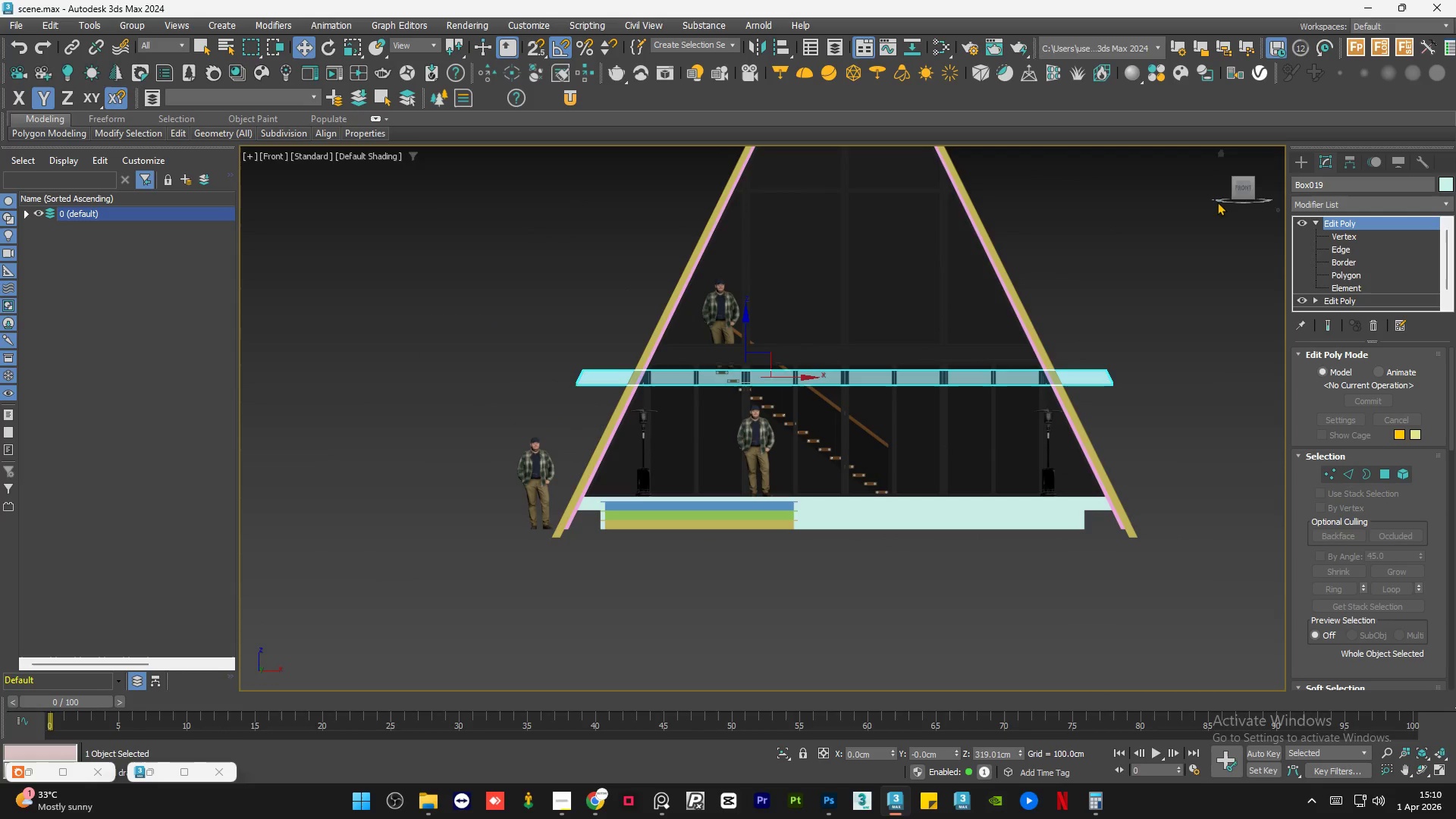 
left_click([1242, 188])
 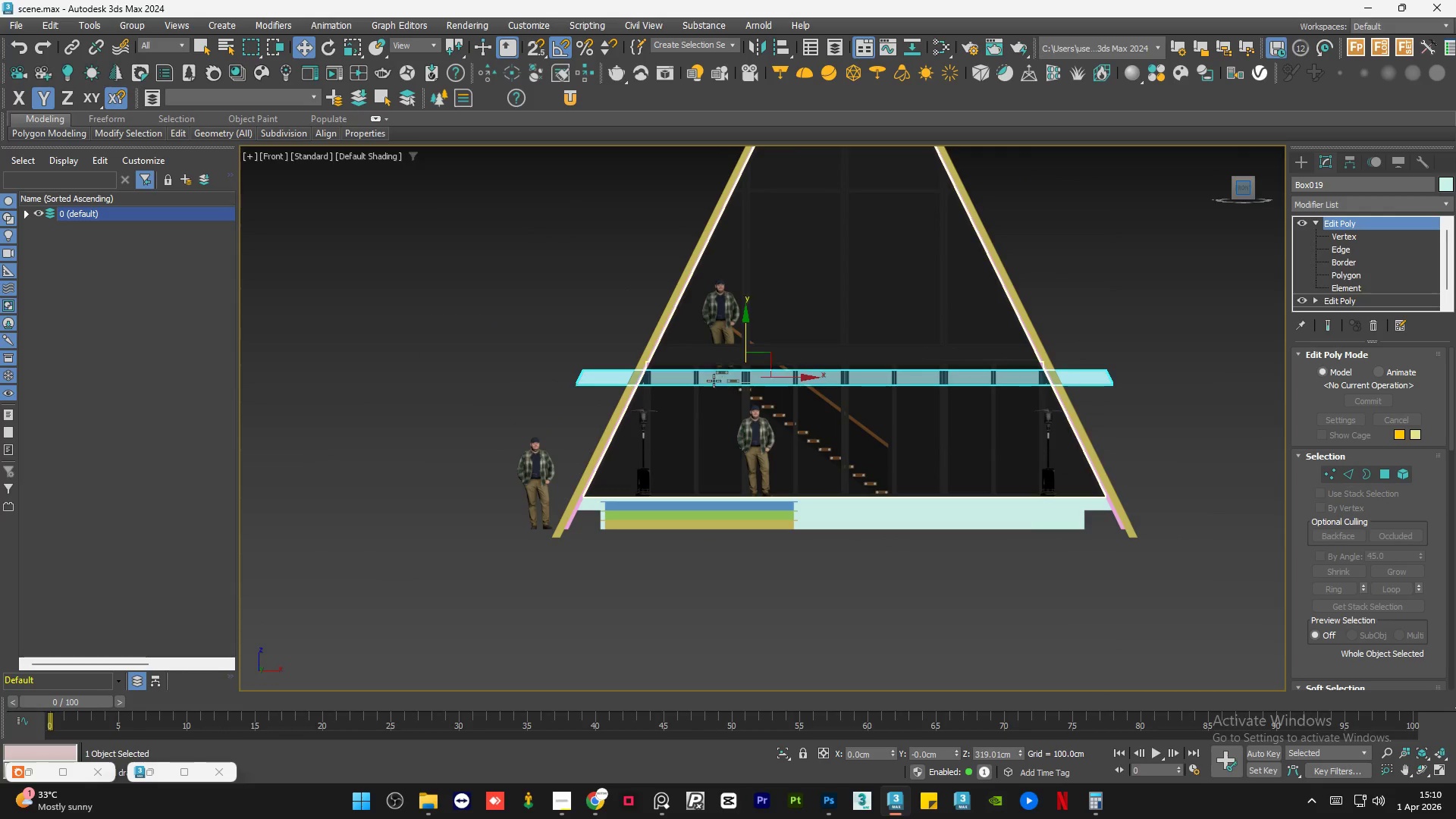 
scroll: coordinate [742, 369], scroll_direction: up, amount: 5.0
 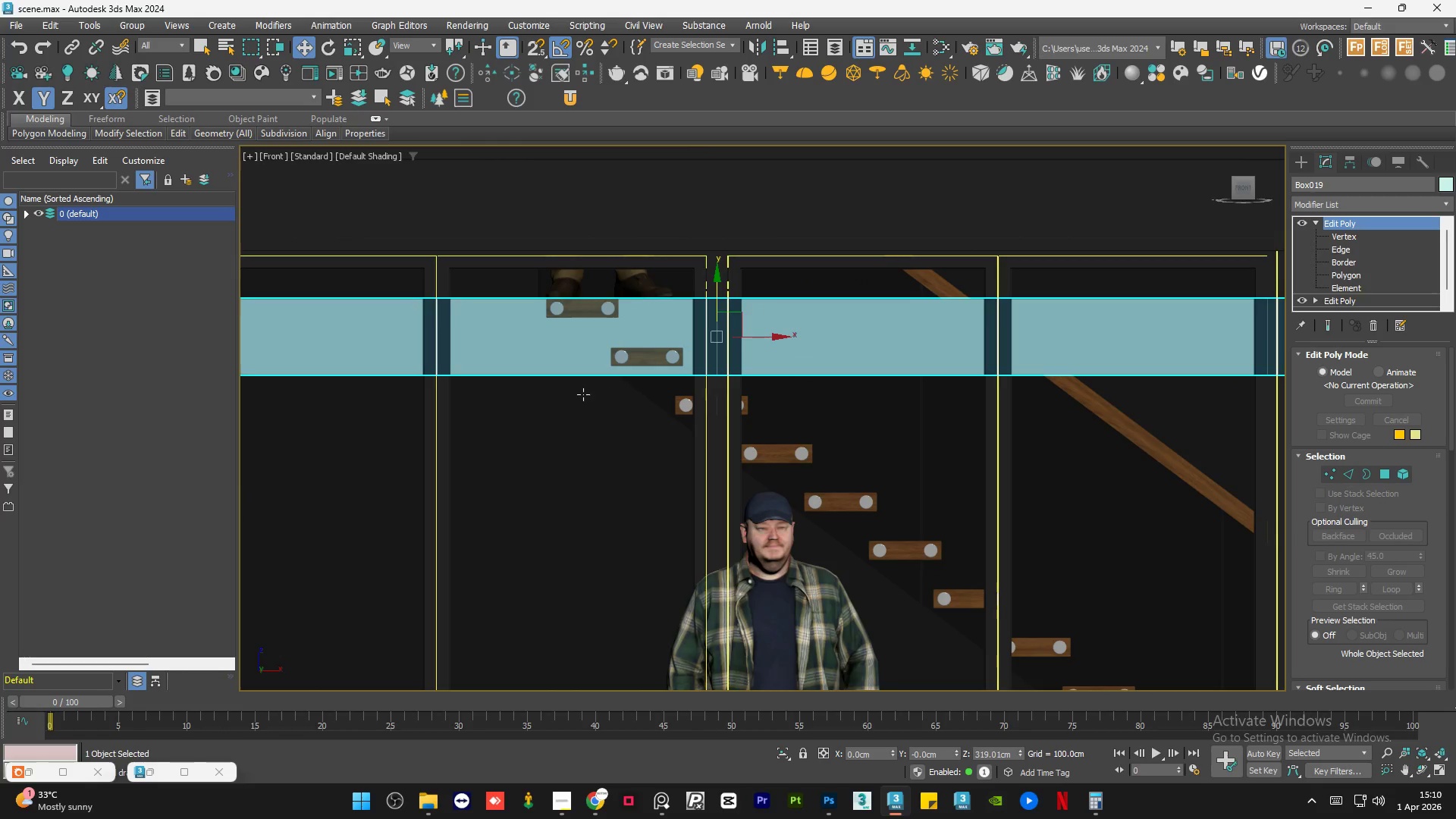 
scroll: coordinate [582, 396], scroll_direction: down, amount: 4.0
 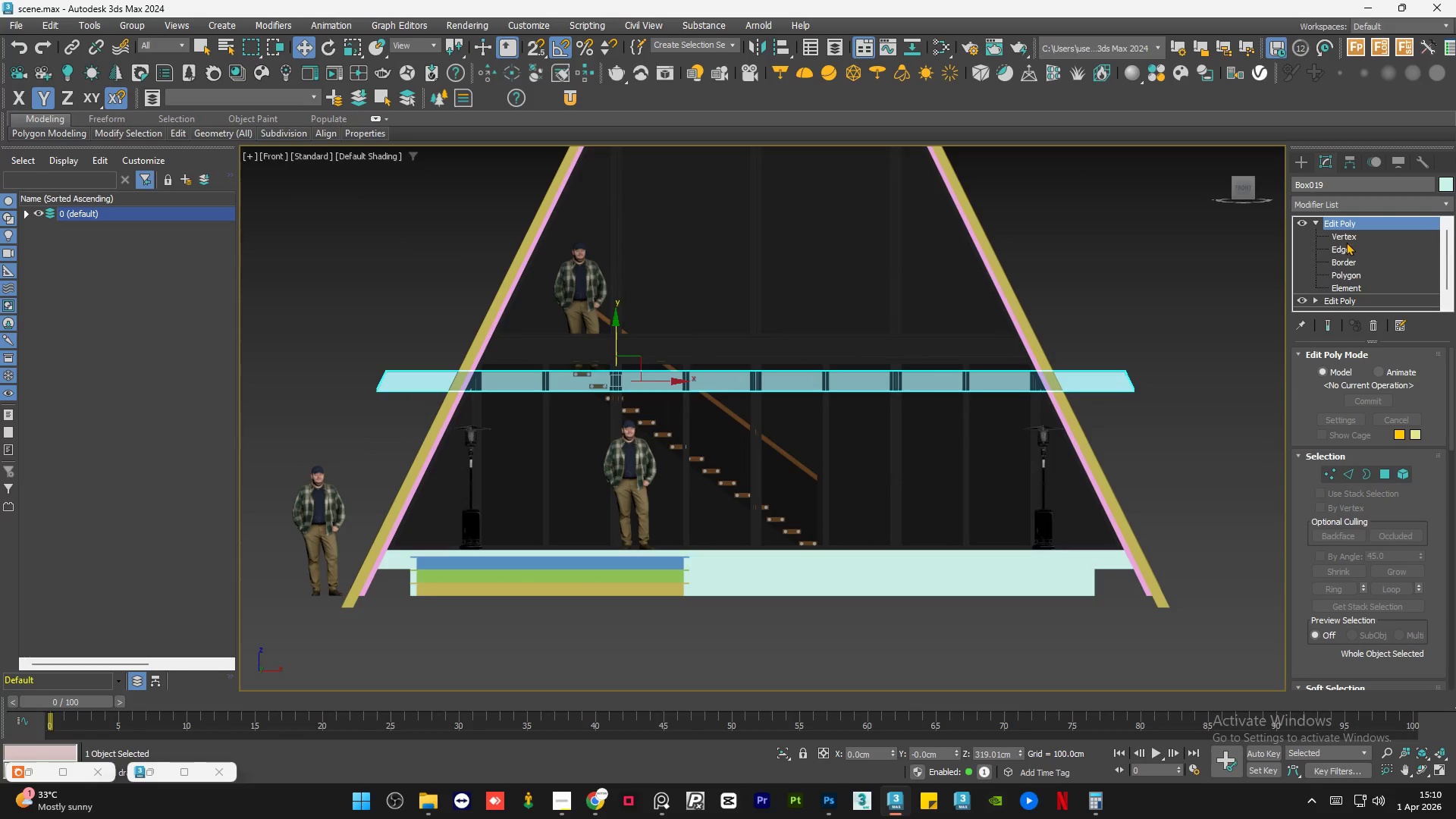 
left_click([1349, 234])
 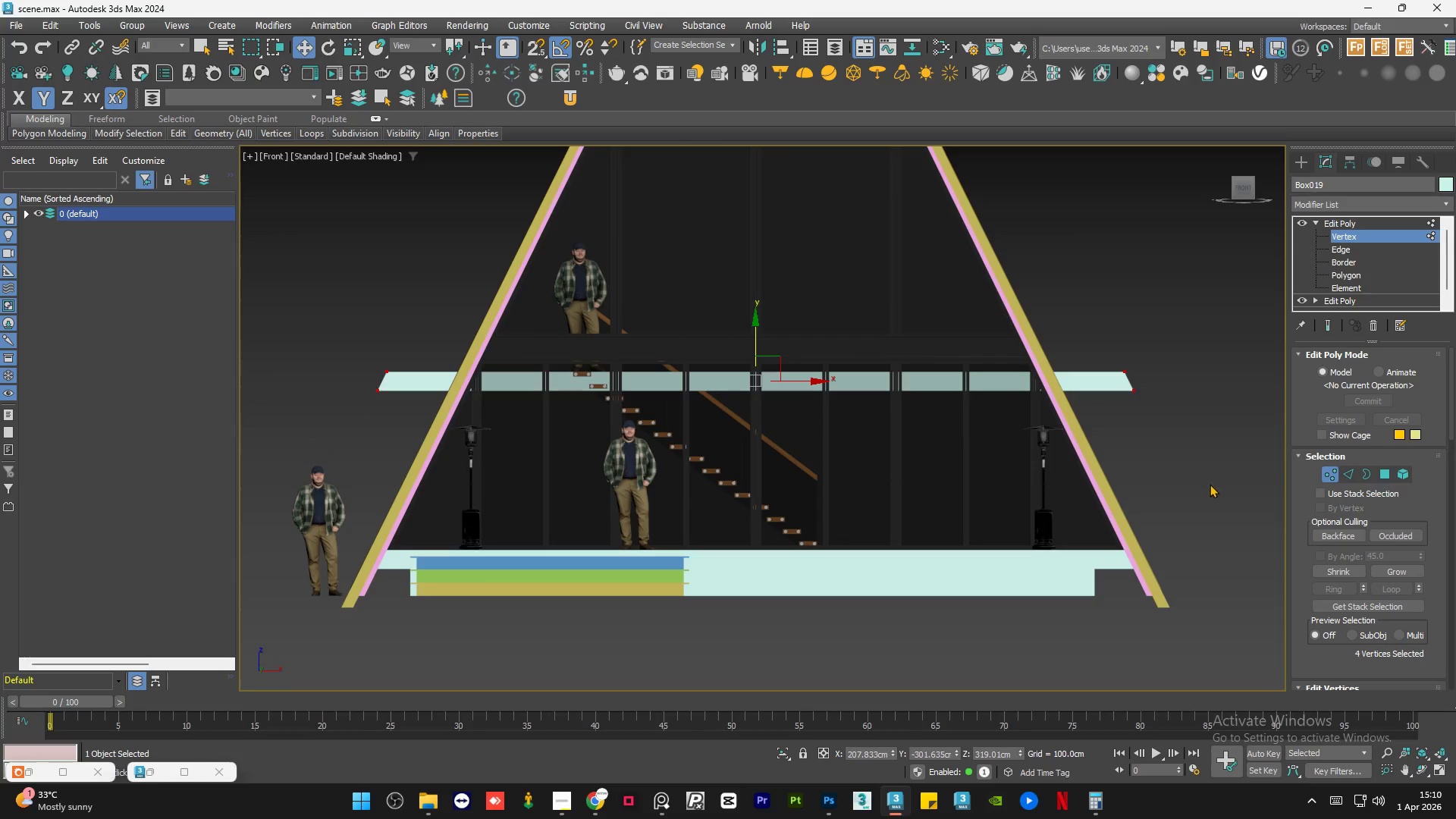 
left_click_drag(start_coordinate=[1216, 485], to_coordinate=[328, 384])
 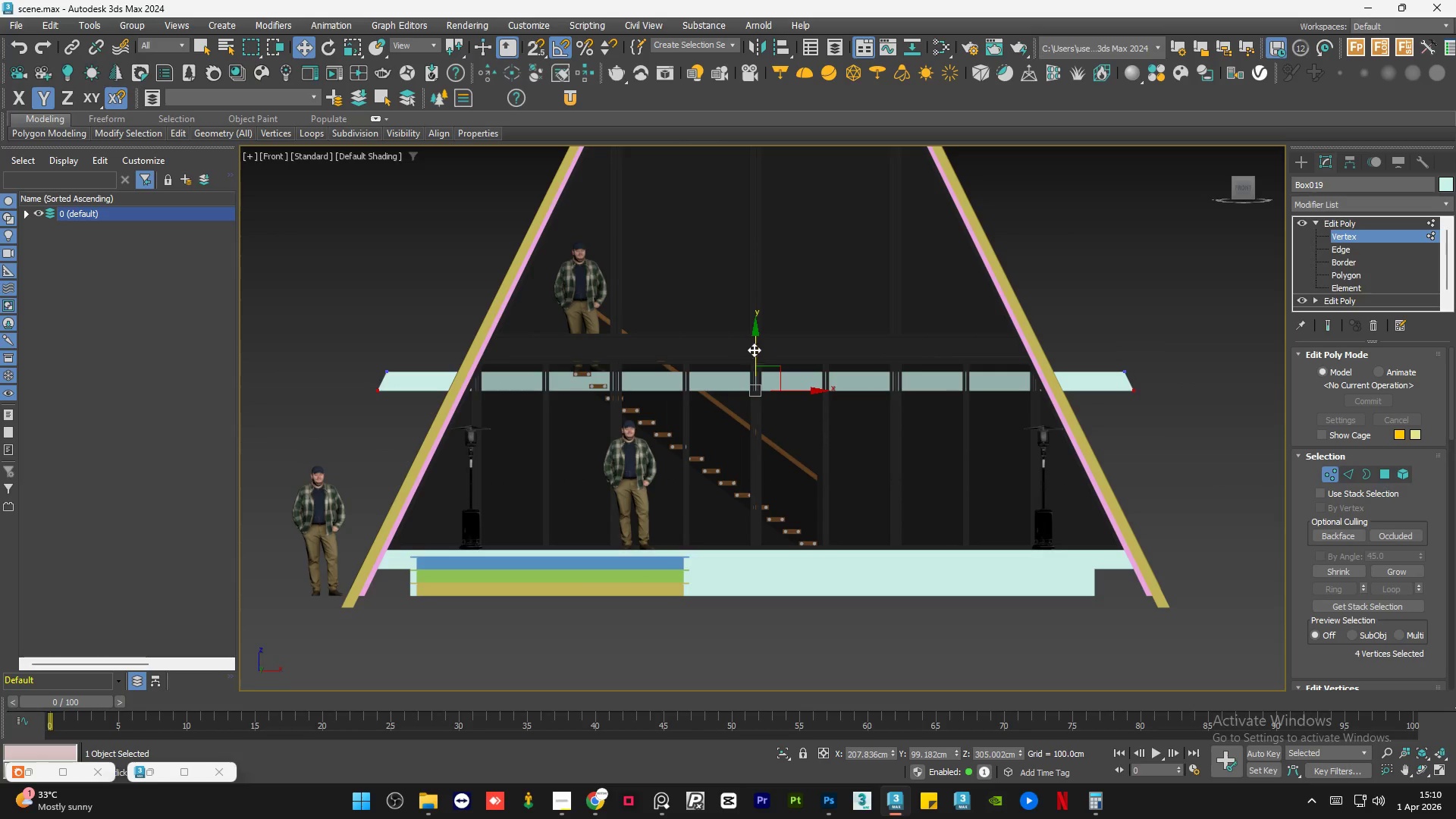 
left_click_drag(start_coordinate=[755, 347], to_coordinate=[763, 337])
 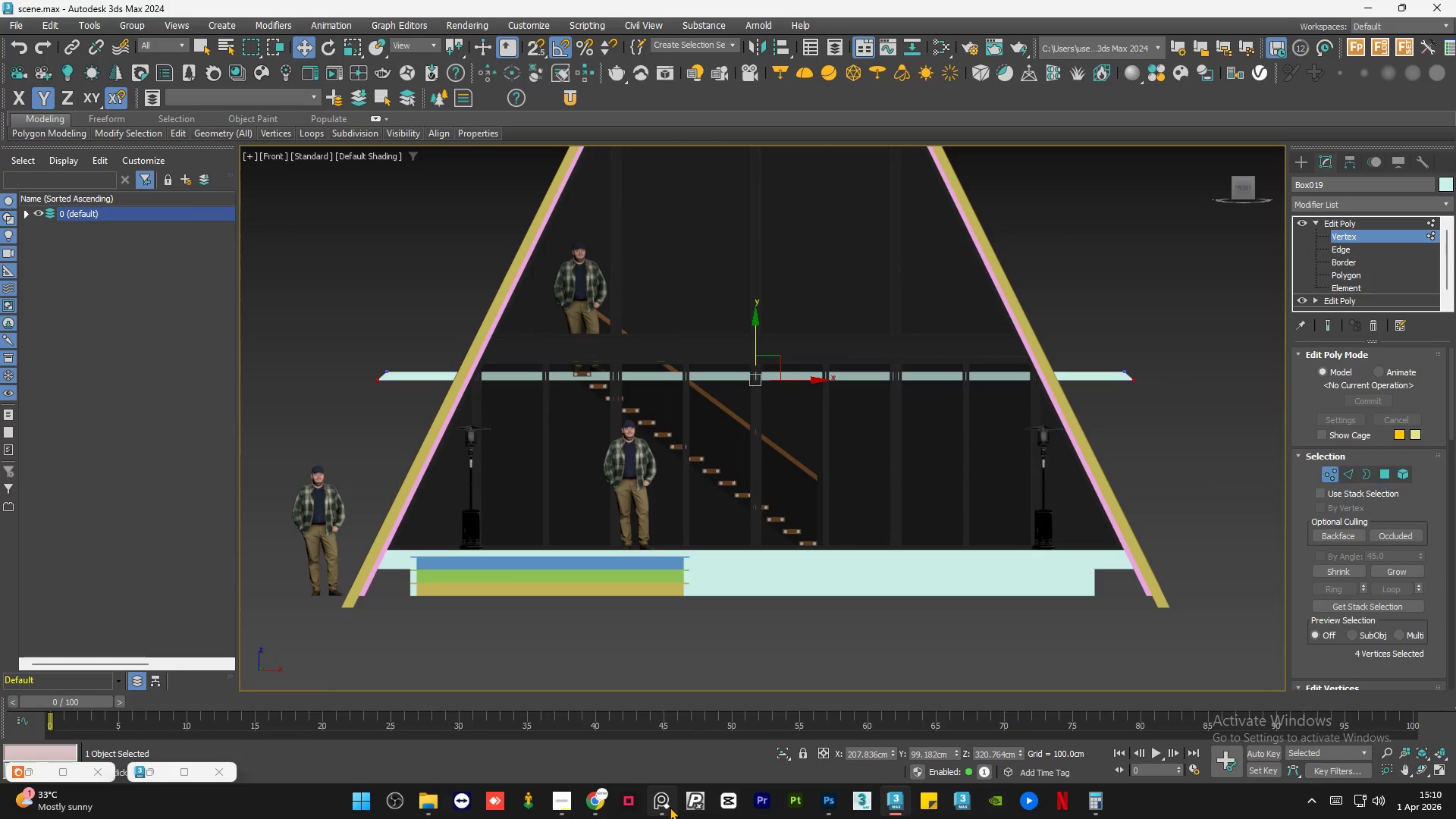 
left_click([665, 808])
 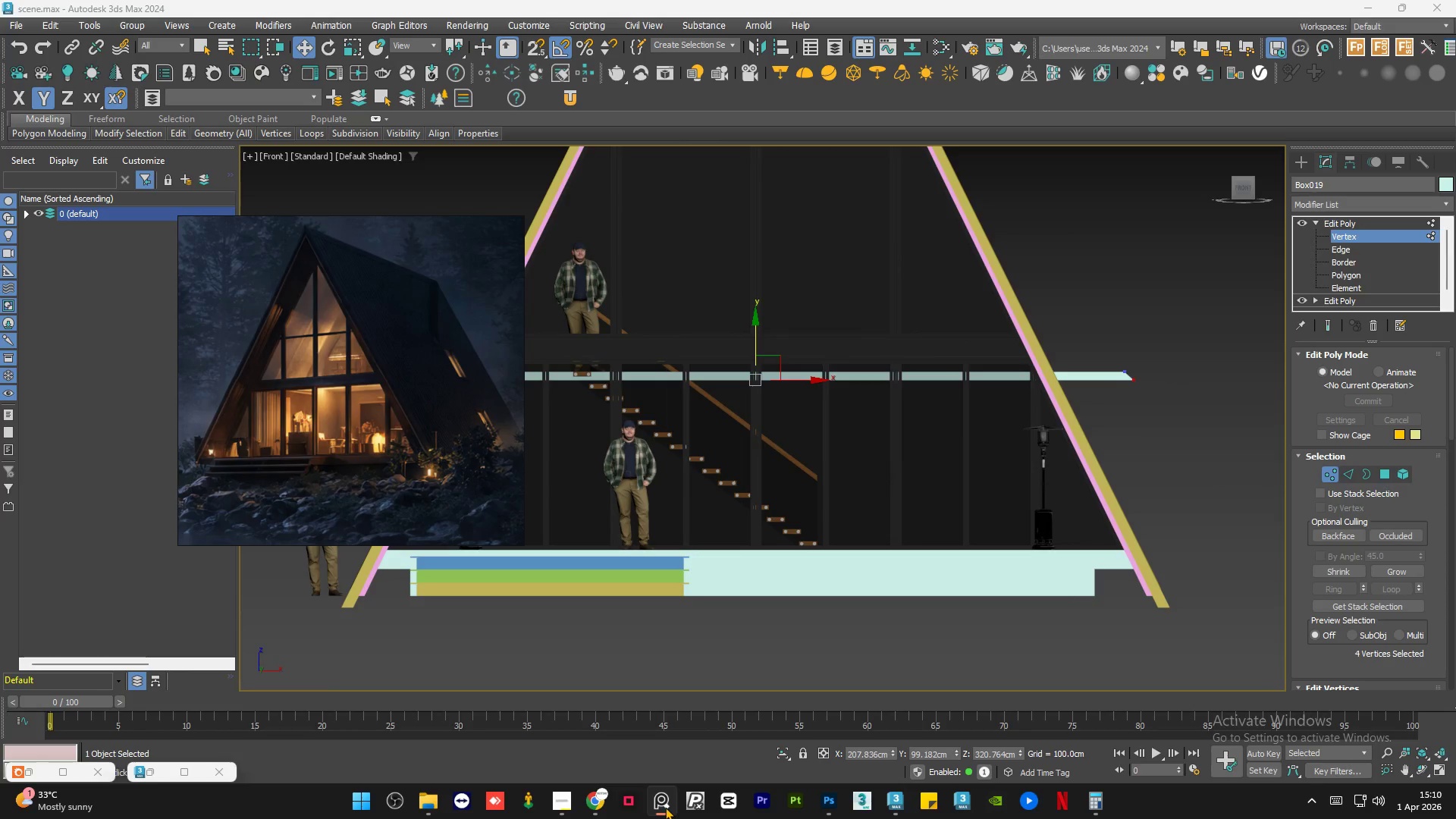 
wait(5.25)
 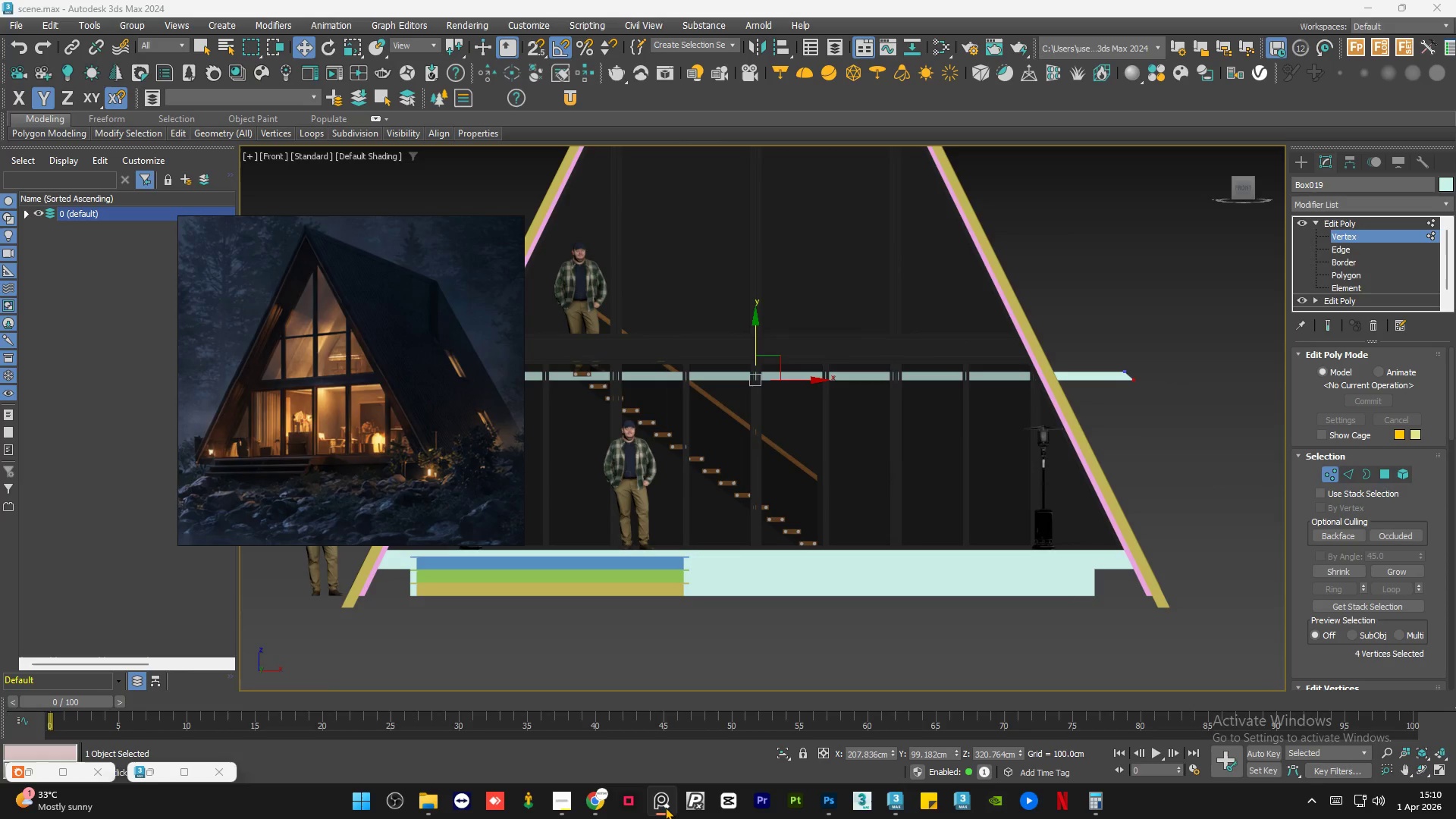 
double_click([665, 807])
 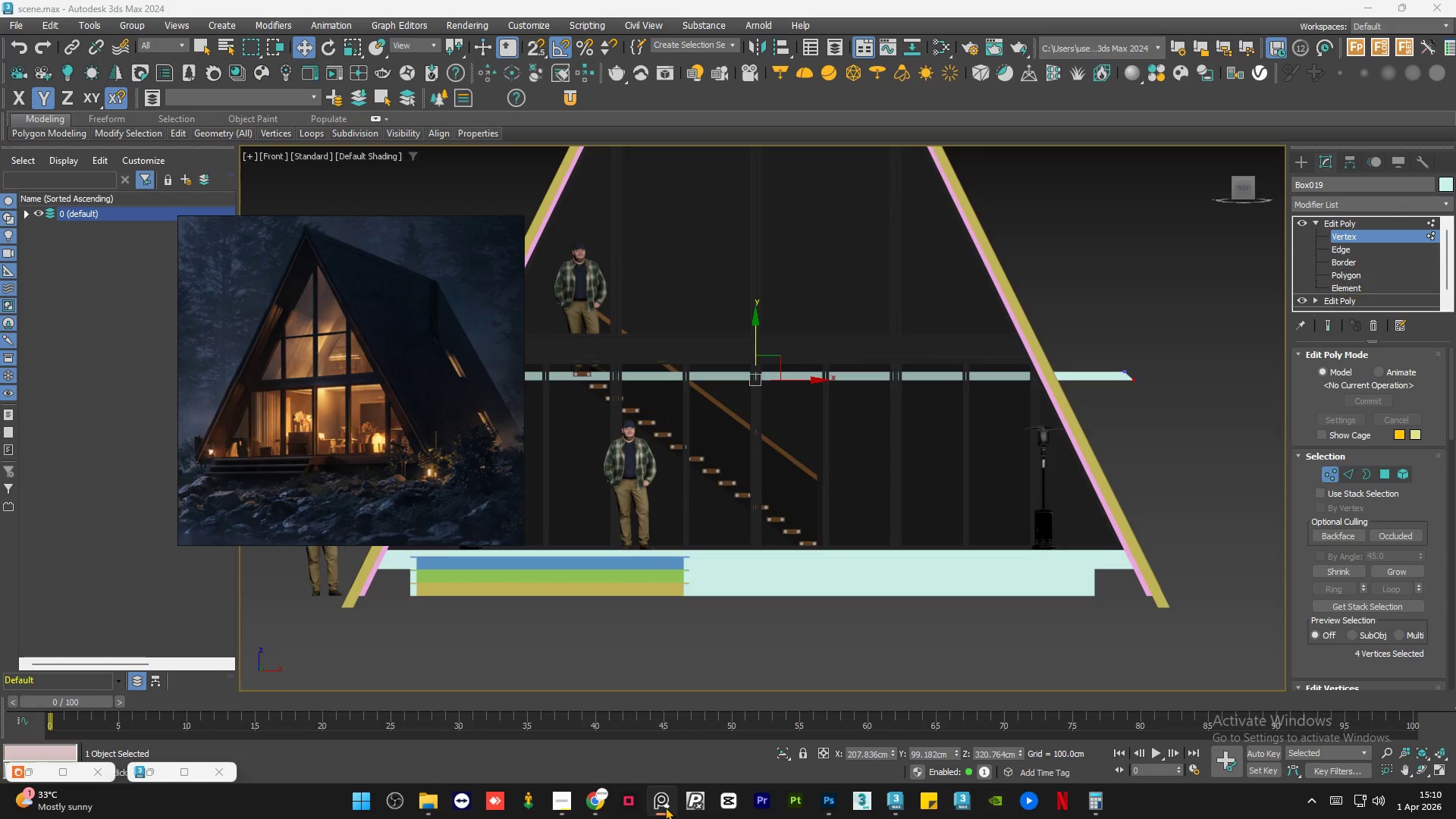 
left_click([665, 807])
 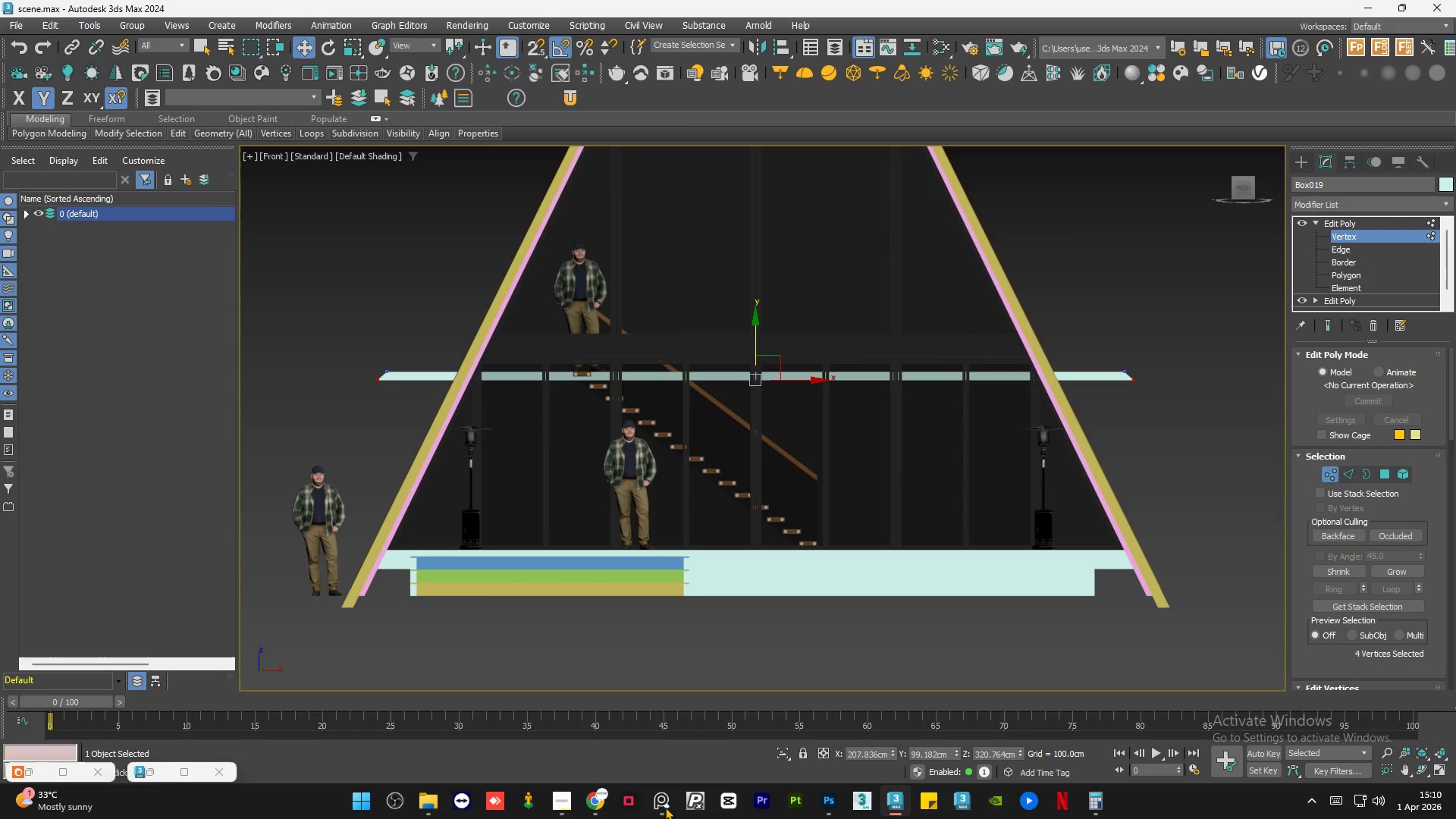 
left_click([665, 807])
 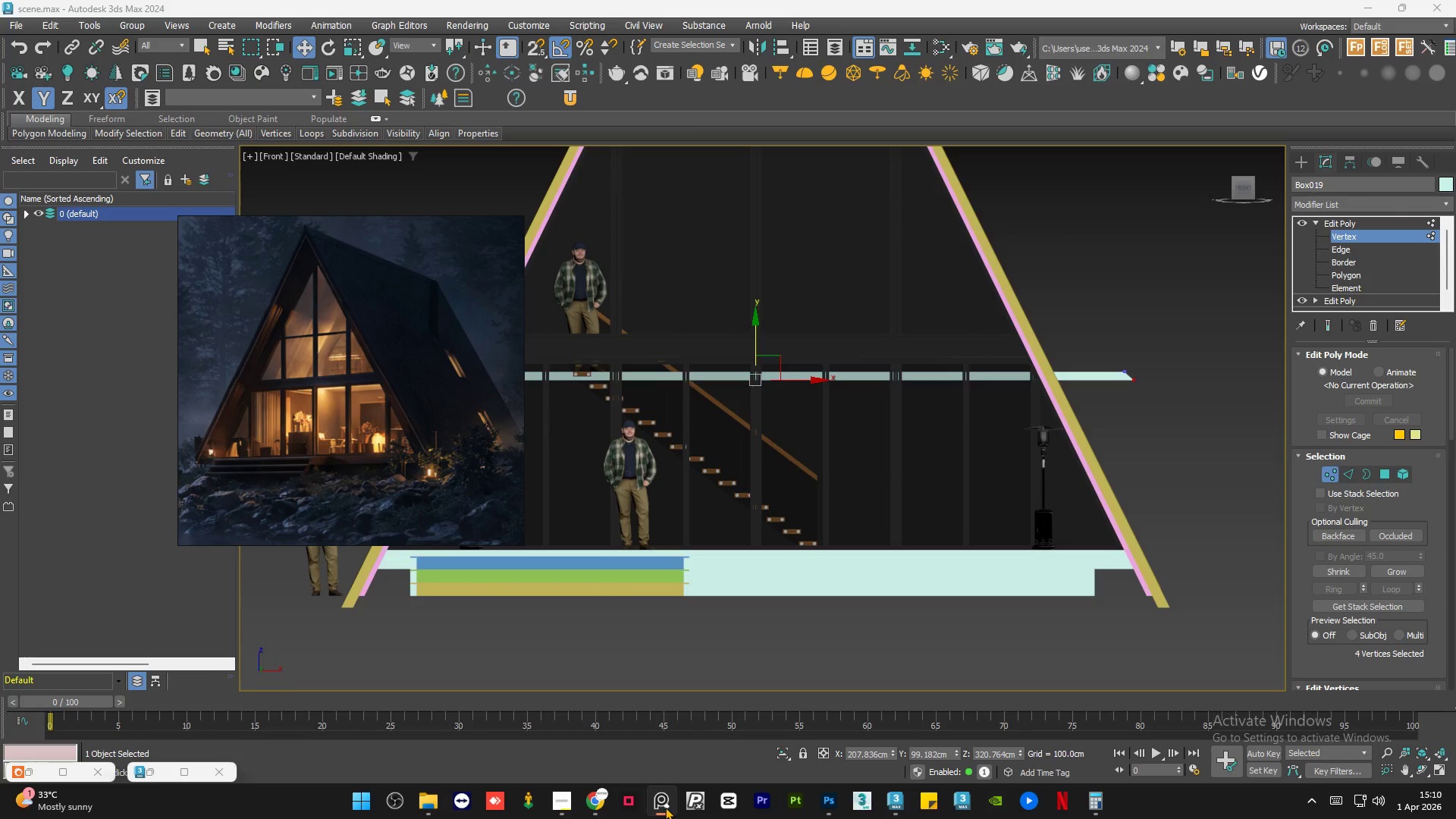 
left_click([665, 807])
 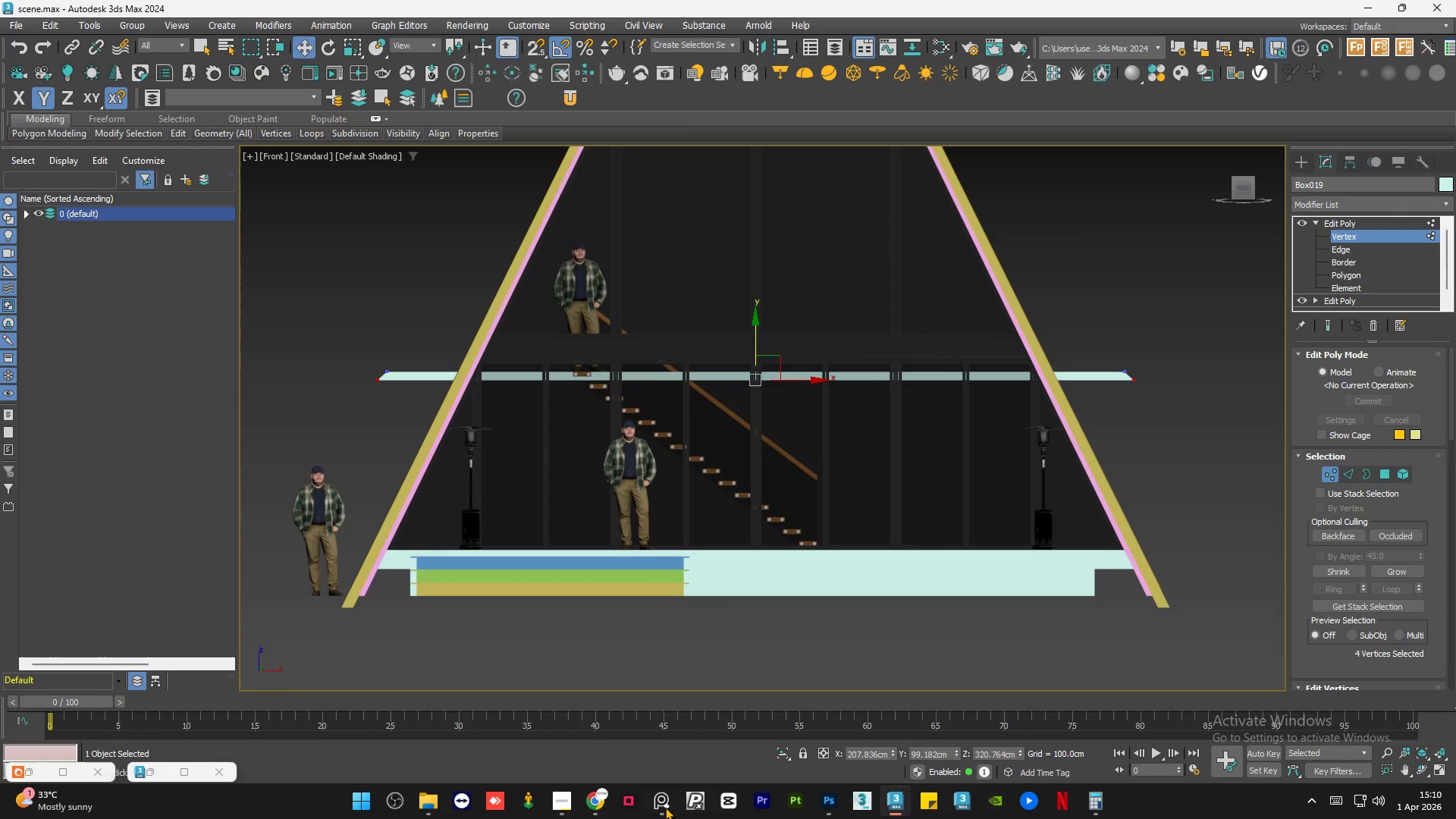 
left_click([665, 807])
 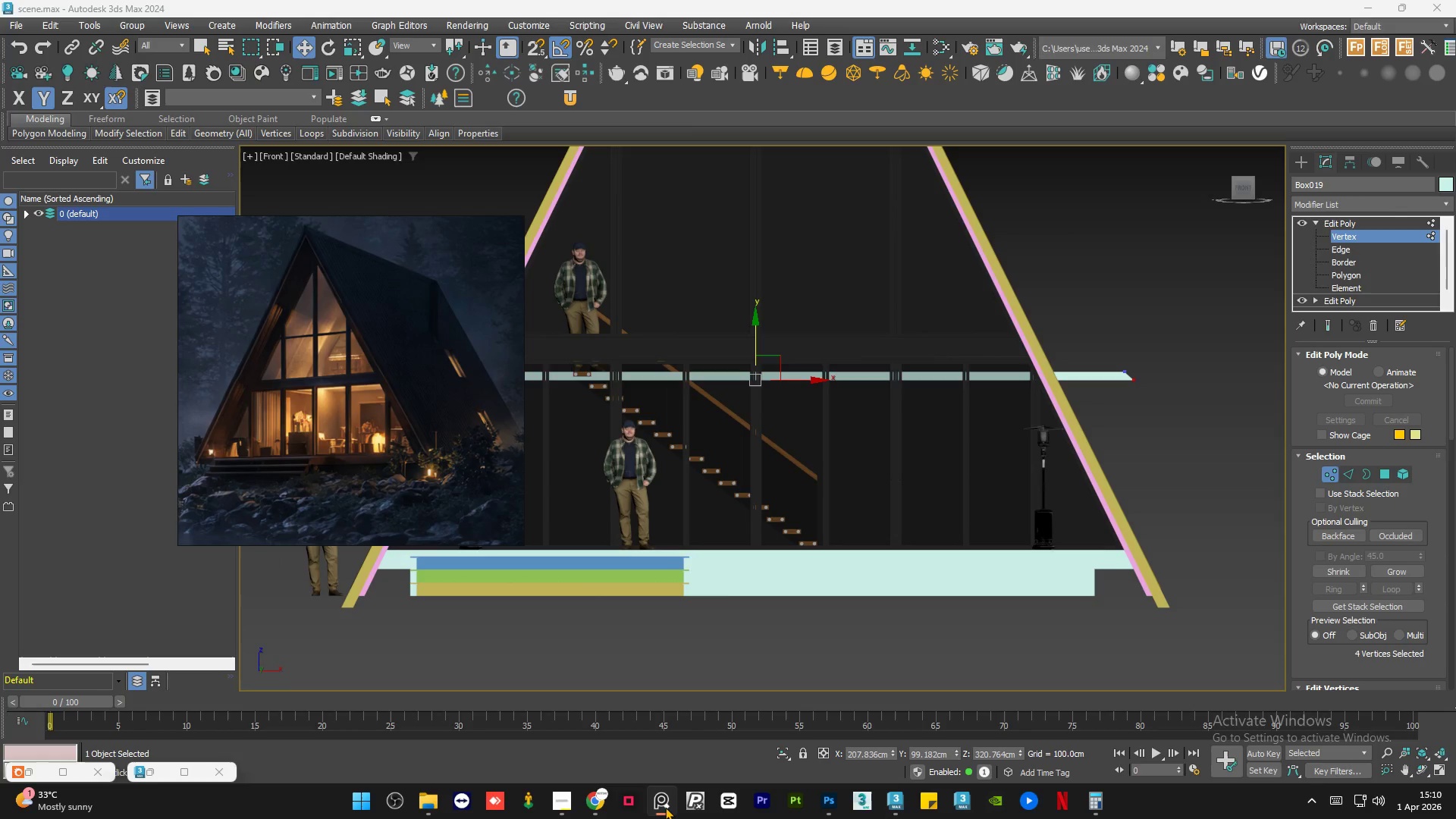 
left_click([665, 807])
 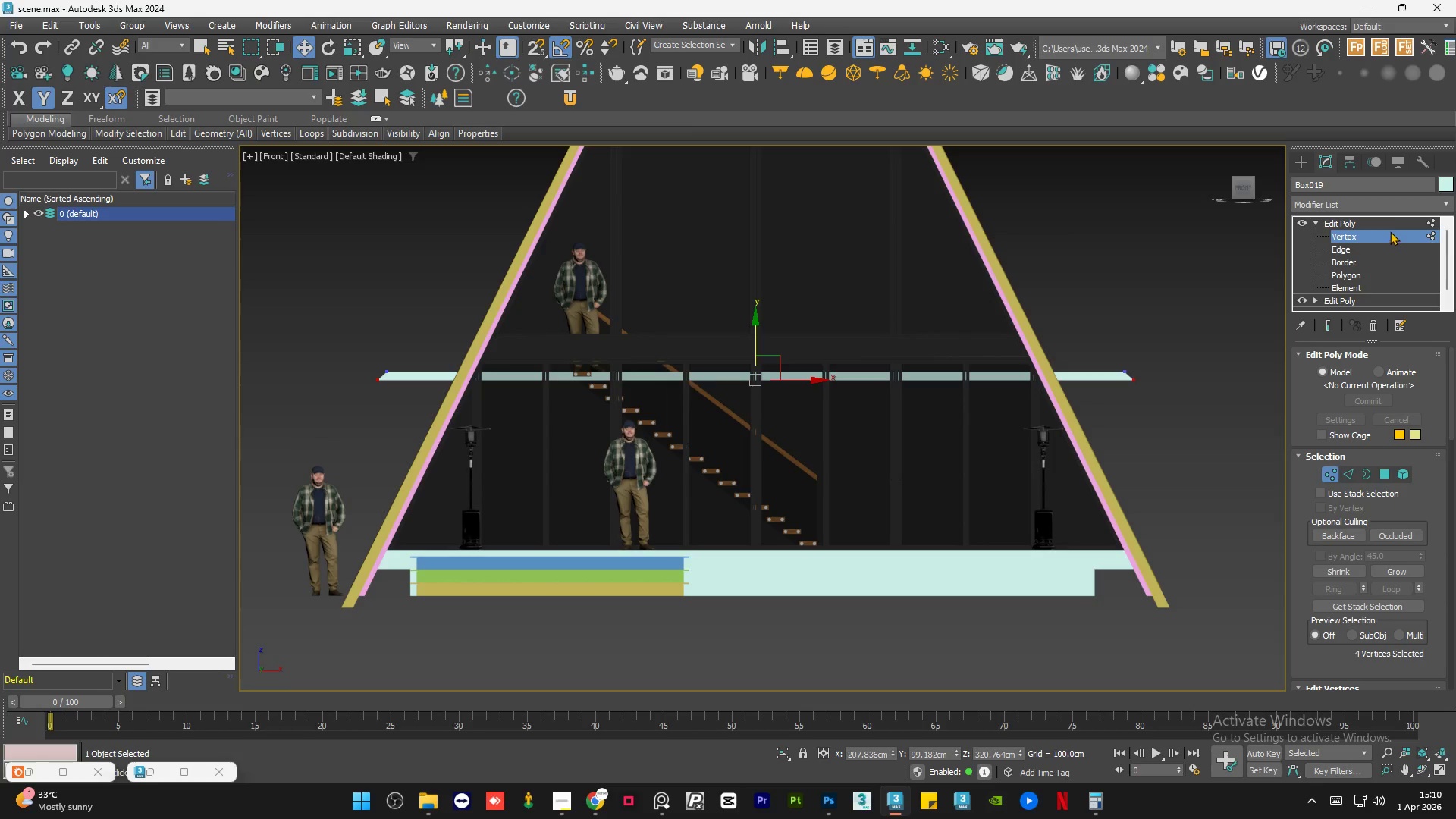 
left_click([1361, 222])
 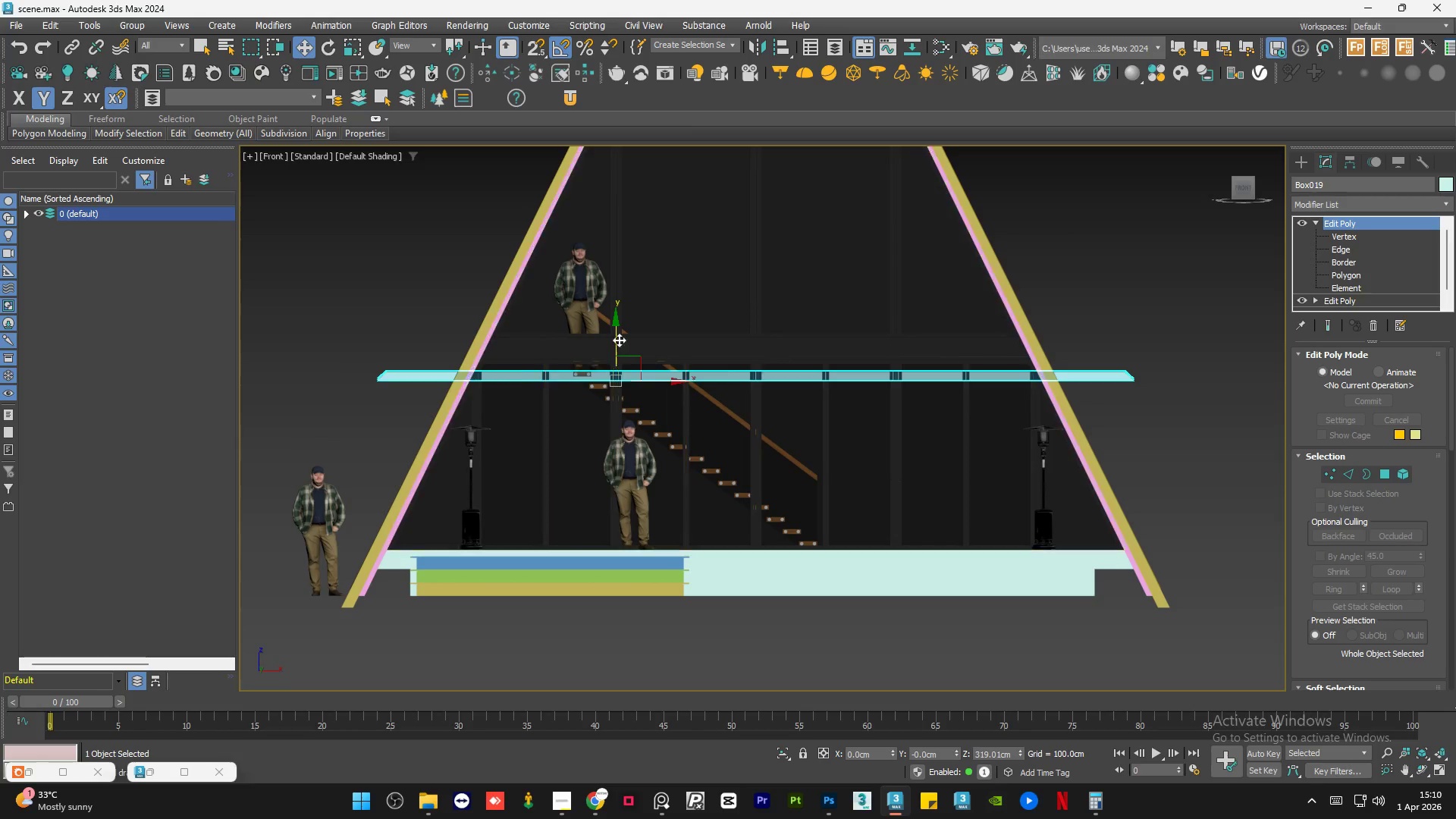 
left_click_drag(start_coordinate=[614, 337], to_coordinate=[629, 322])
 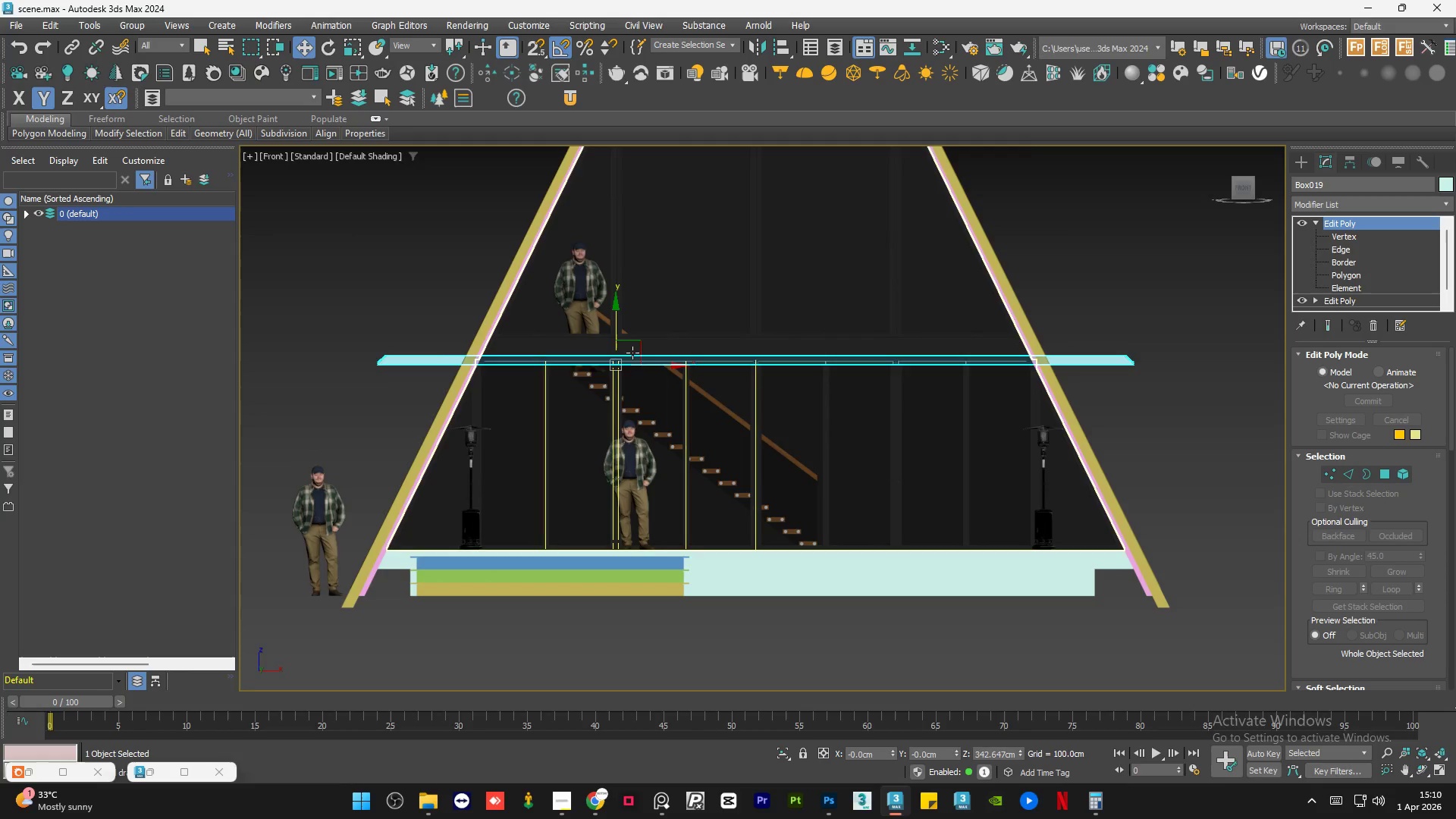 
scroll: coordinate [582, 387], scroll_direction: up, amount: 8.0
 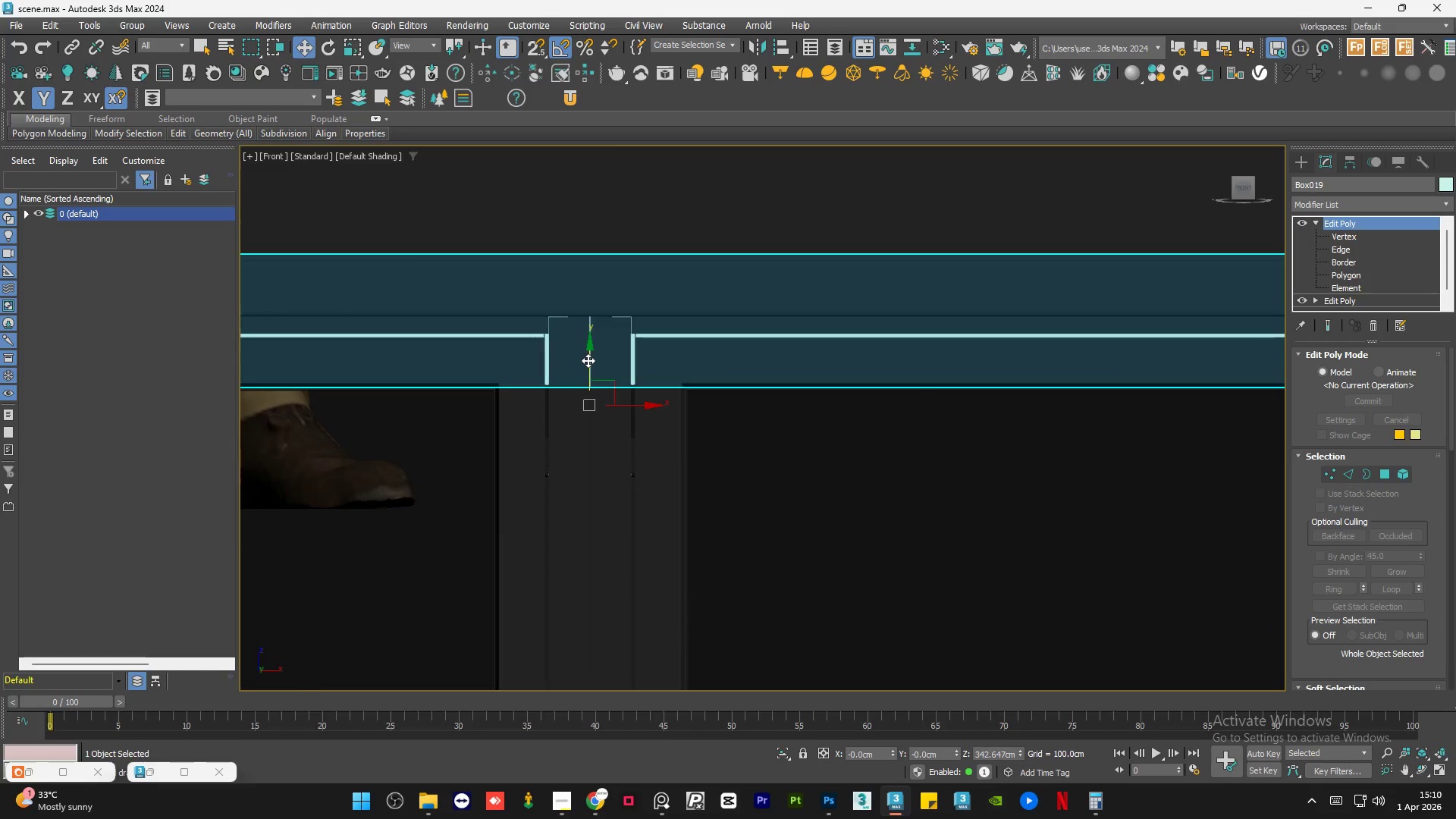 
left_click_drag(start_coordinate=[588, 359], to_coordinate=[607, 360])
 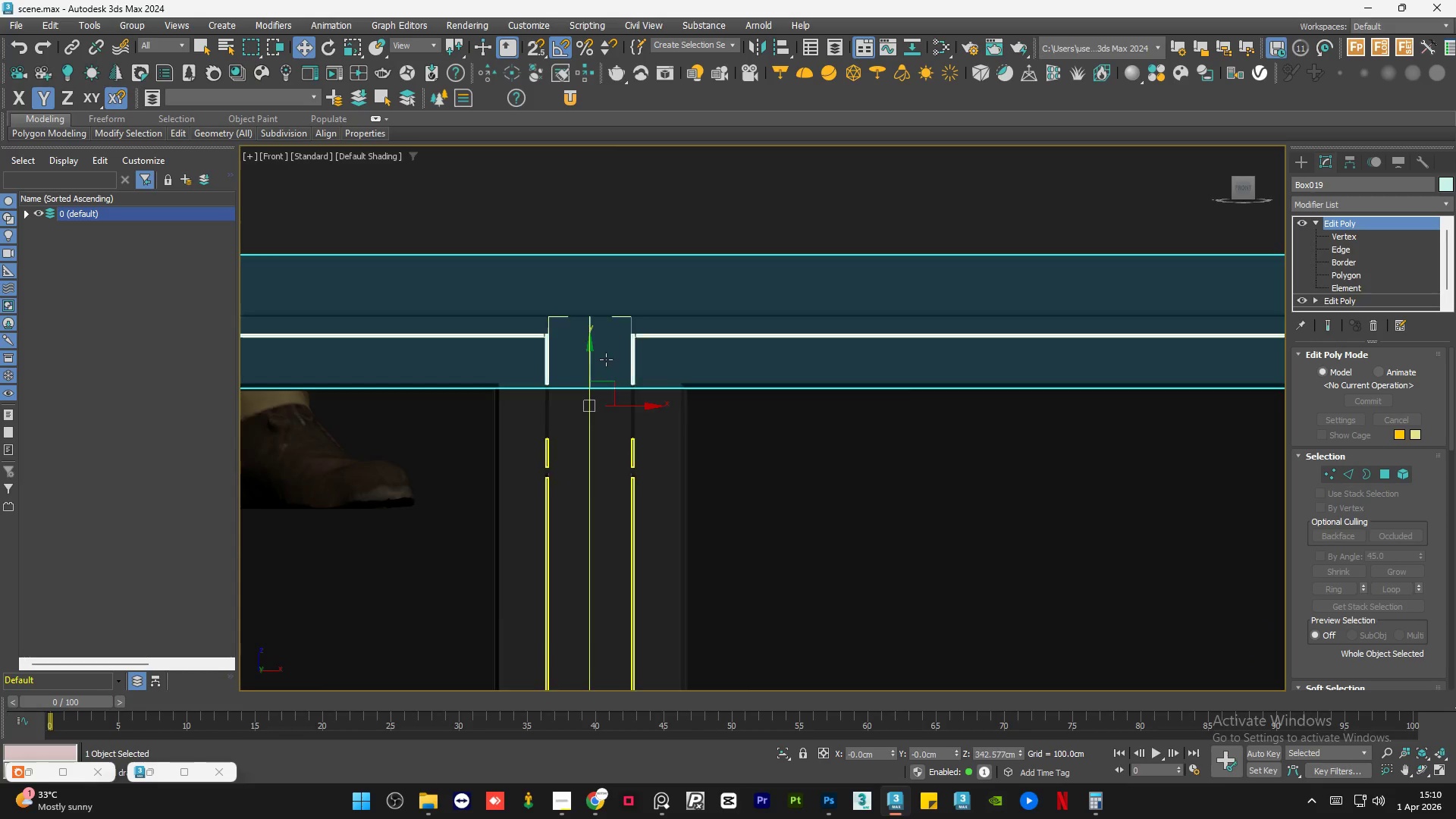 
scroll: coordinate [605, 362], scroll_direction: down, amount: 8.0
 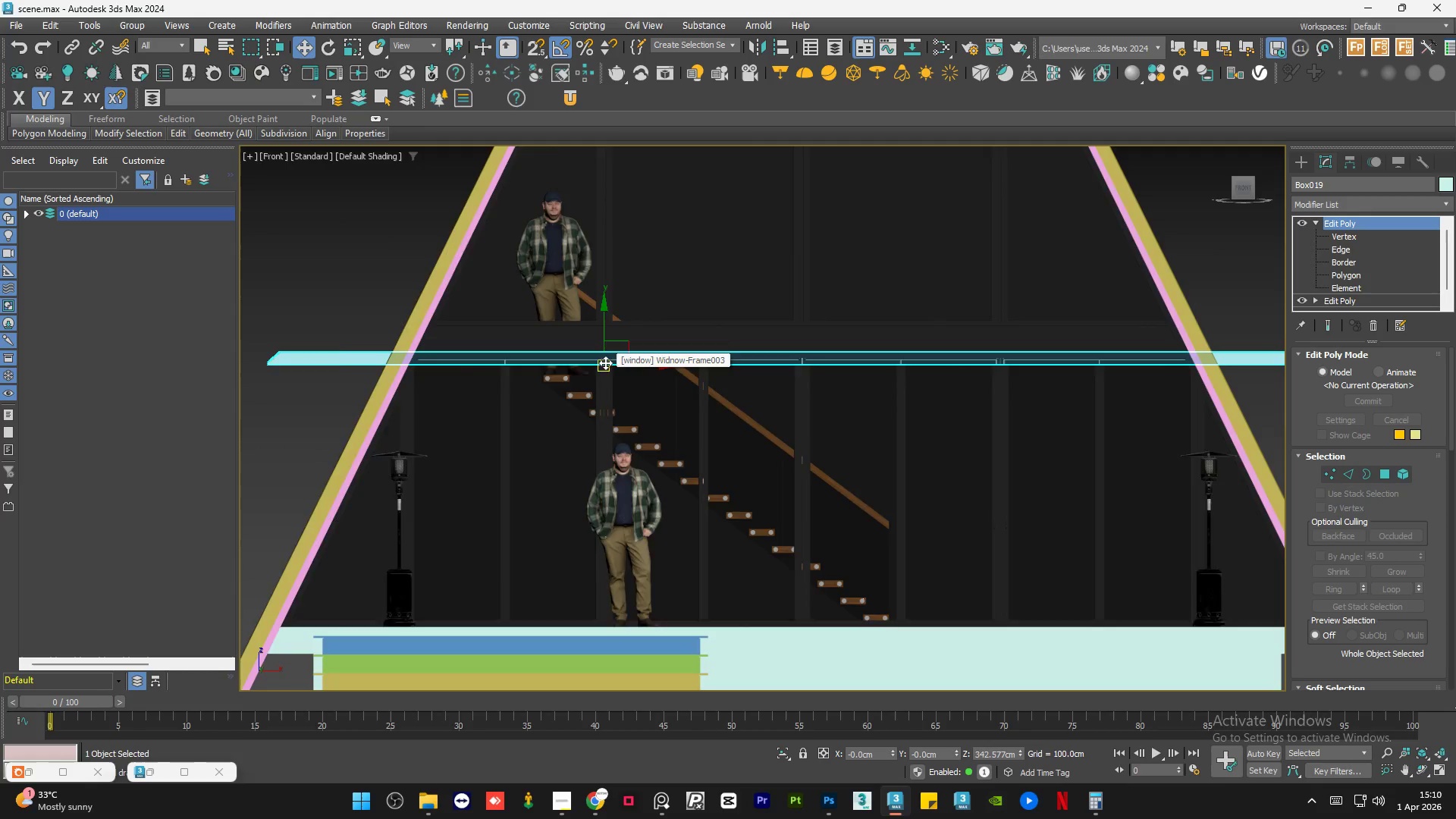 
hold_key(key=AltLeft, duration=1.52)
 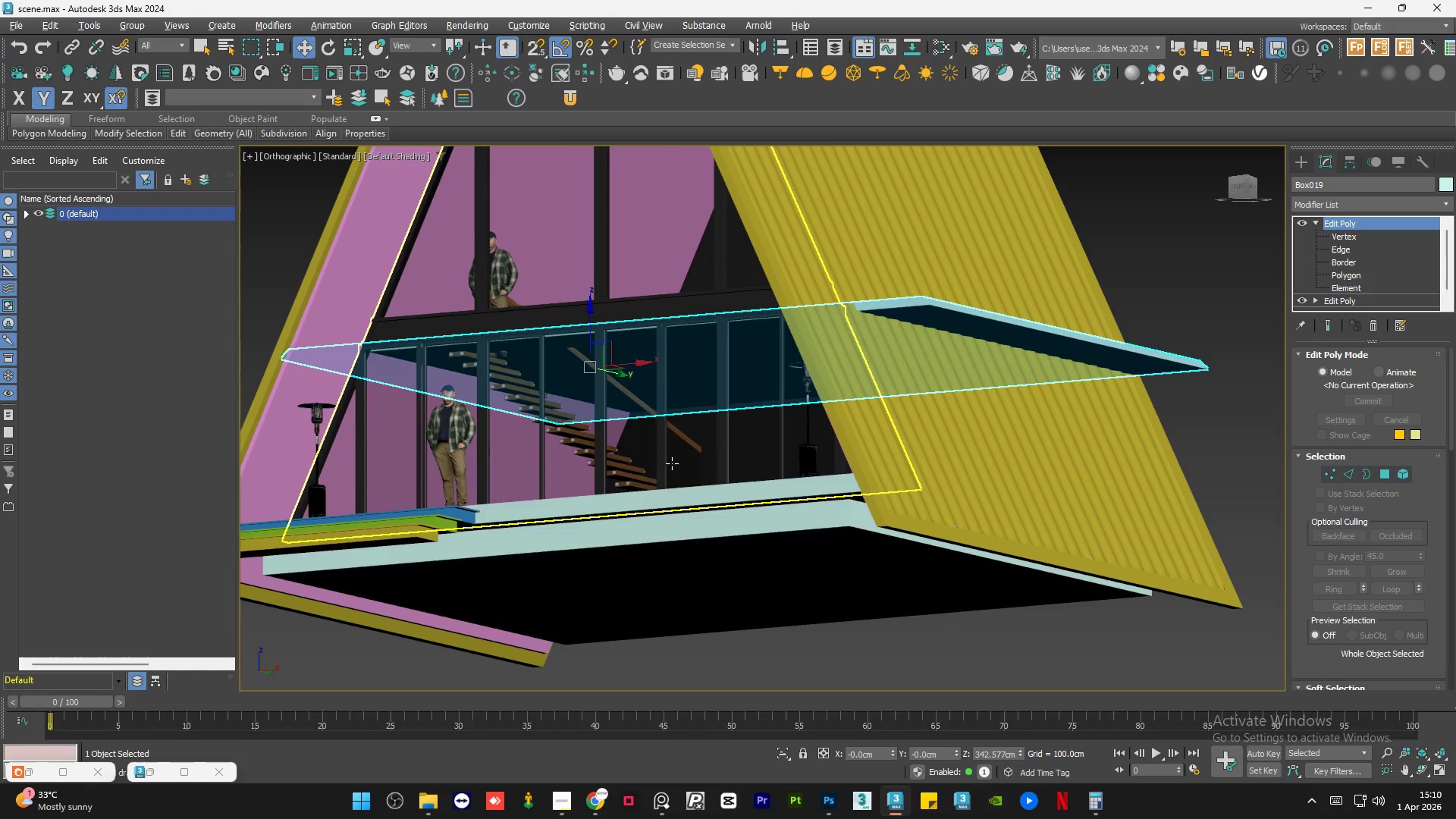 
hold_key(key=AltLeft, duration=0.42)
 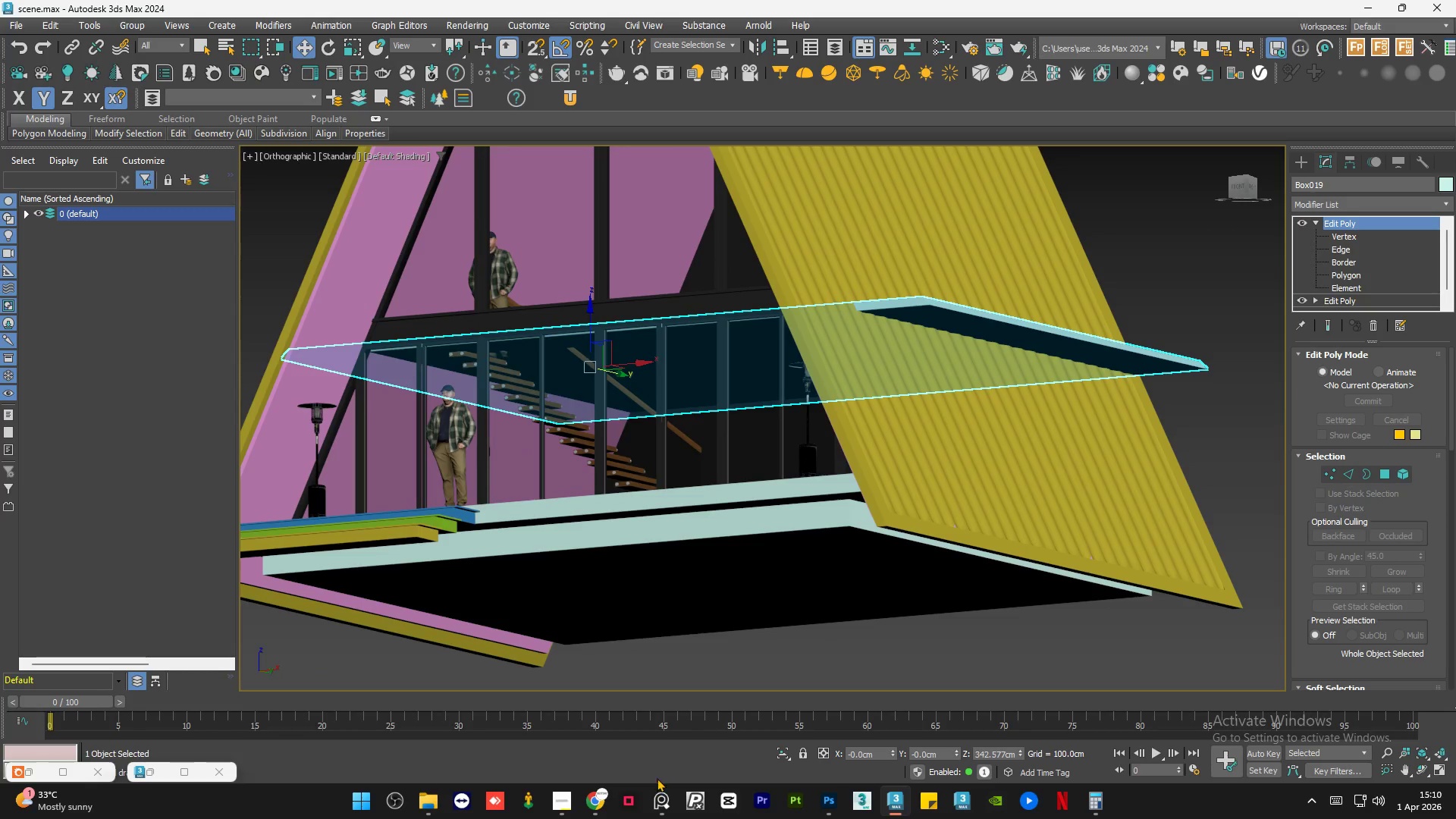 
left_click([661, 810])
 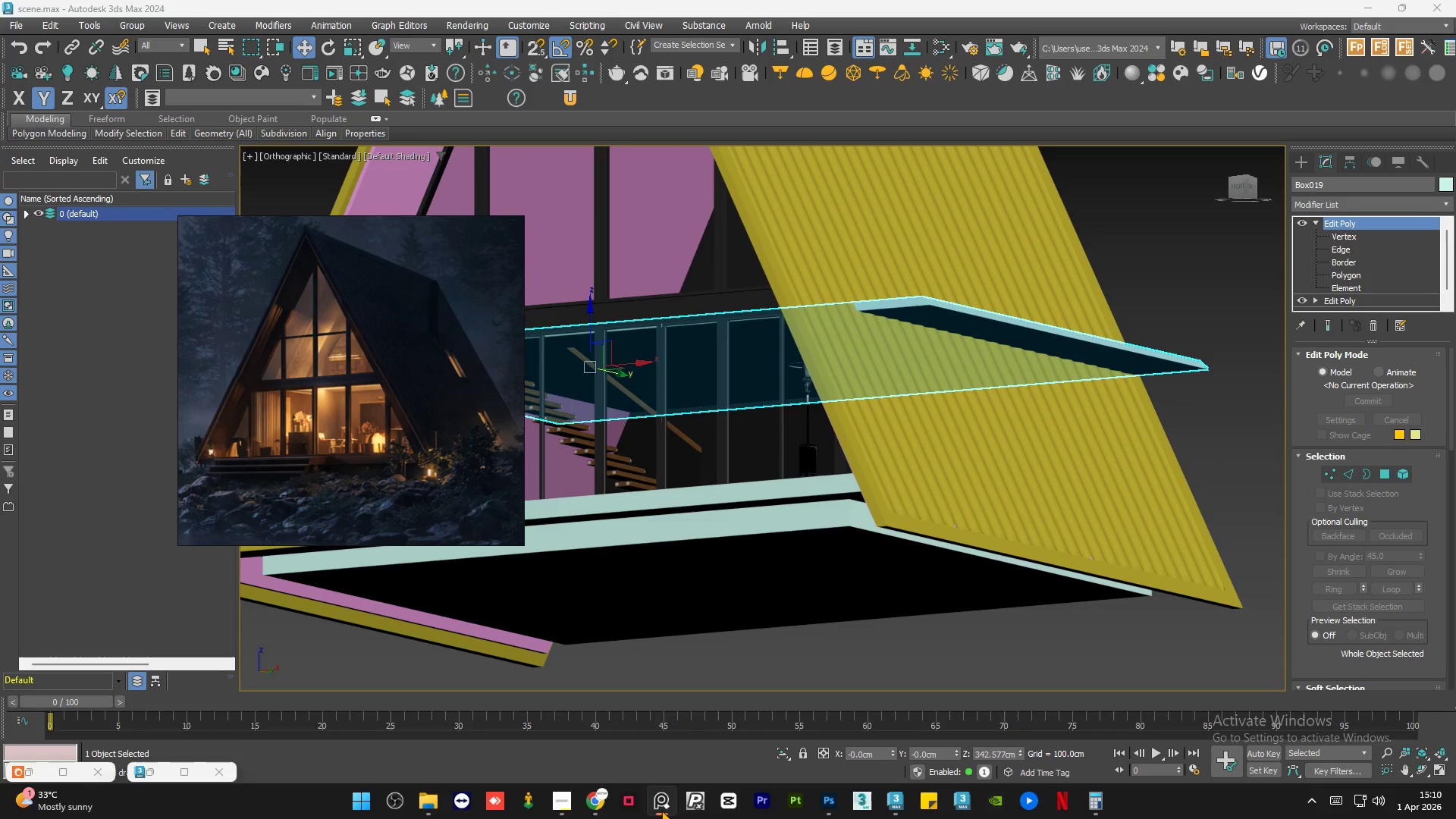 
wait(5.11)
 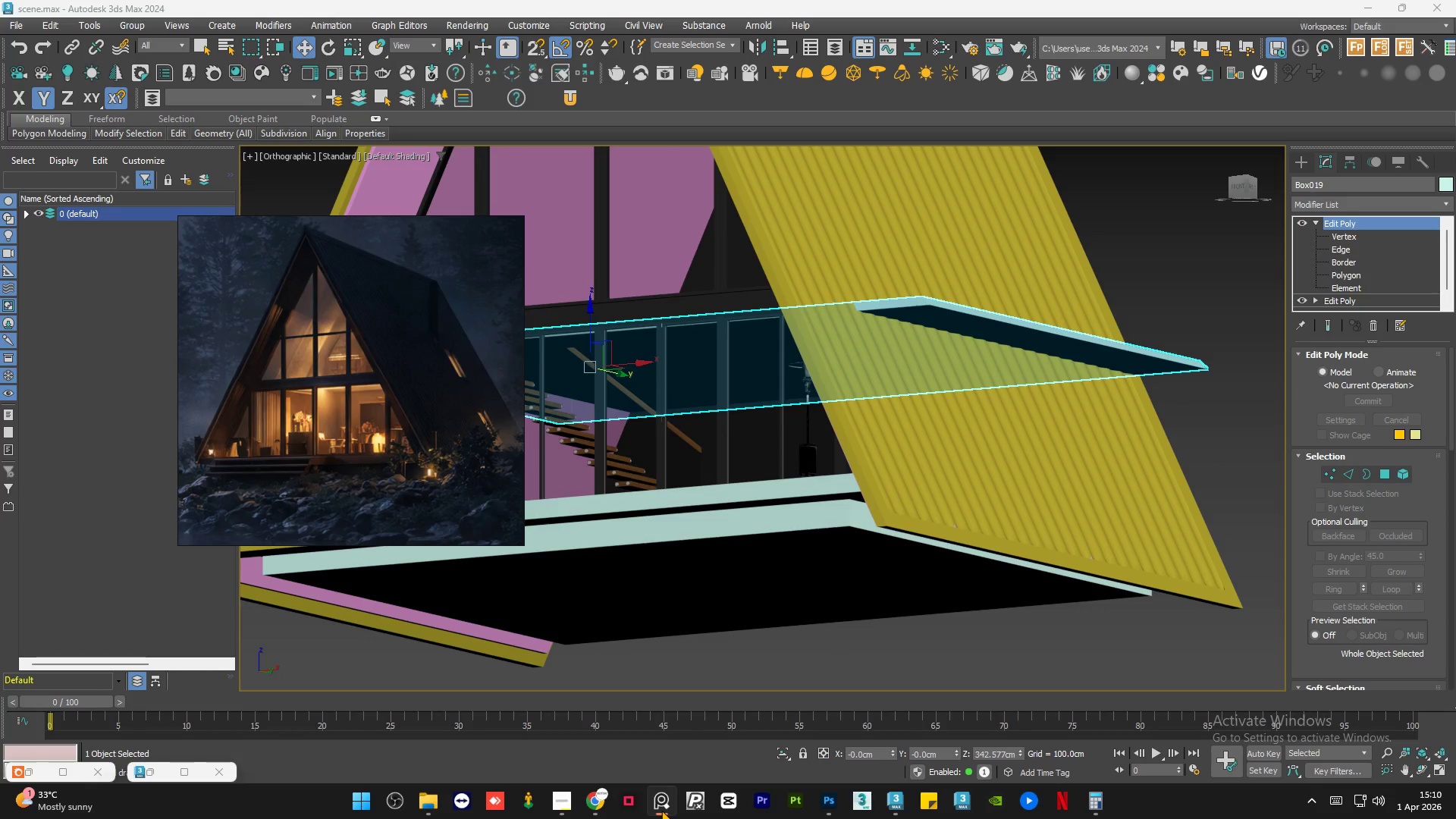 
left_click([661, 810])
 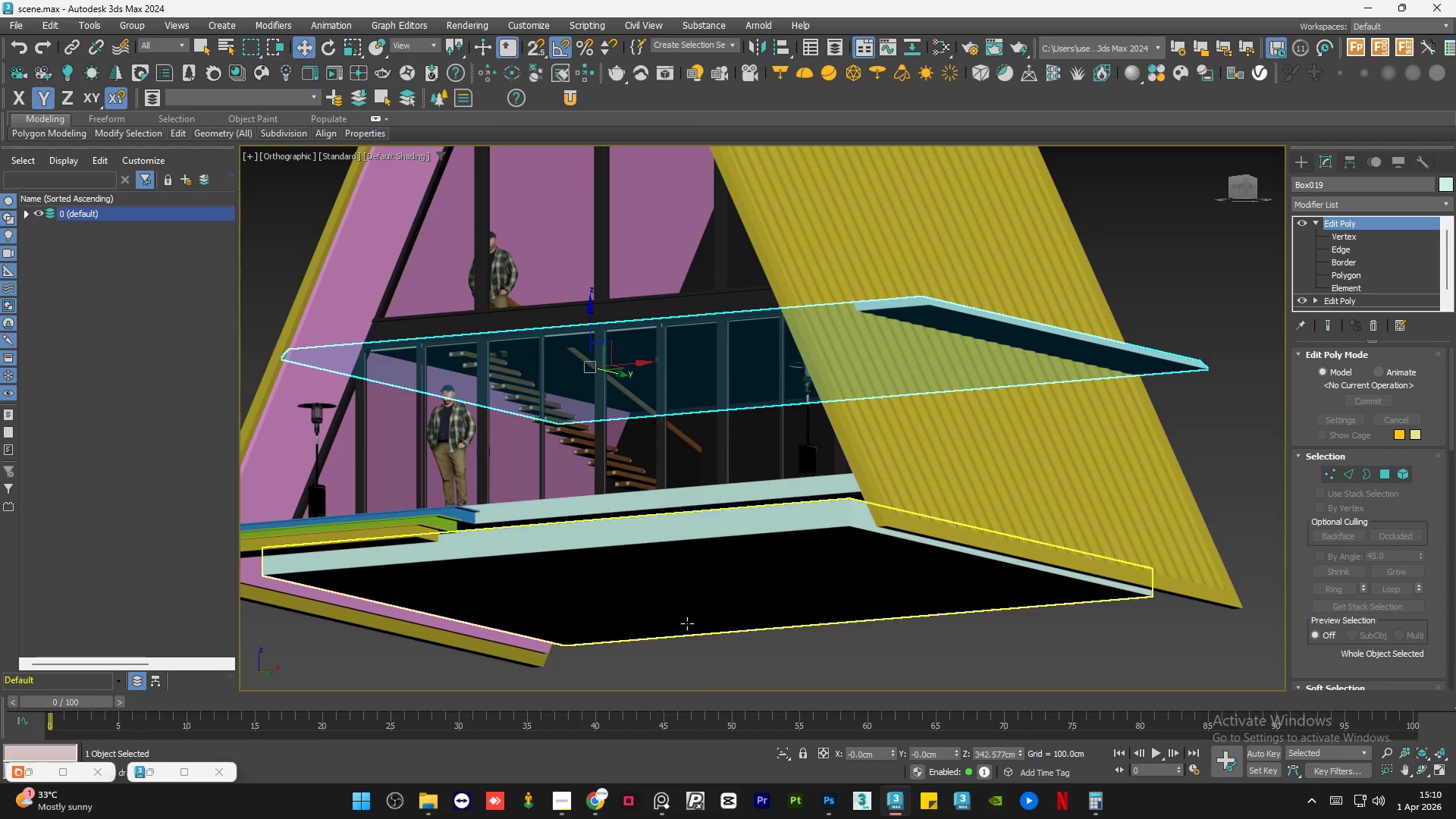 
hold_key(key=AltLeft, duration=0.7)
 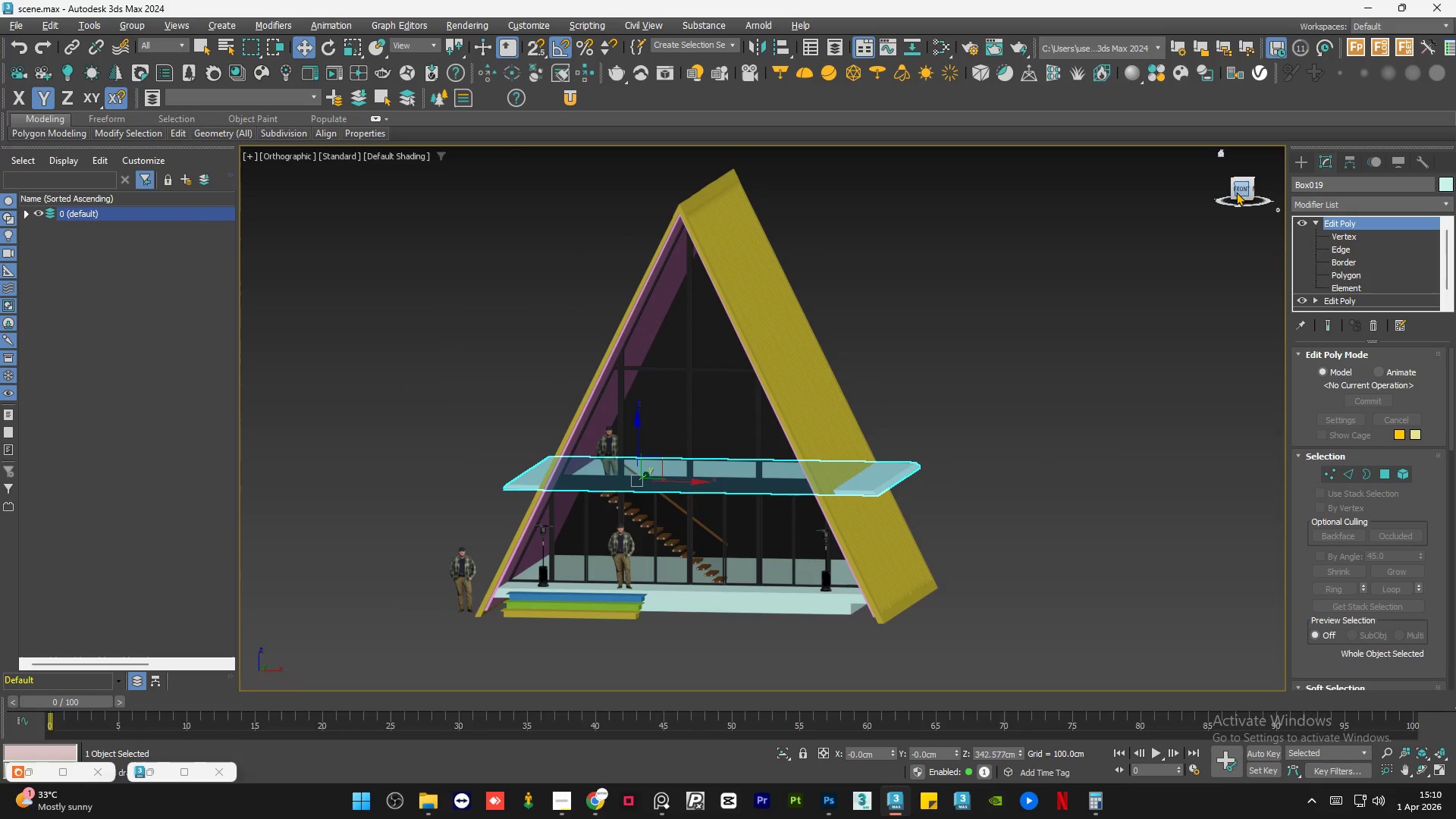 
scroll: coordinate [676, 587], scroll_direction: down, amount: 2.0
 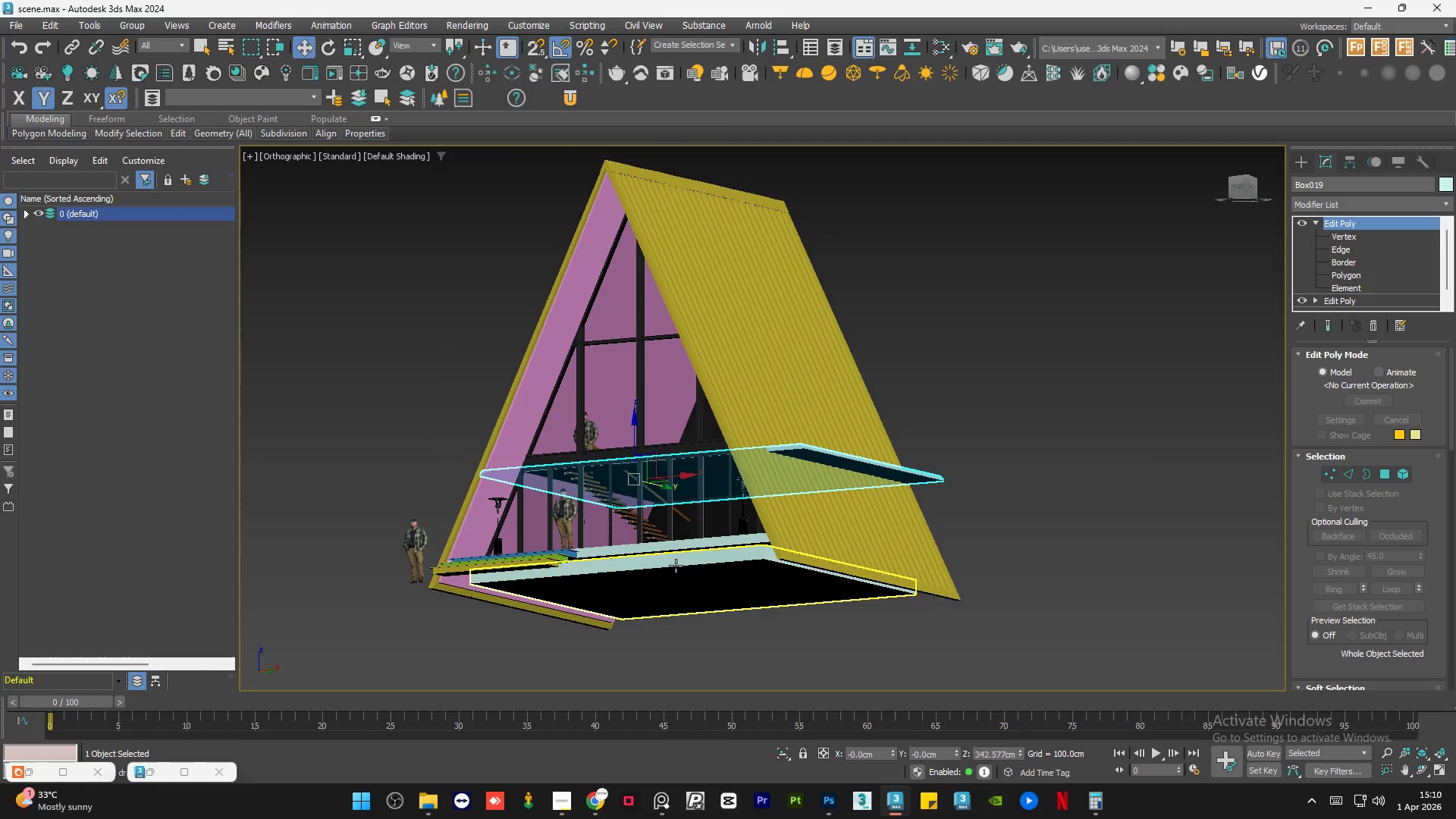 
left_click([1238, 189])
 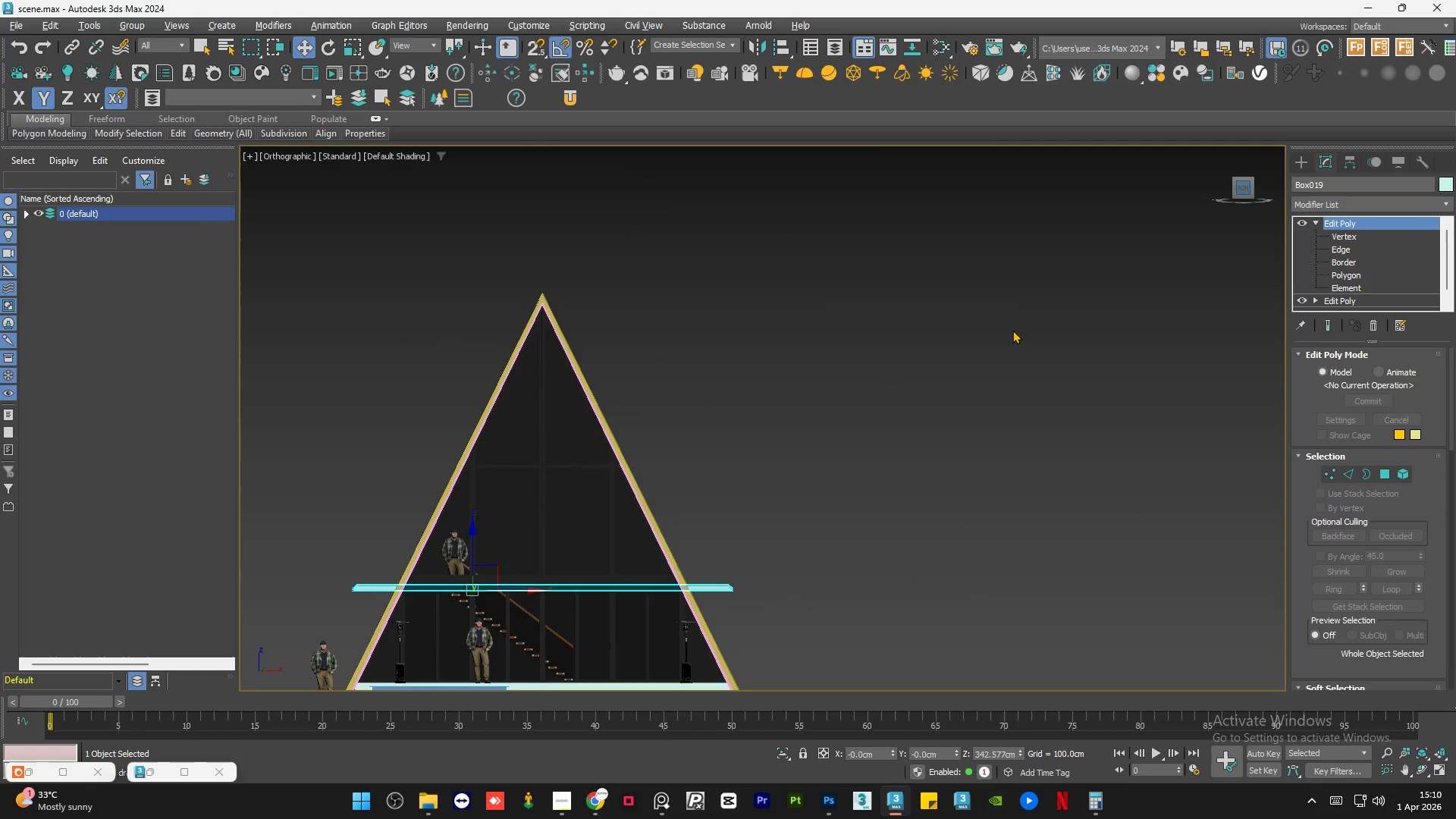 
scroll: coordinate [731, 536], scroll_direction: up, amount: 3.0
 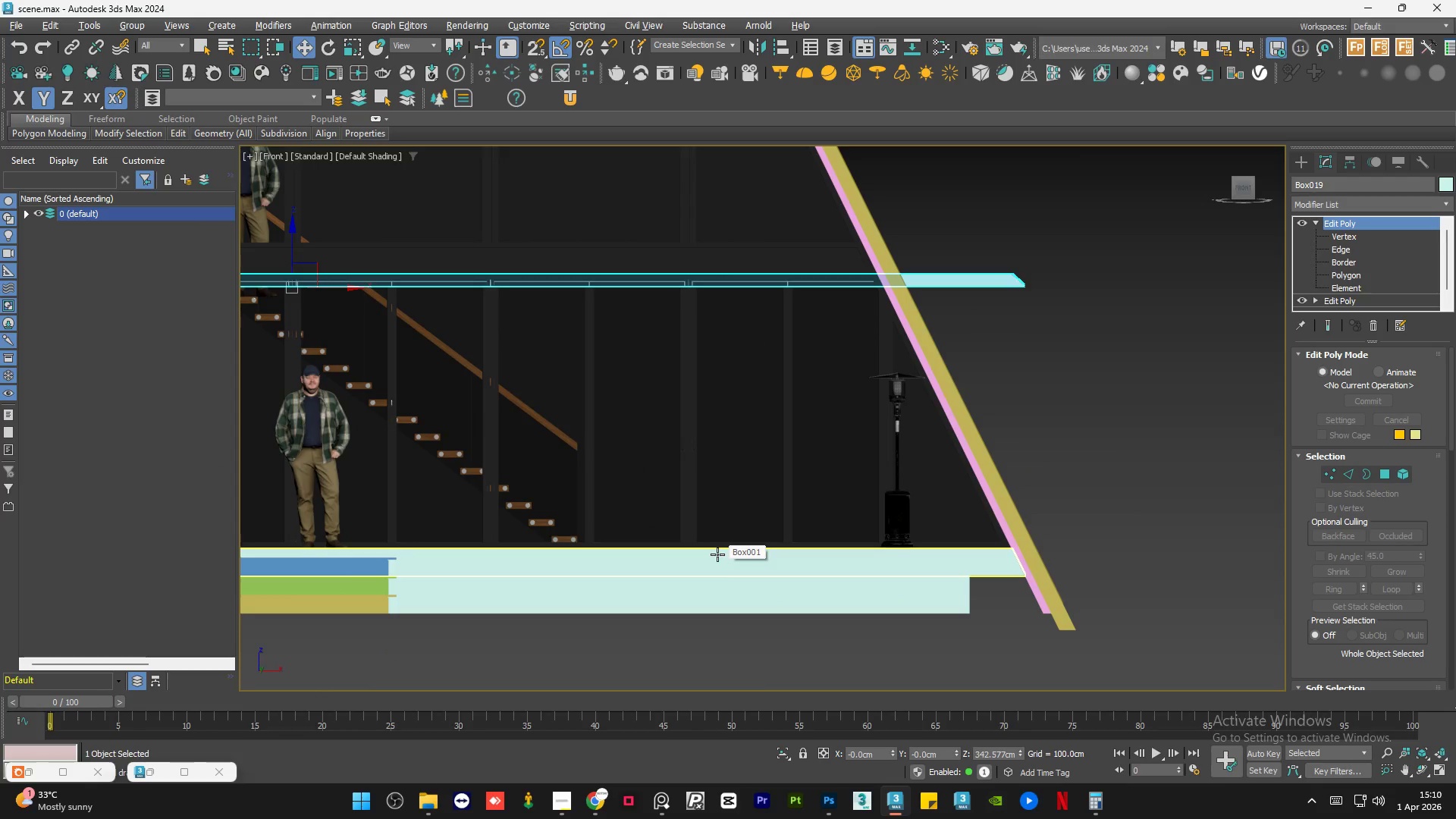 
hold_key(key=AltLeft, duration=0.98)
 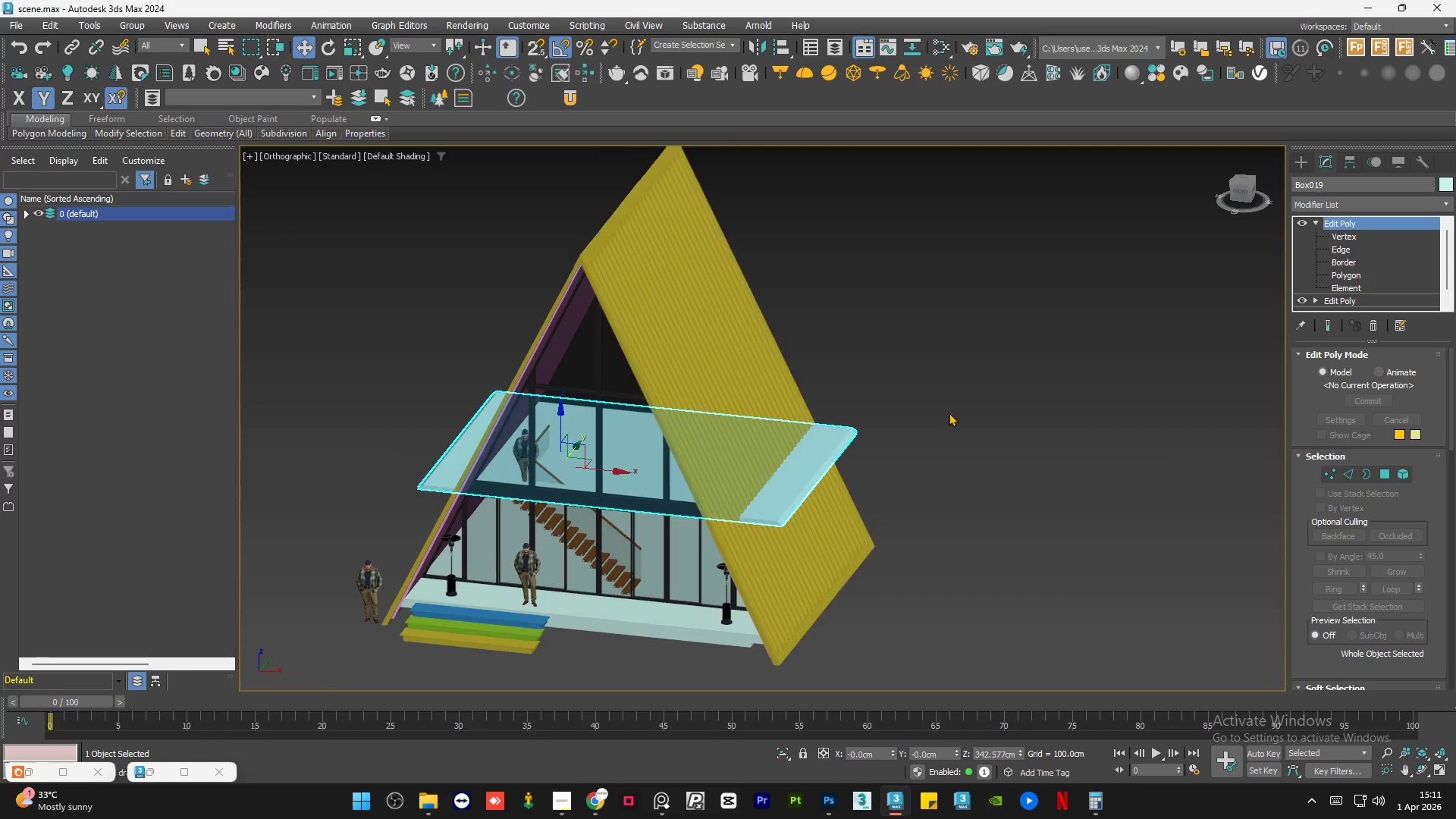 
scroll: coordinate [717, 557], scroll_direction: down, amount: 3.0
 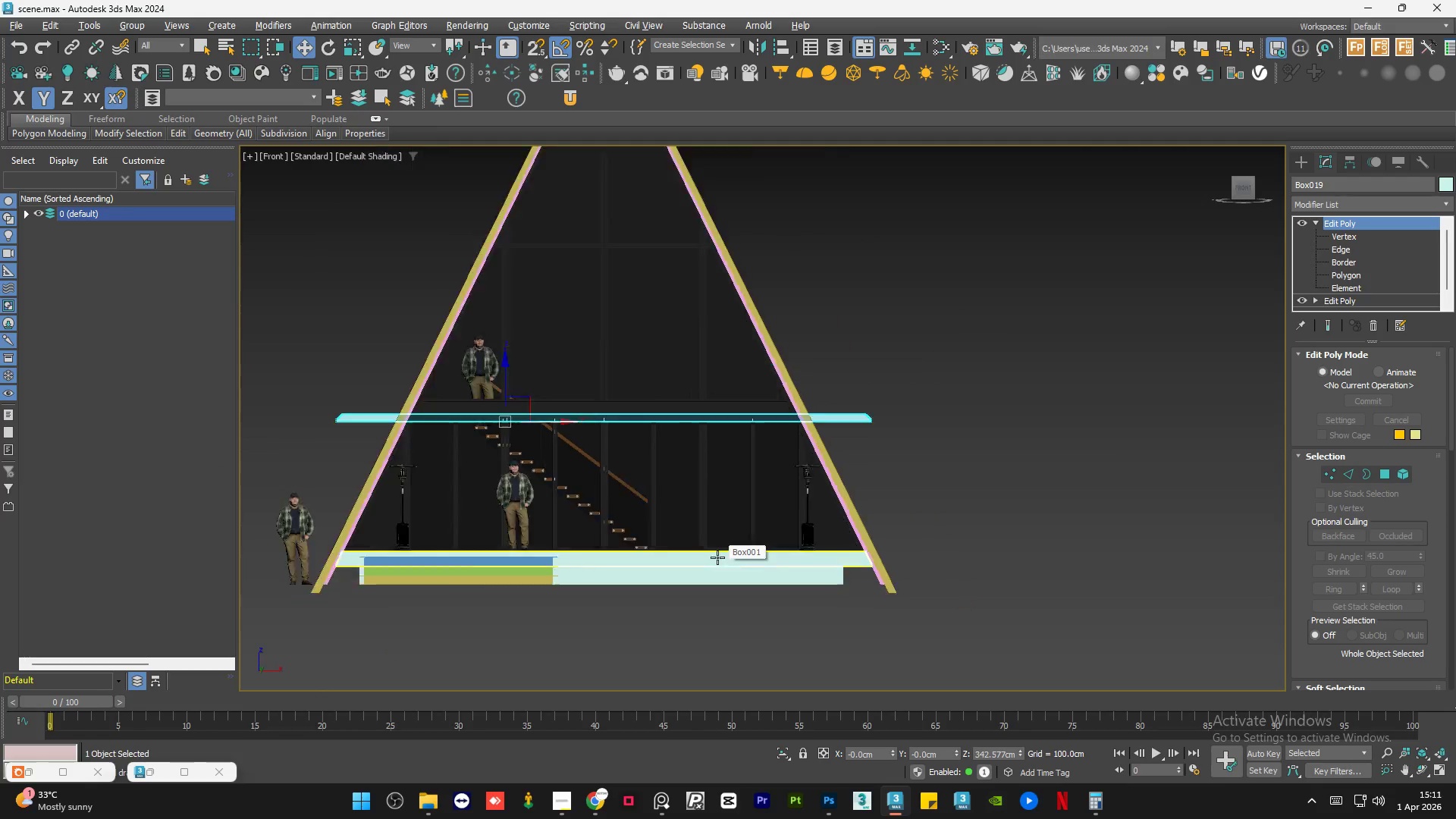 
left_click([949, 413])
 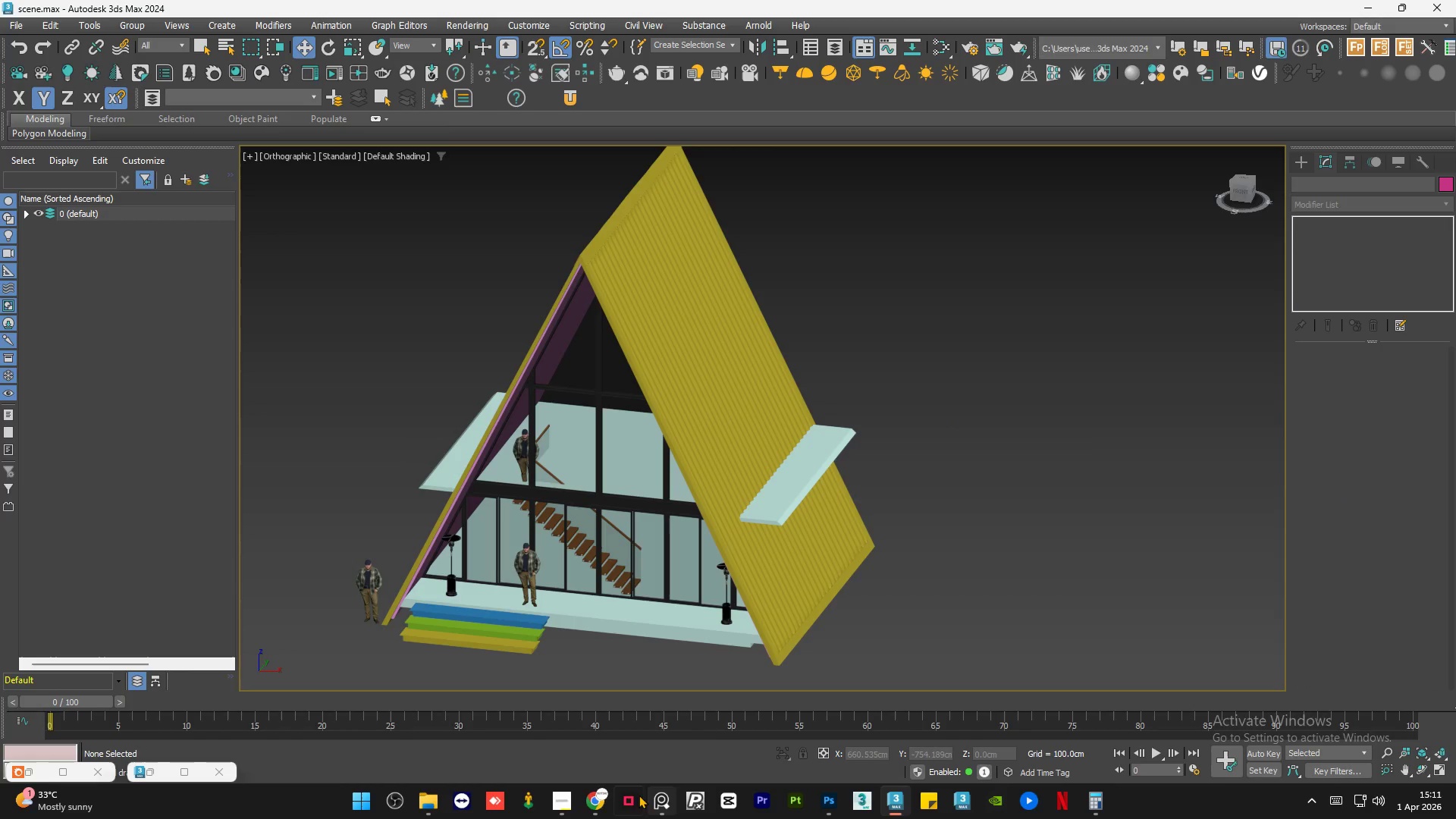 
left_click([592, 795])
 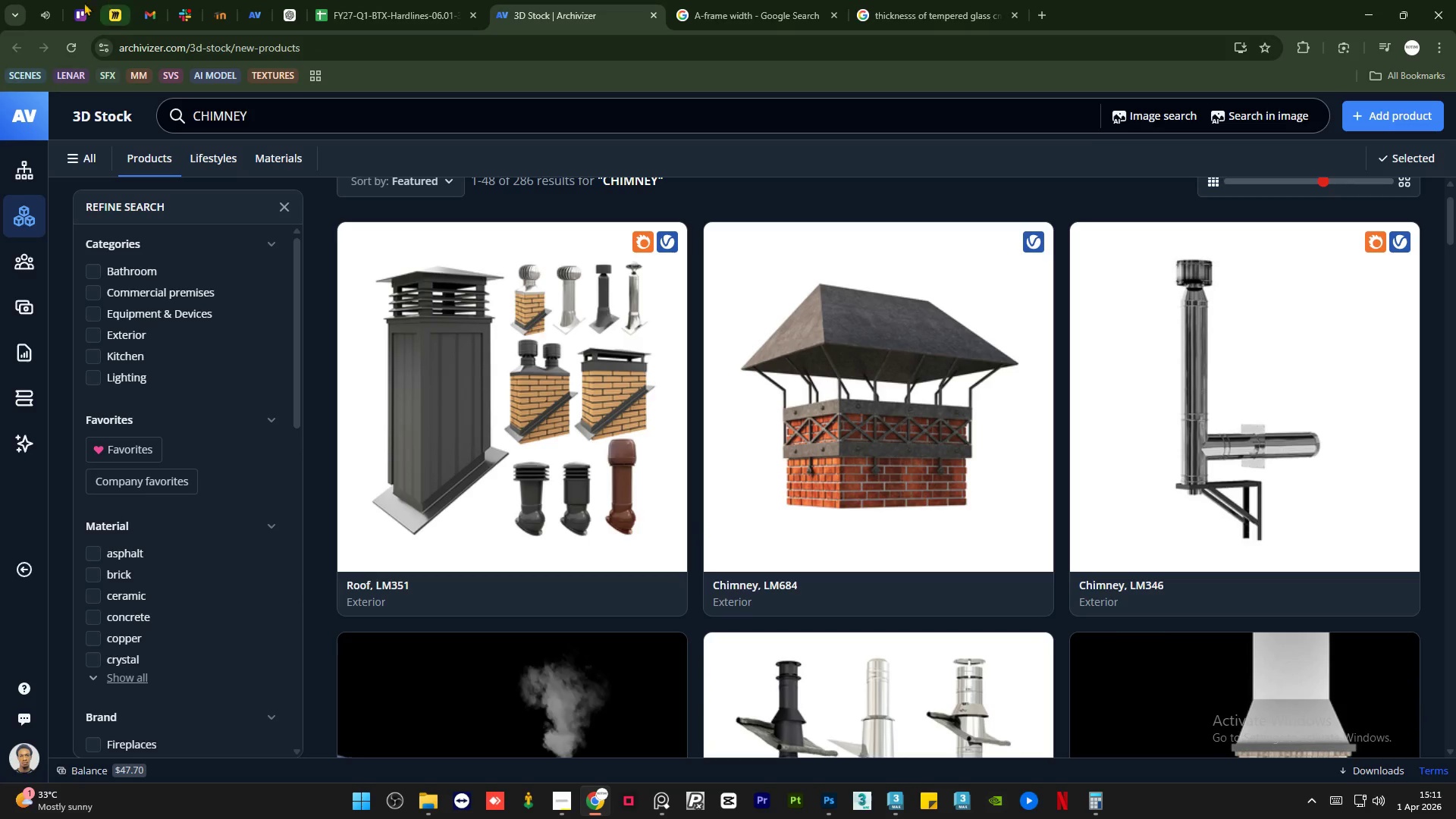 
left_click([46, 4])
 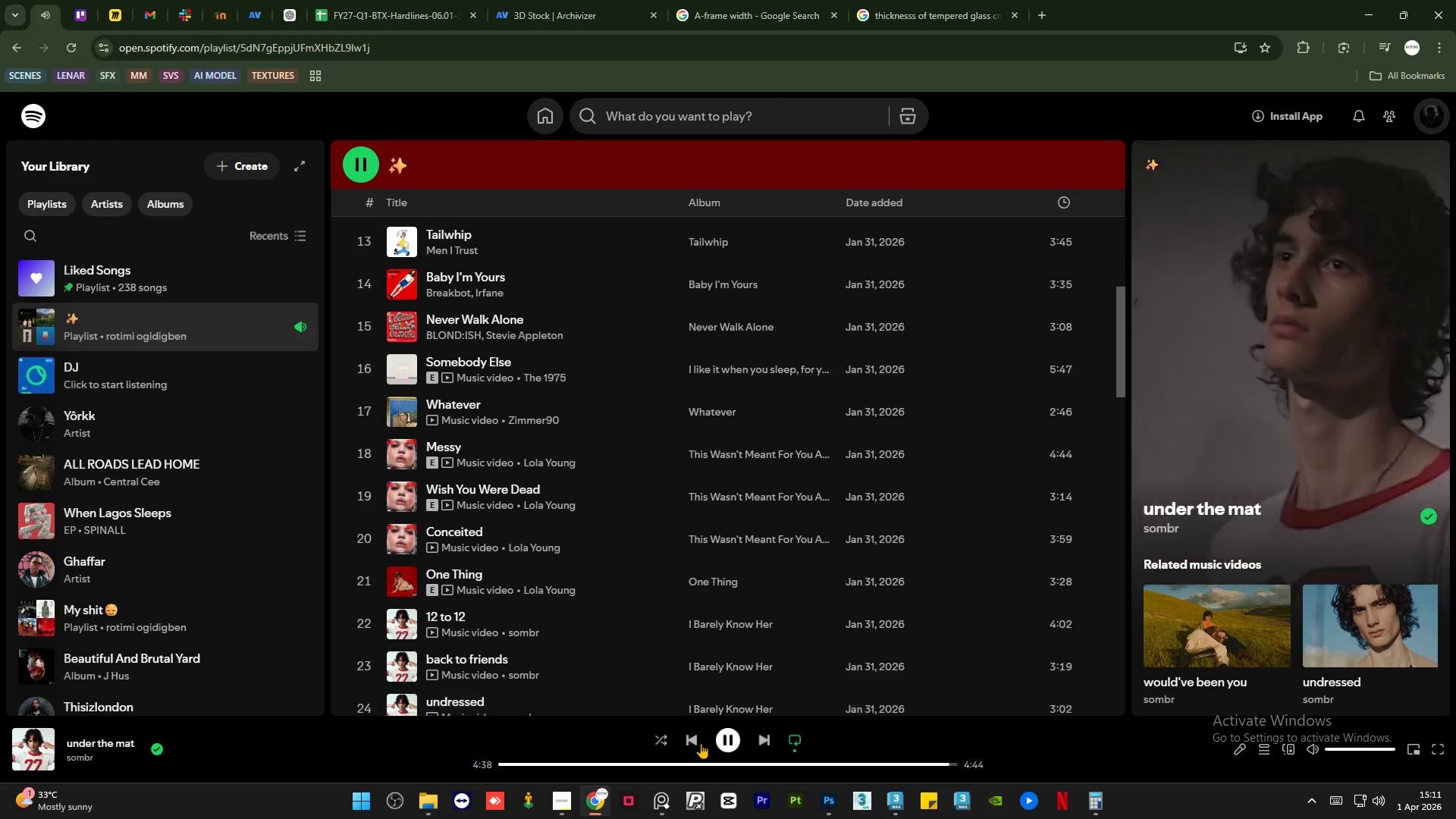 
left_click([698, 740])
 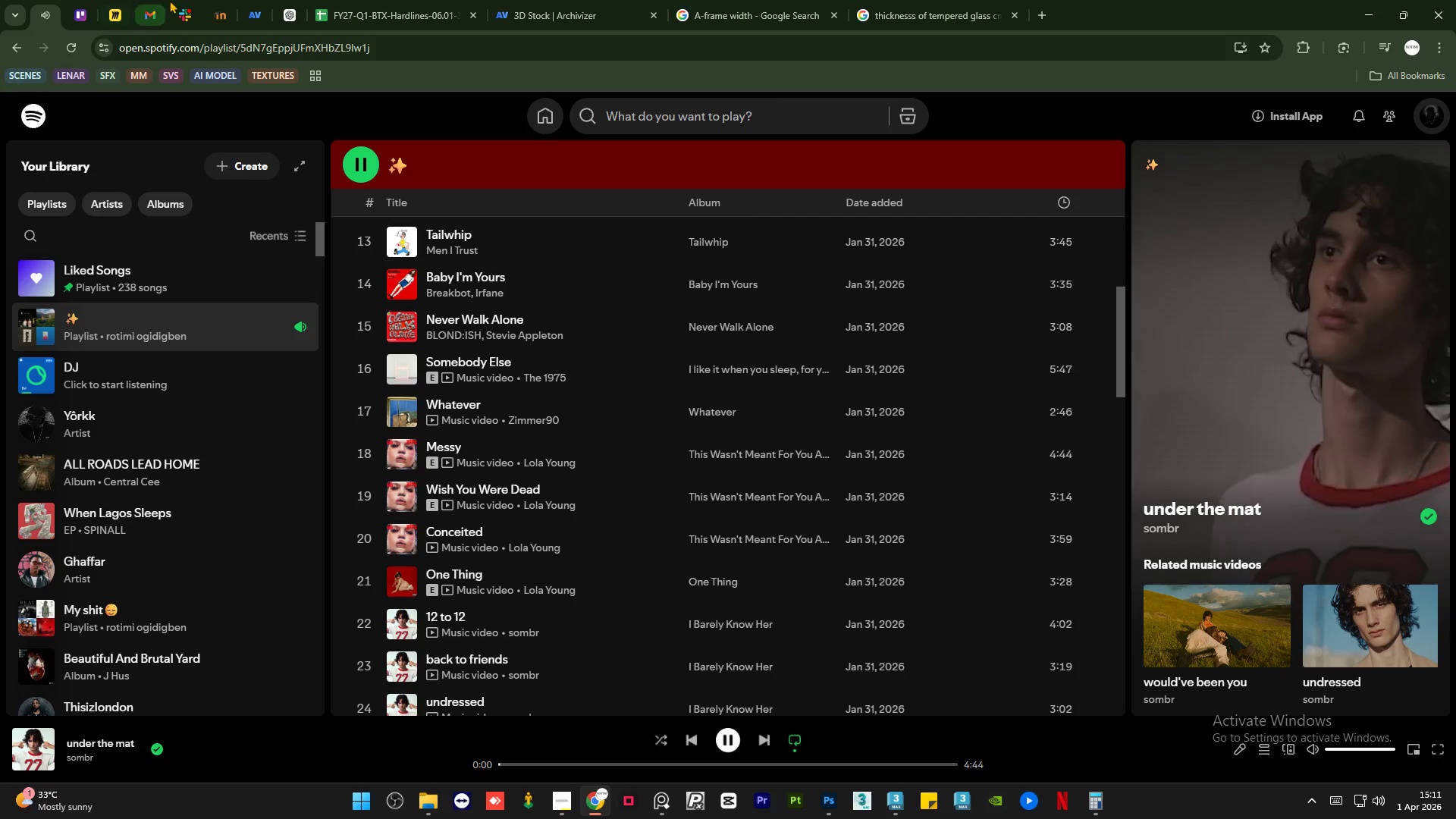 
left_click([179, 0])
 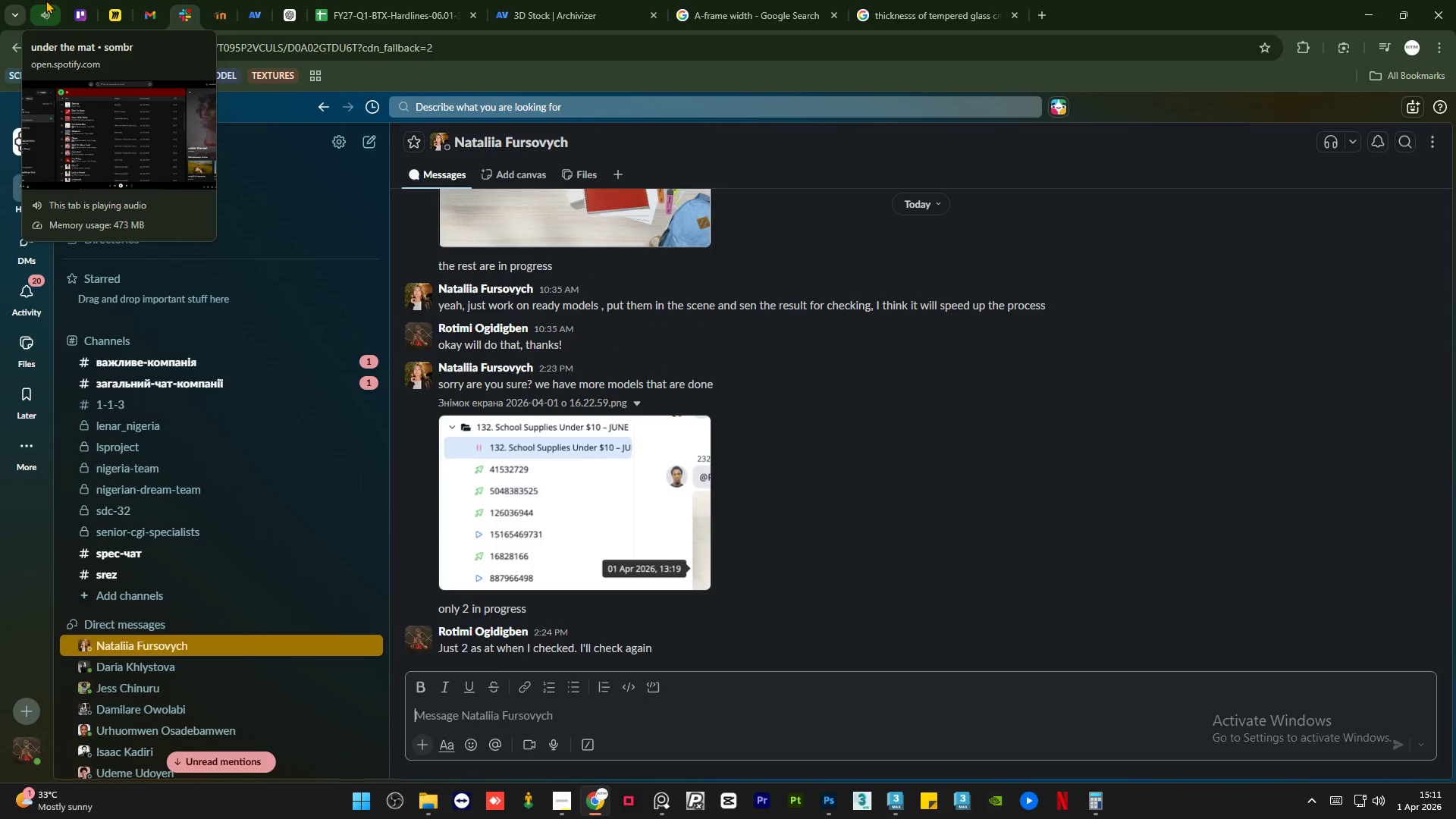 
left_click([46, 0])
 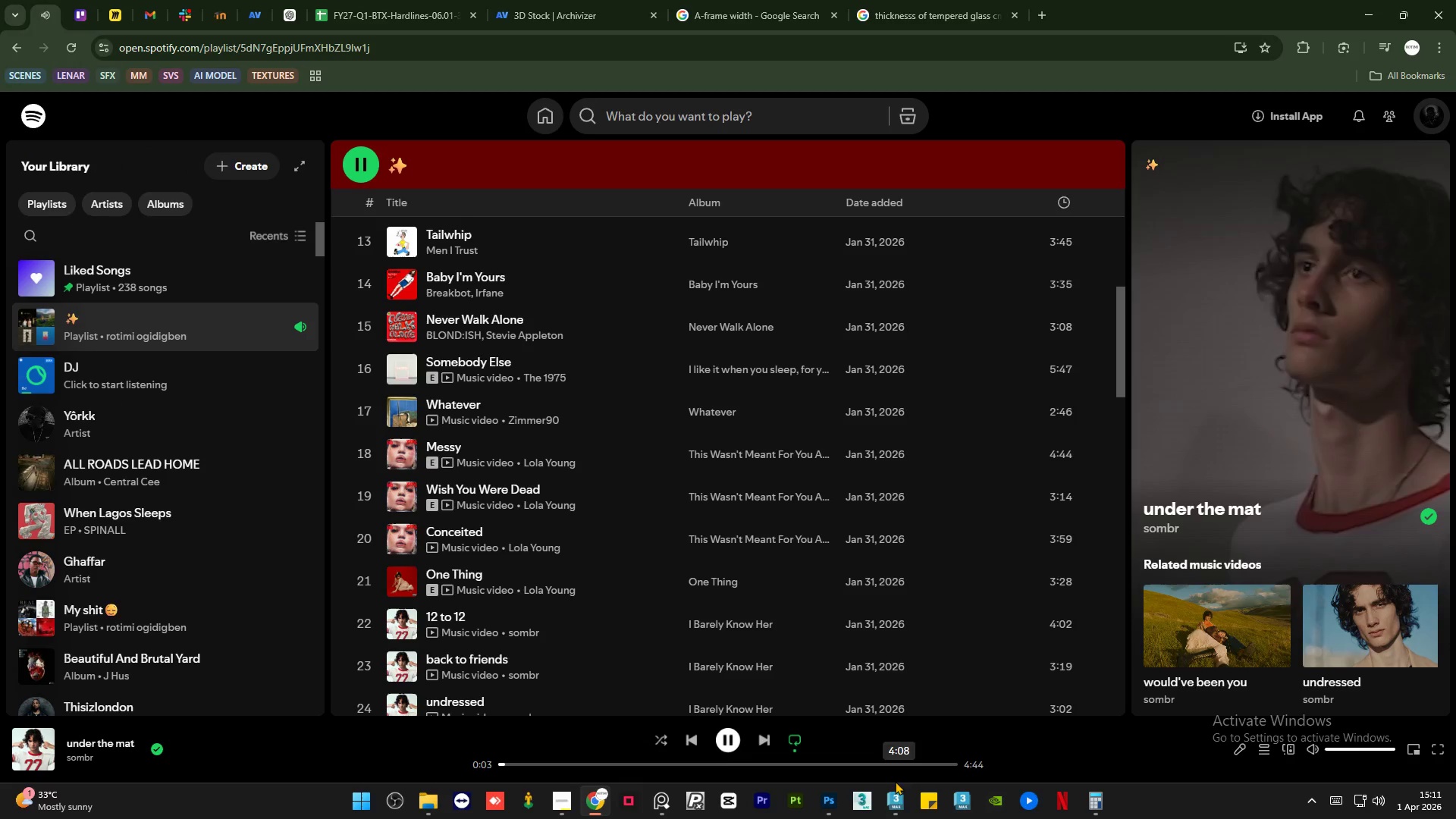 
left_click([896, 806])
 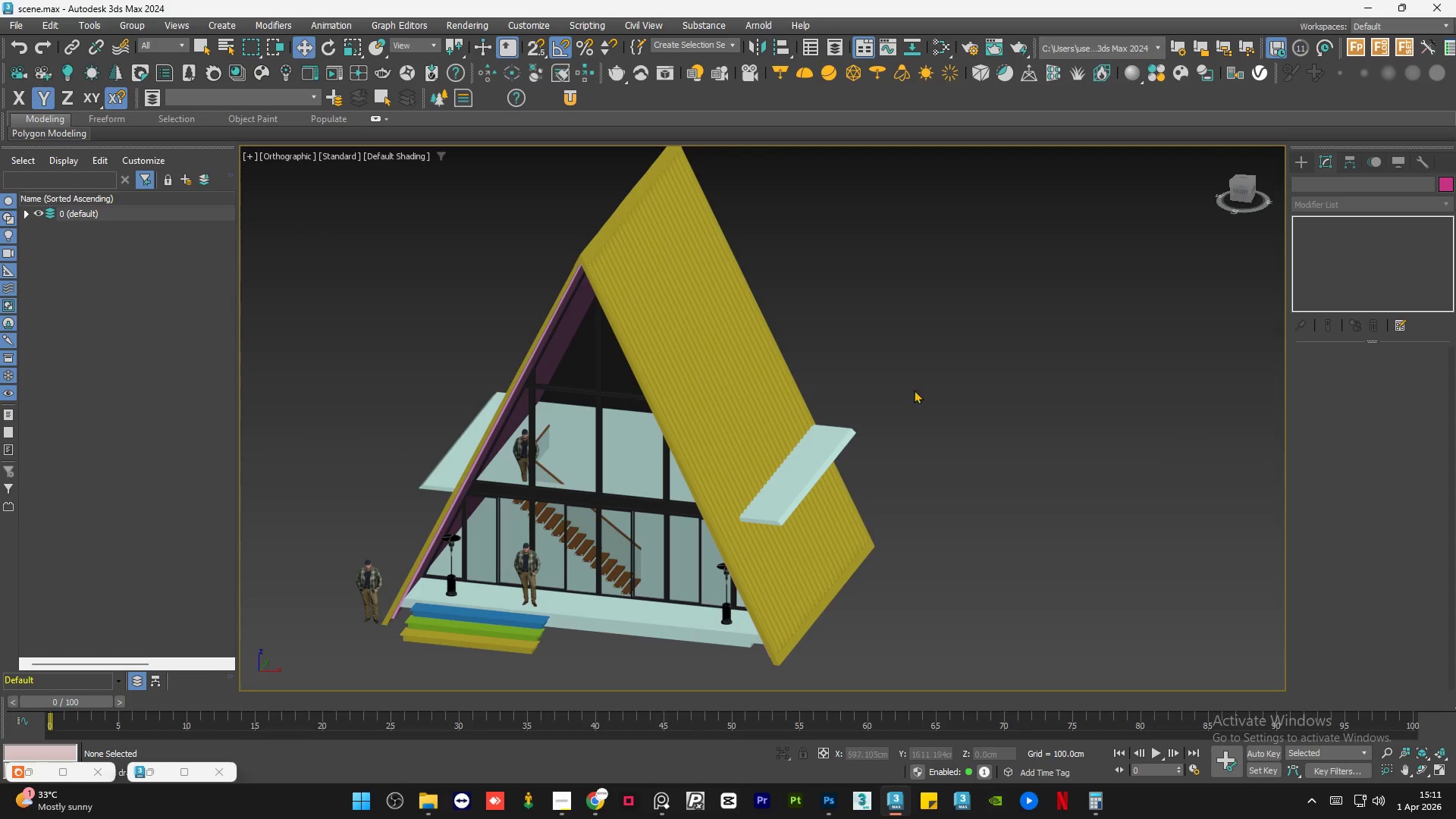 
left_click([918, 379])
 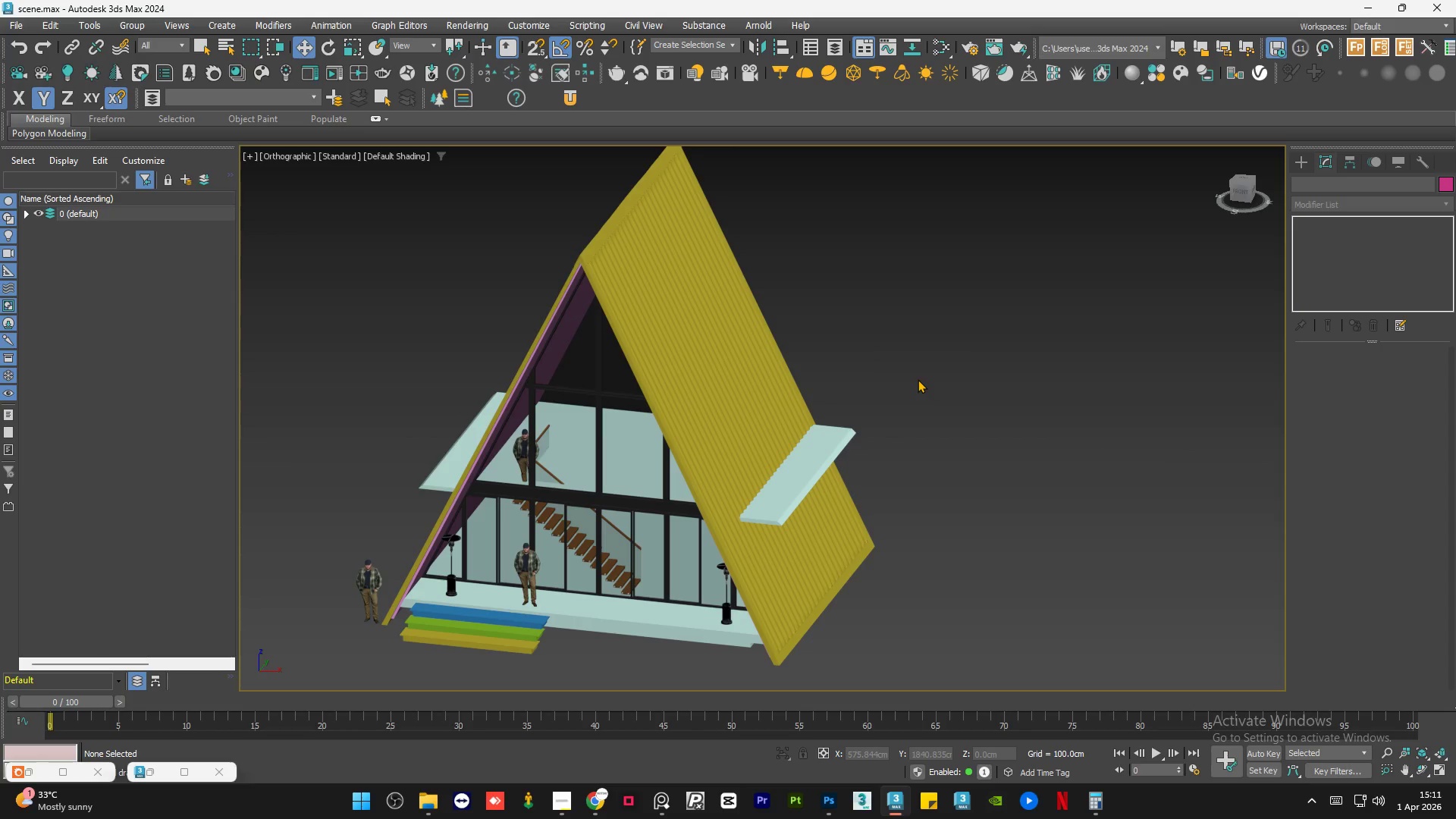 
key(Control+S)
 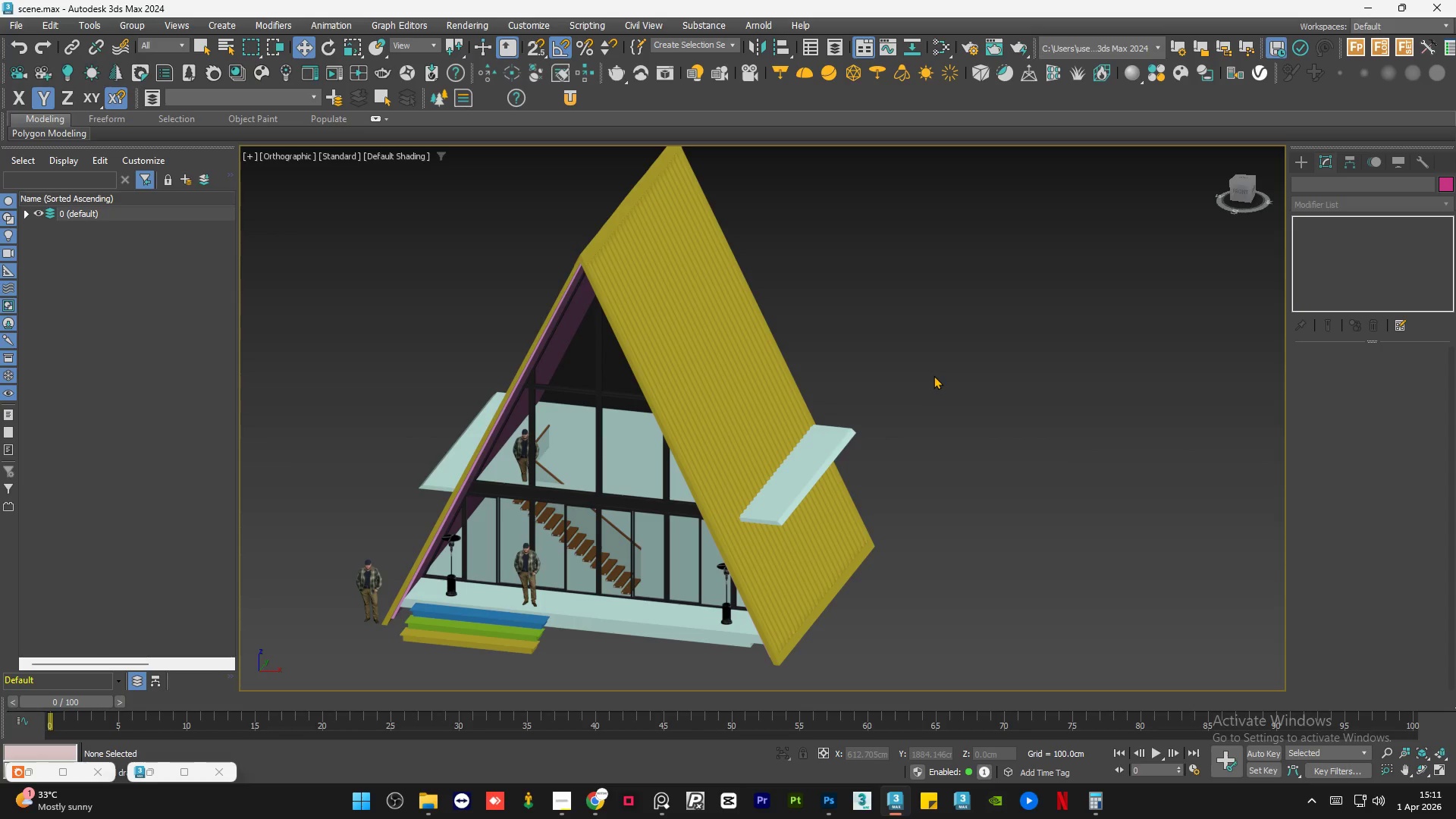 
wait(8.14)
 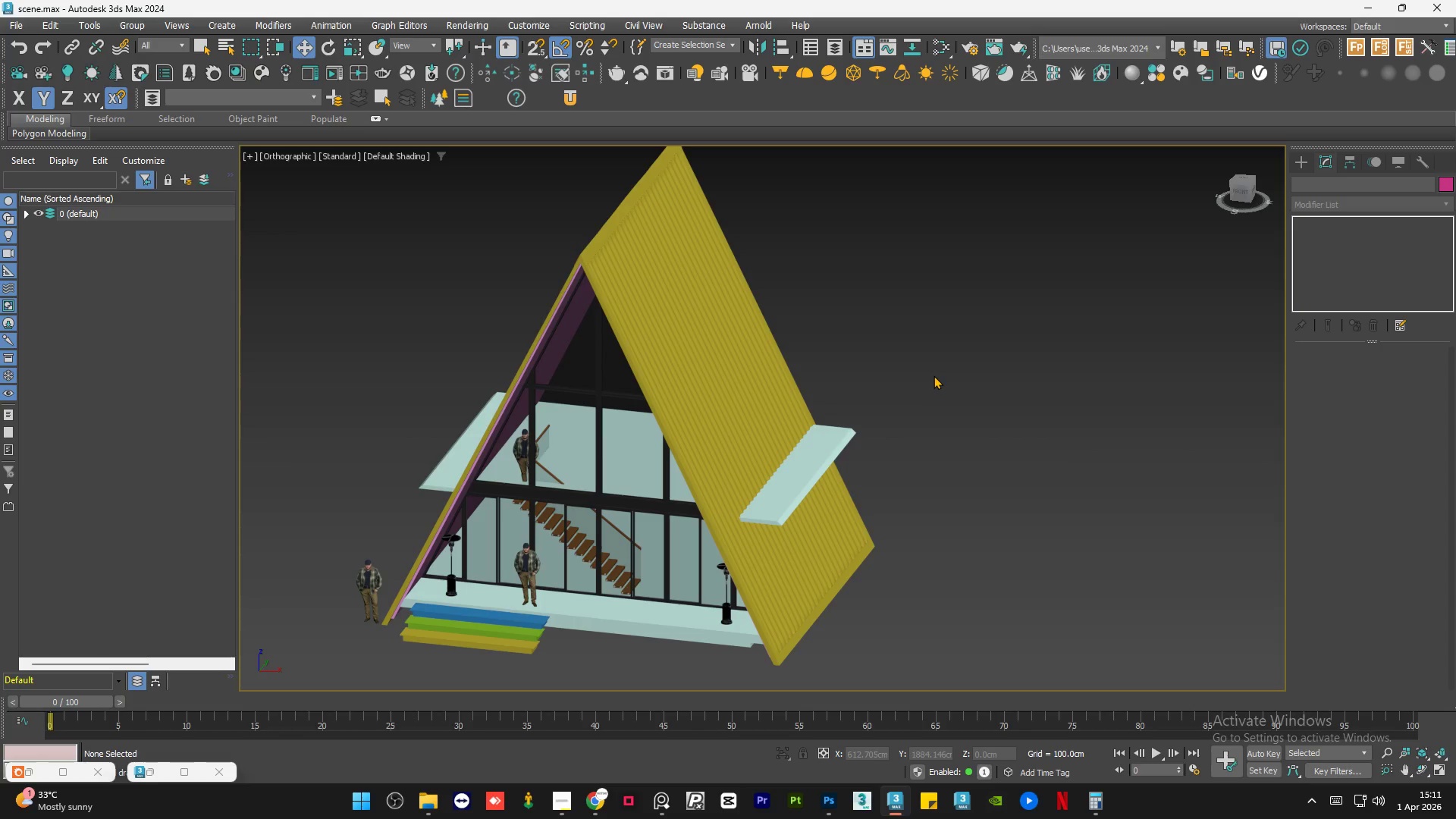 
left_click([1236, 193])
 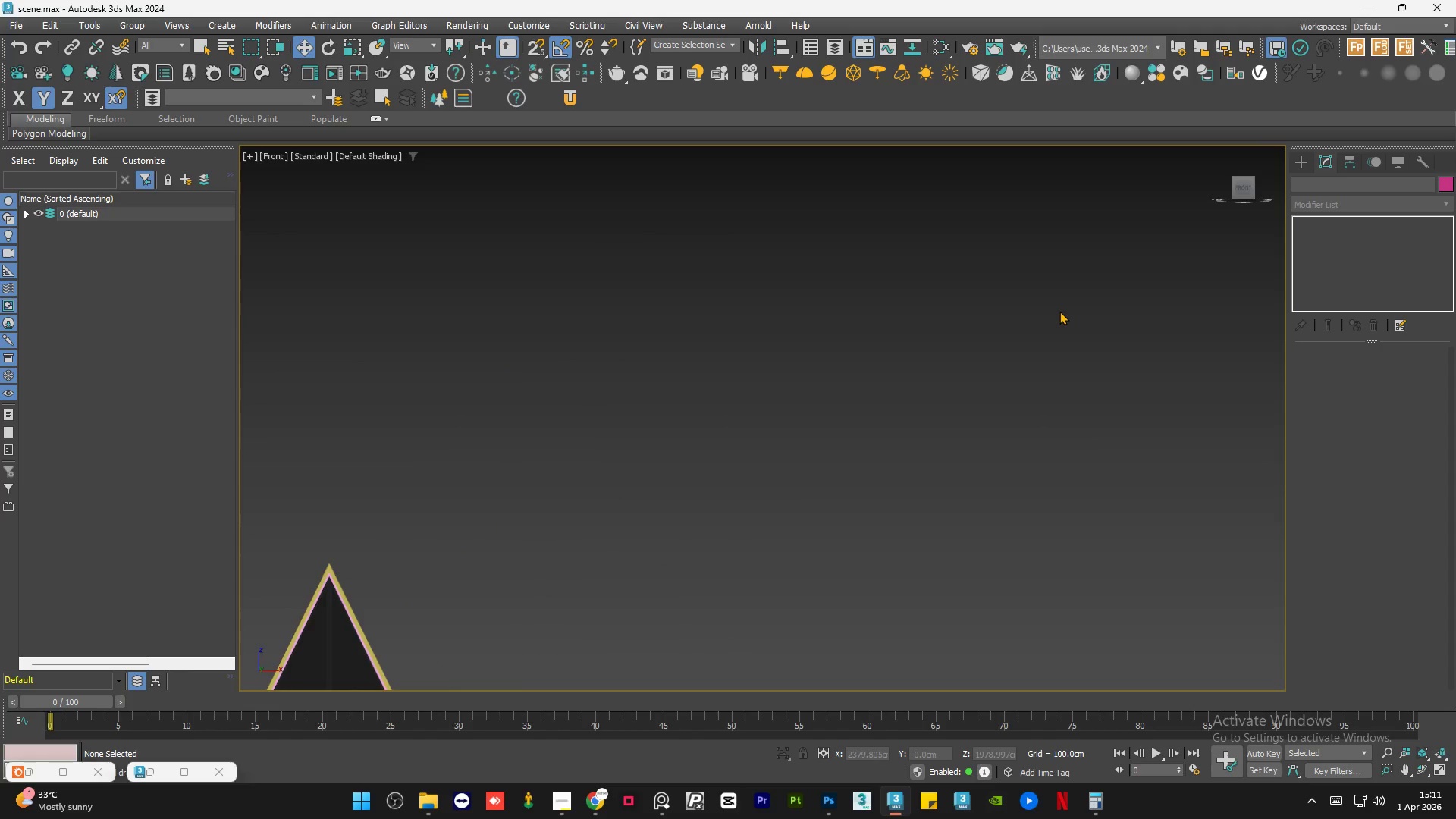 
scroll: coordinate [1050, 325], scroll_direction: down, amount: 1.0
 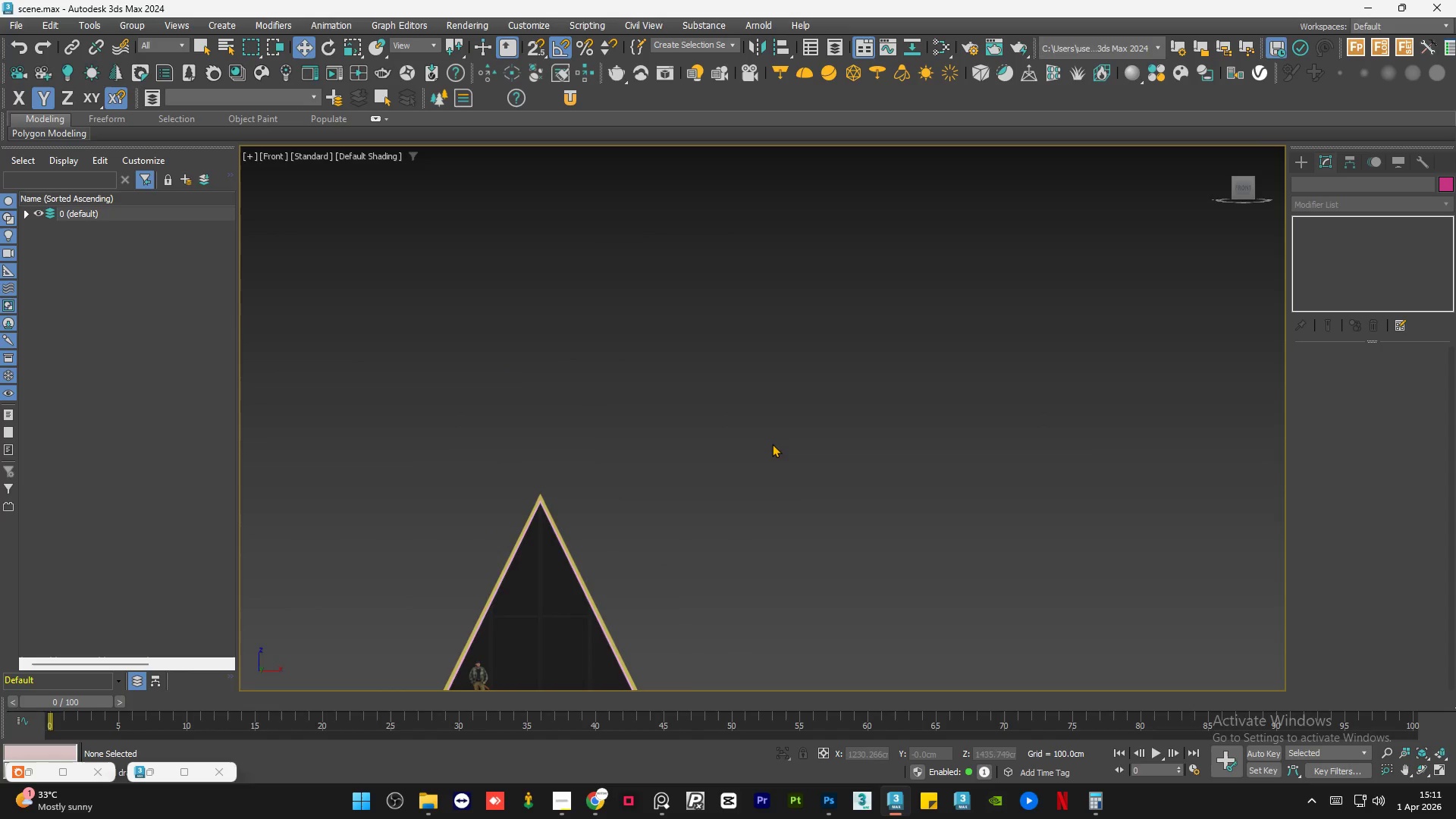 
scroll: coordinate [773, 466], scroll_direction: up, amount: 9.0
 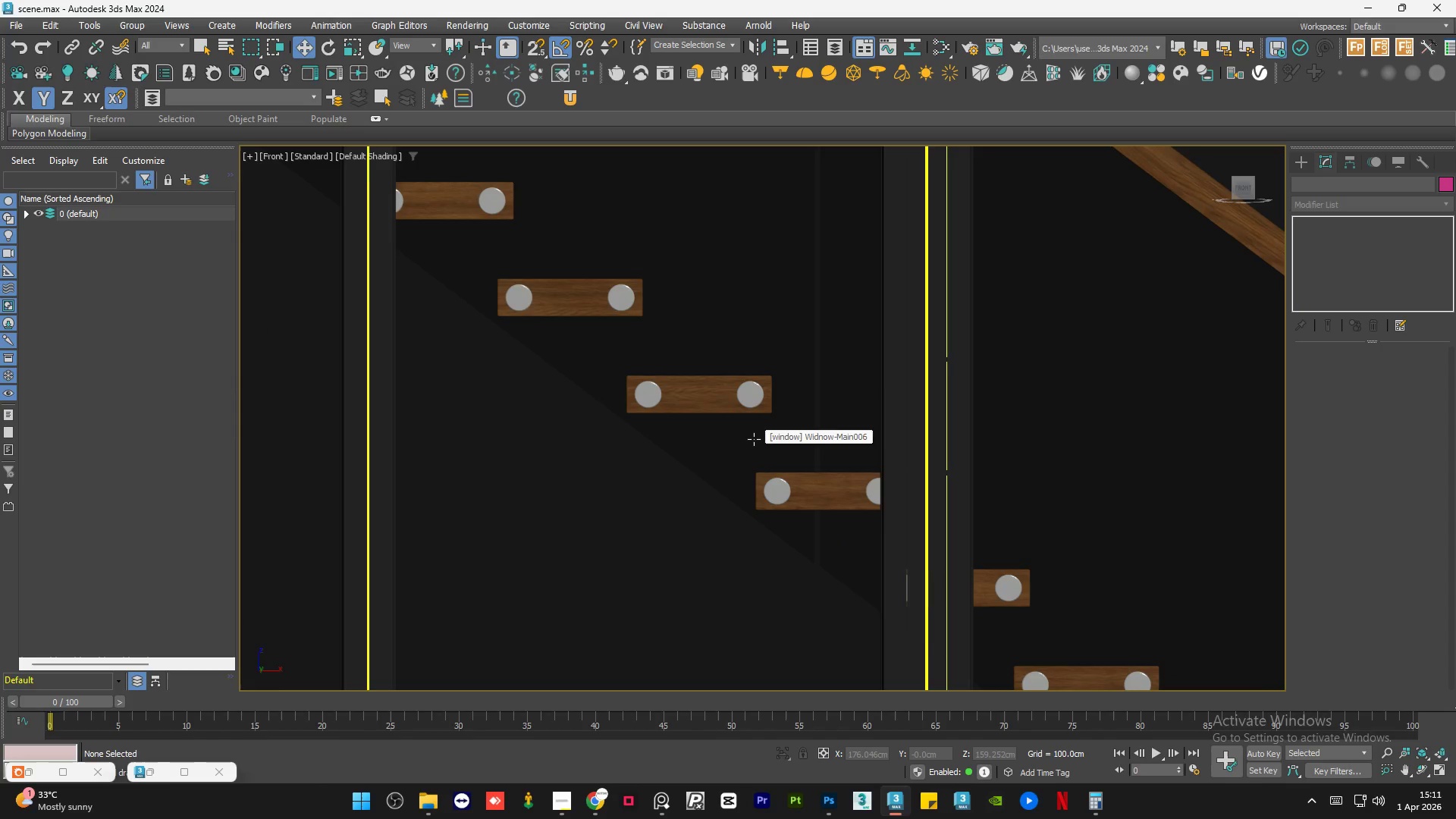 
scroll: coordinate [754, 439], scroll_direction: down, amount: 3.0
 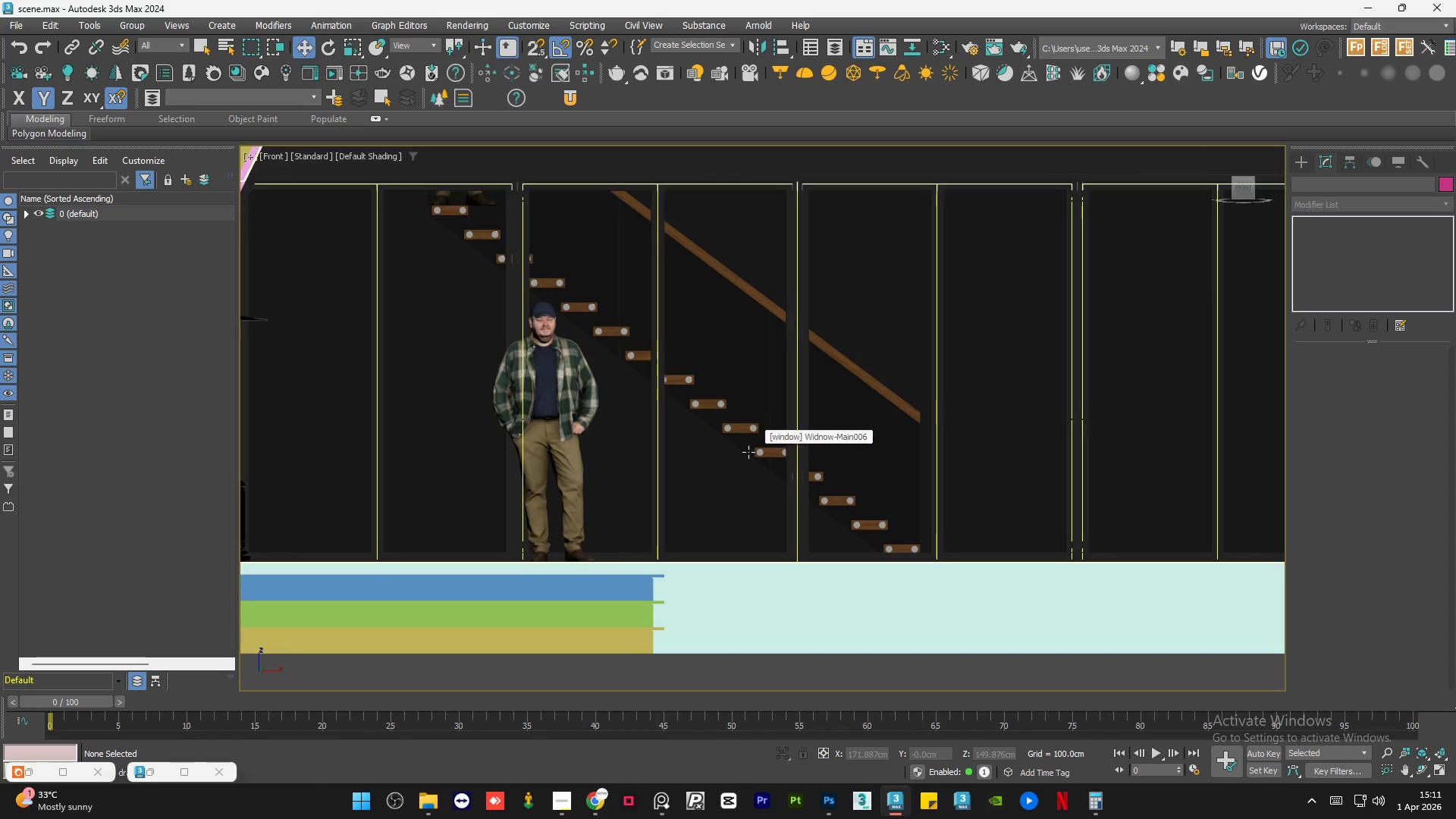 
scroll: coordinate [882, 554], scroll_direction: up, amount: 4.0
 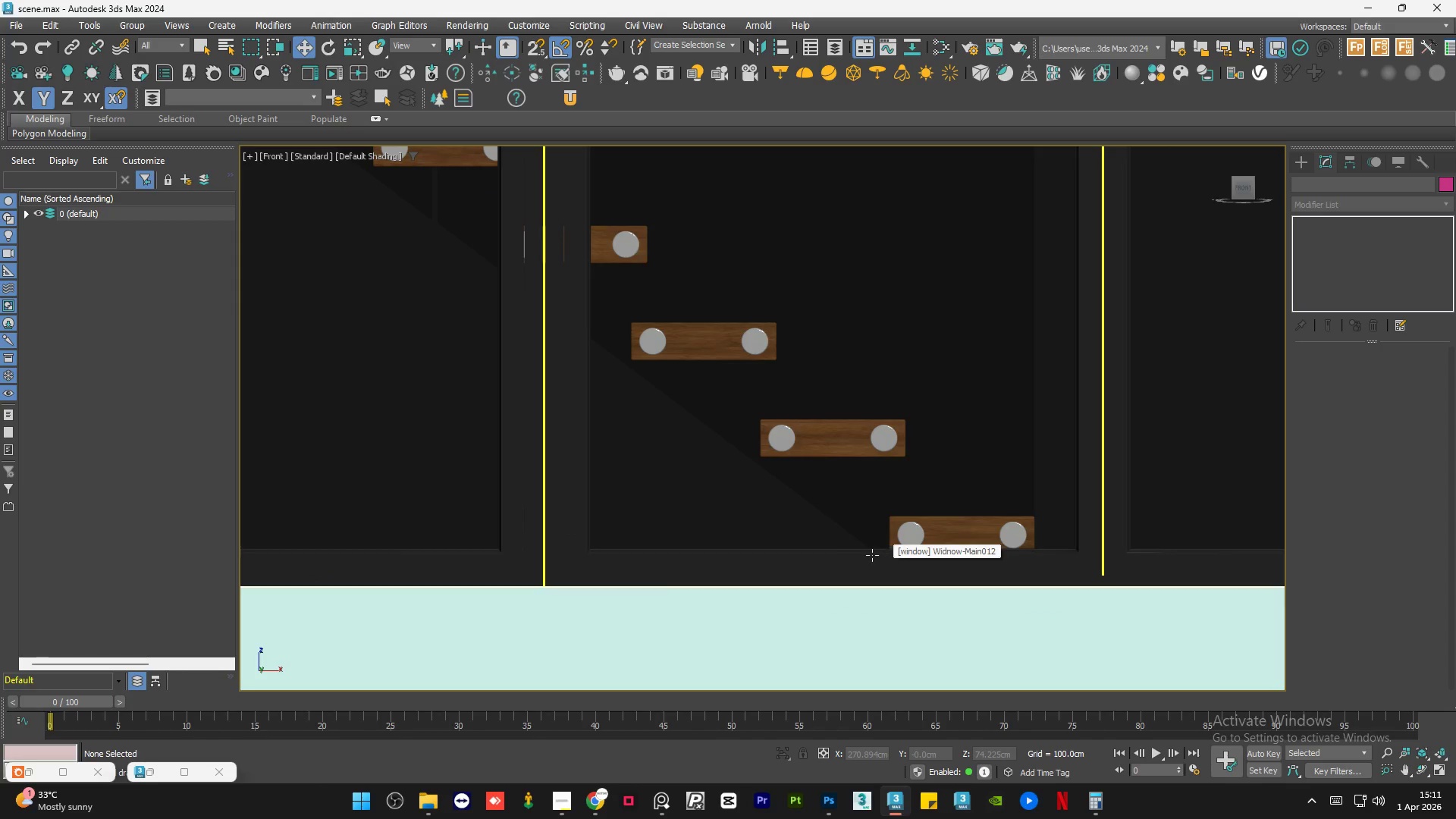 
scroll: coordinate [769, 586], scroll_direction: down, amount: 5.0
 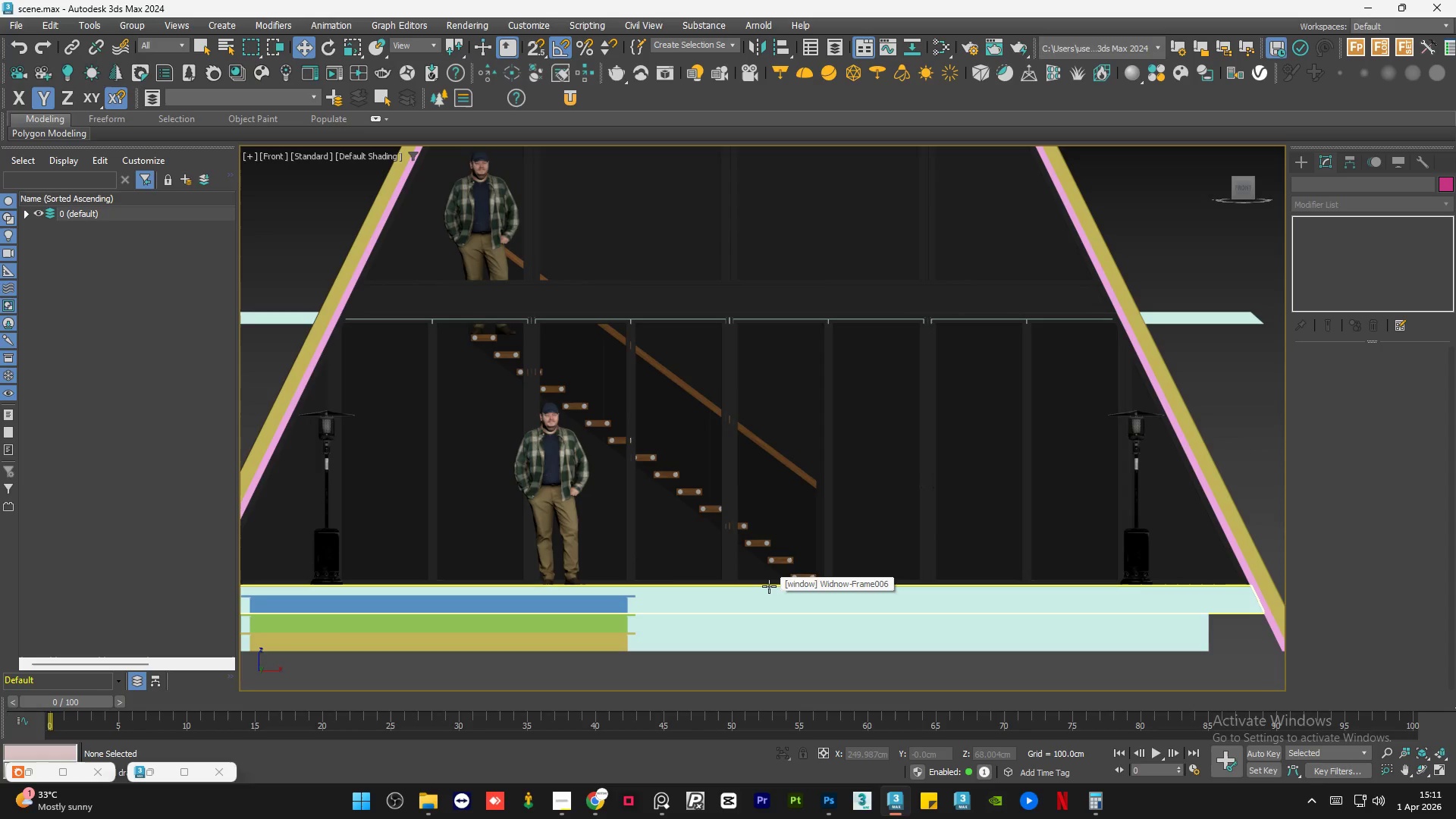 
scroll: coordinate [729, 607], scroll_direction: up, amount: 6.0
 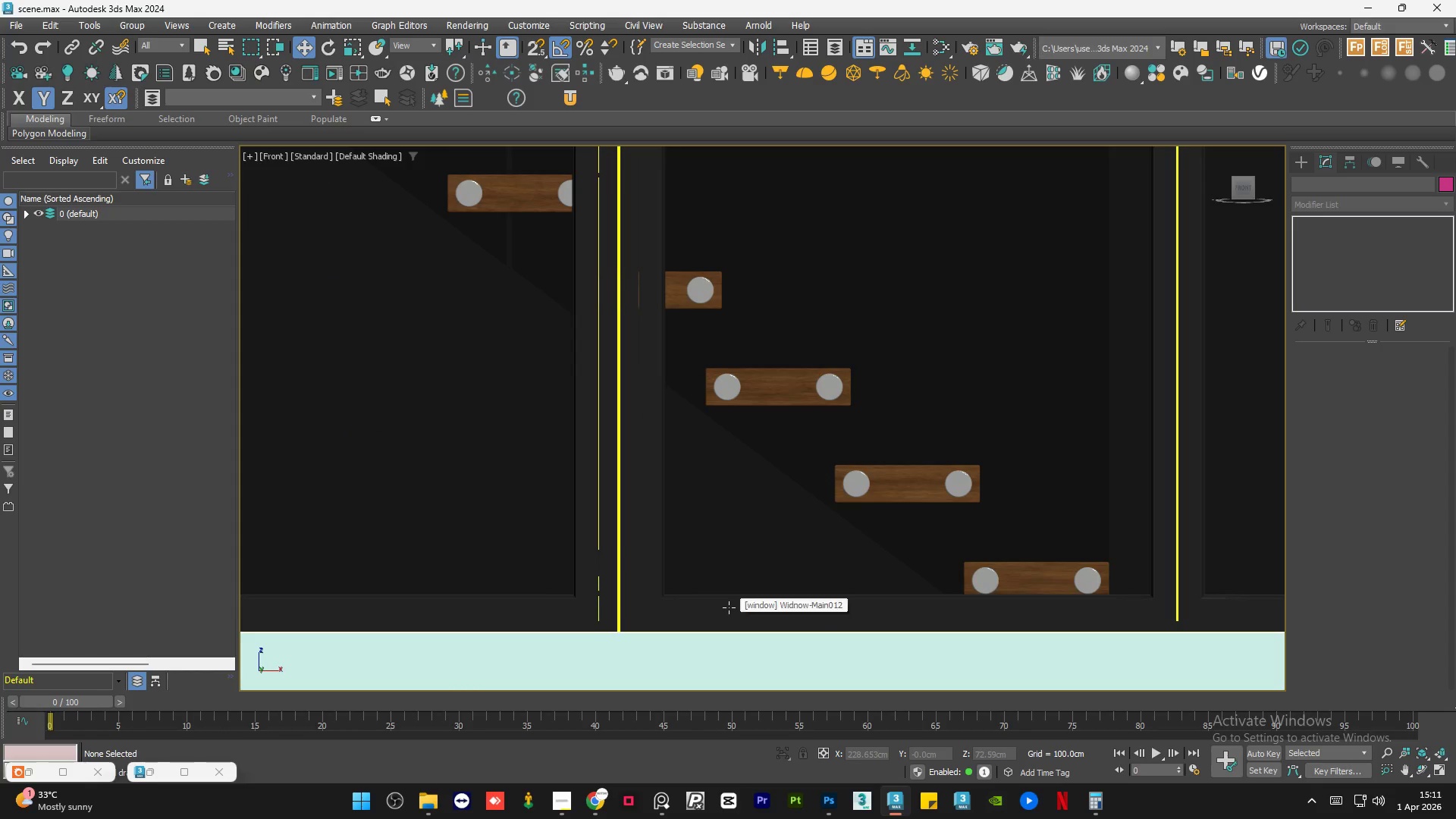 
scroll: coordinate [870, 560], scroll_direction: down, amount: 6.0
 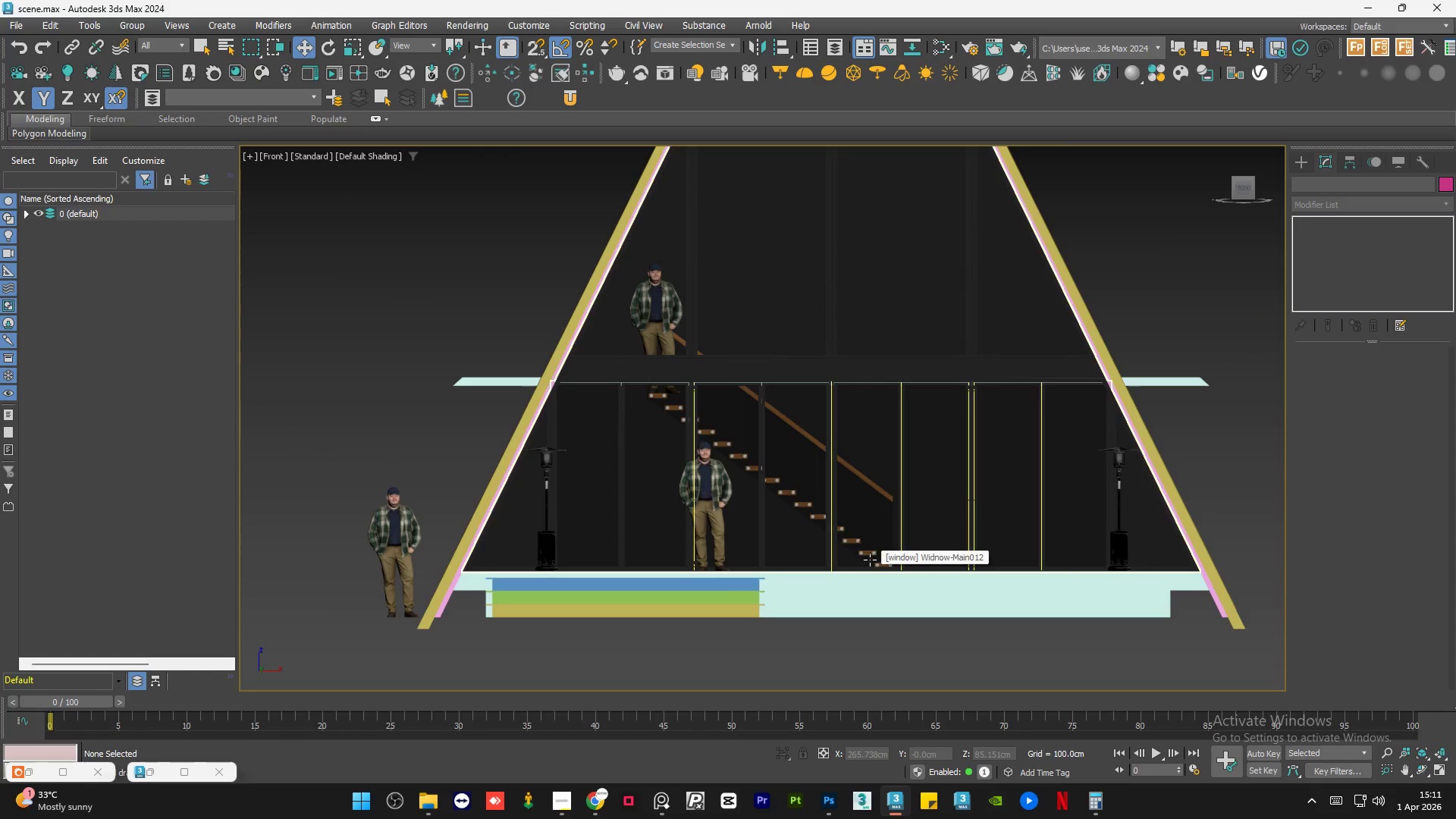 
hold_key(key=AltLeft, duration=1.51)
 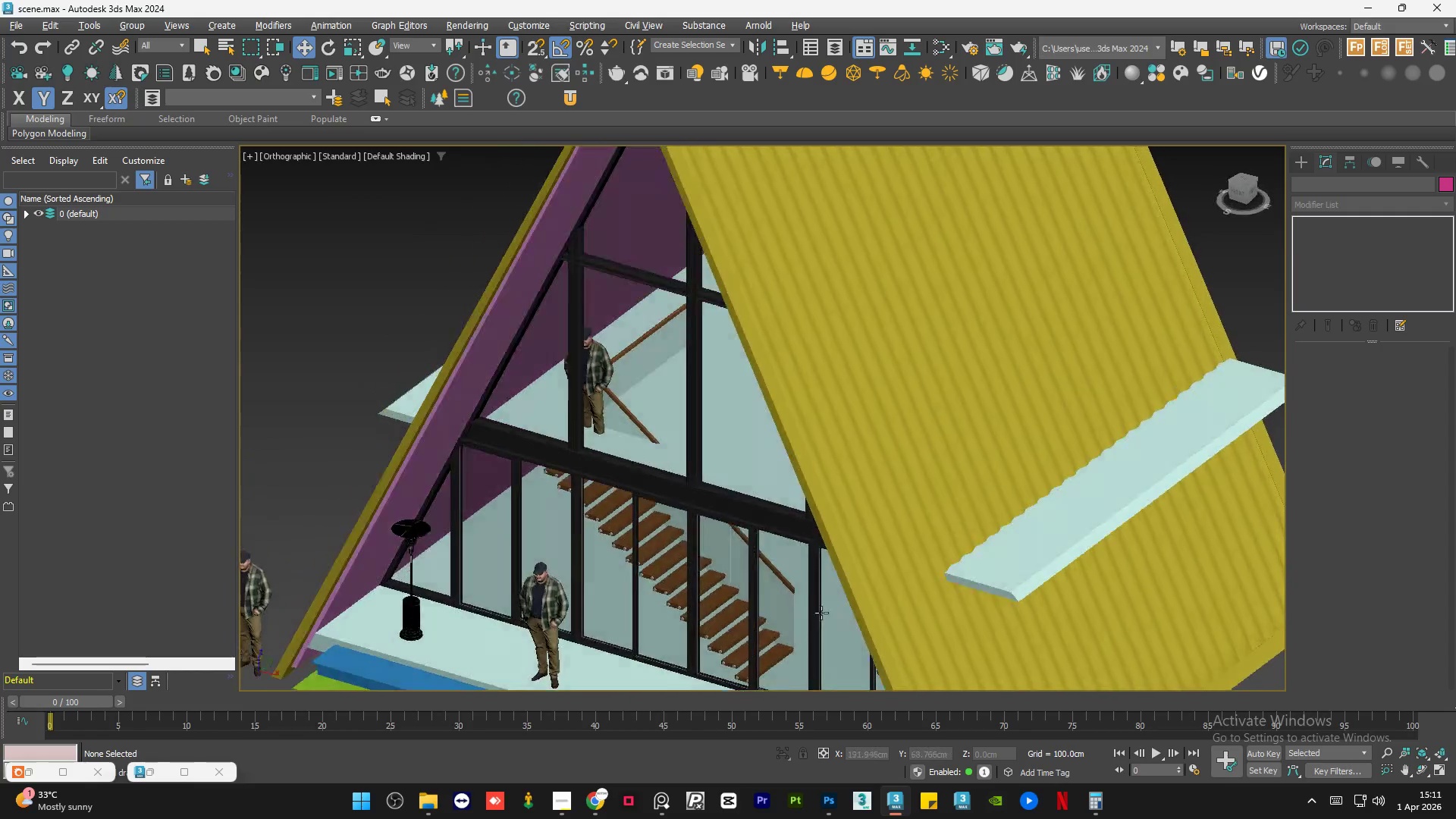 
hold_key(key=AltLeft, duration=0.84)
 